 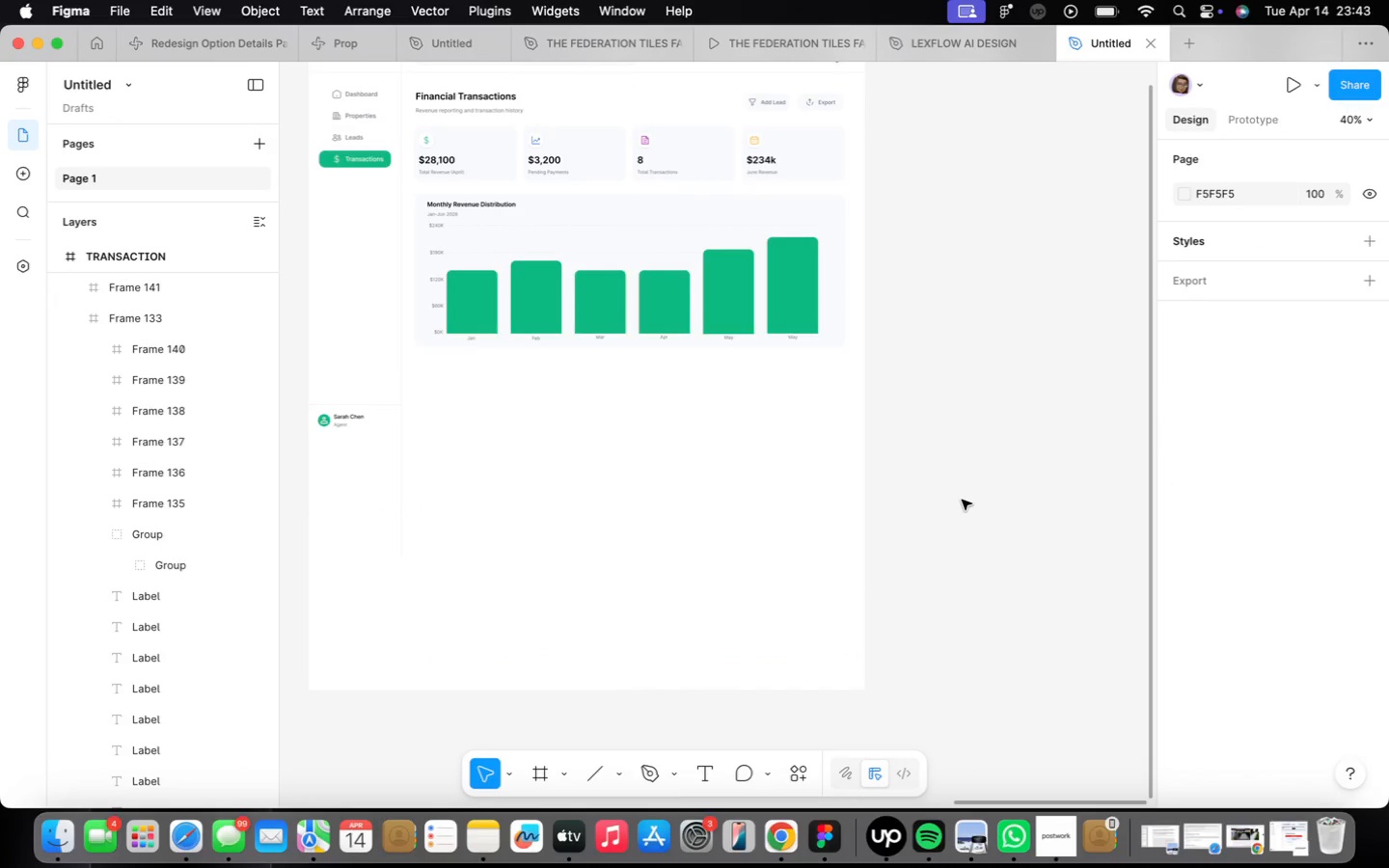 
scroll: coordinate [1230, 599], scroll_direction: down, amount: 17.0
 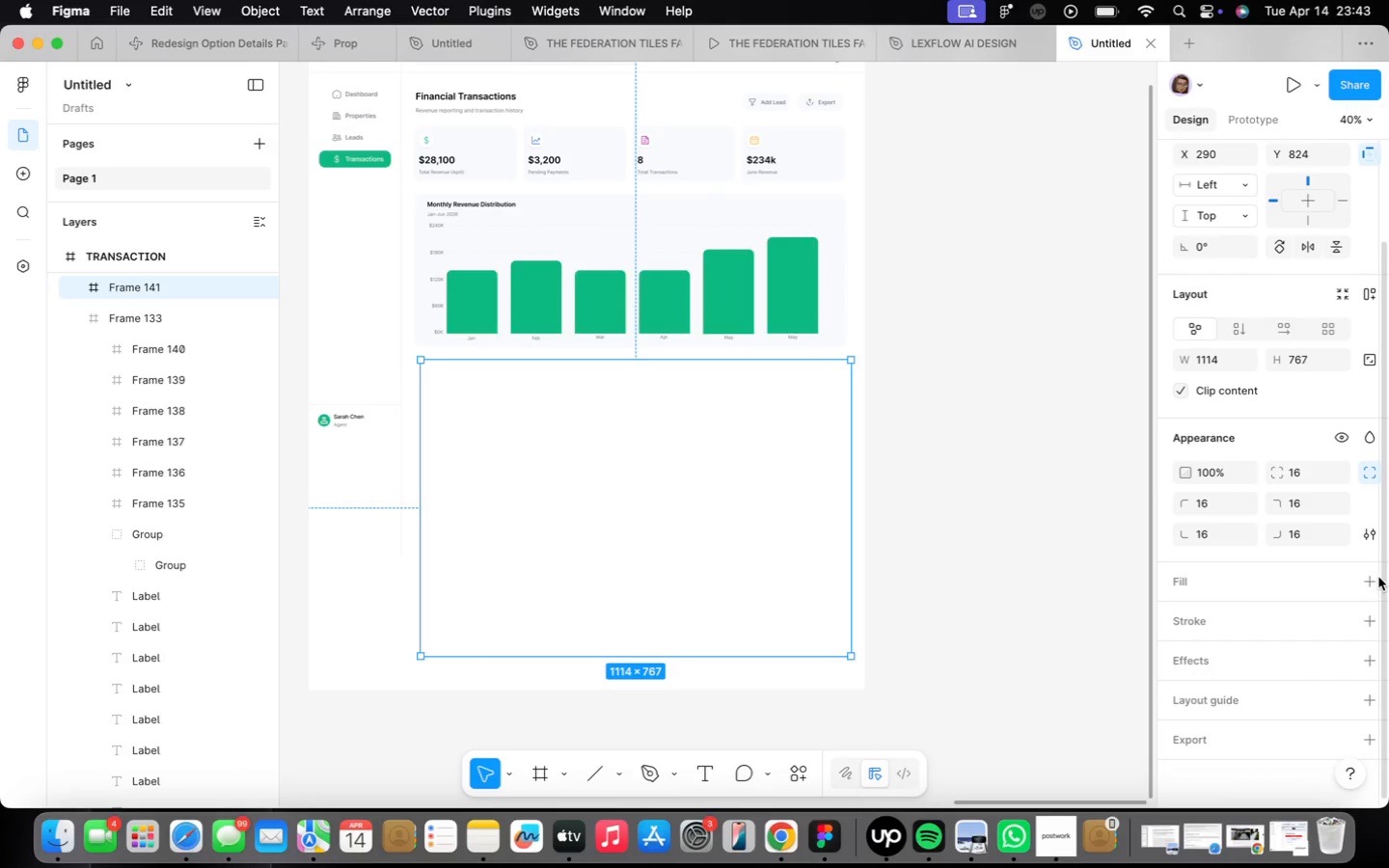 
left_click([1375, 578])
 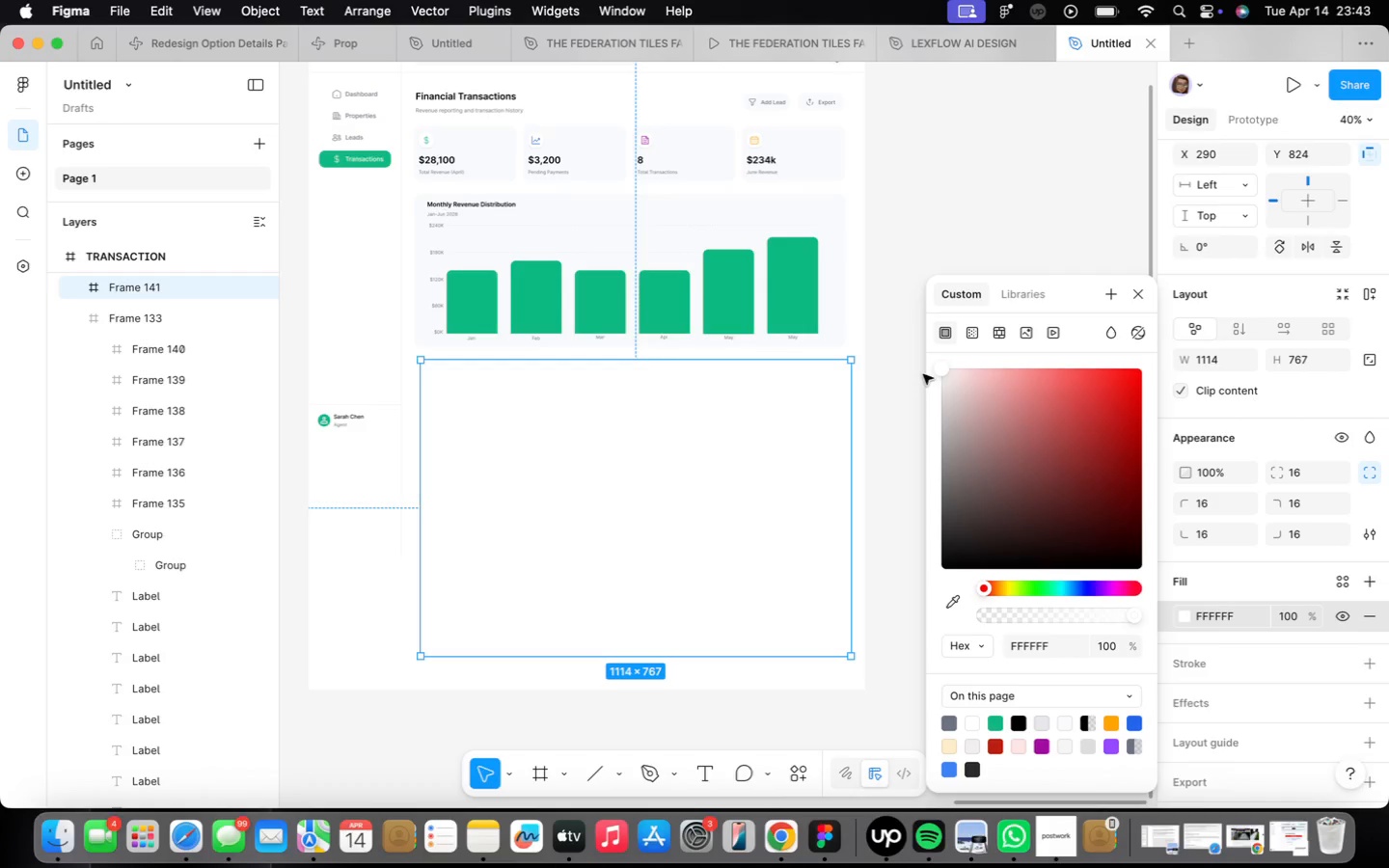 
left_click_drag(start_coordinate=[938, 370], to_coordinate=[936, 377])
 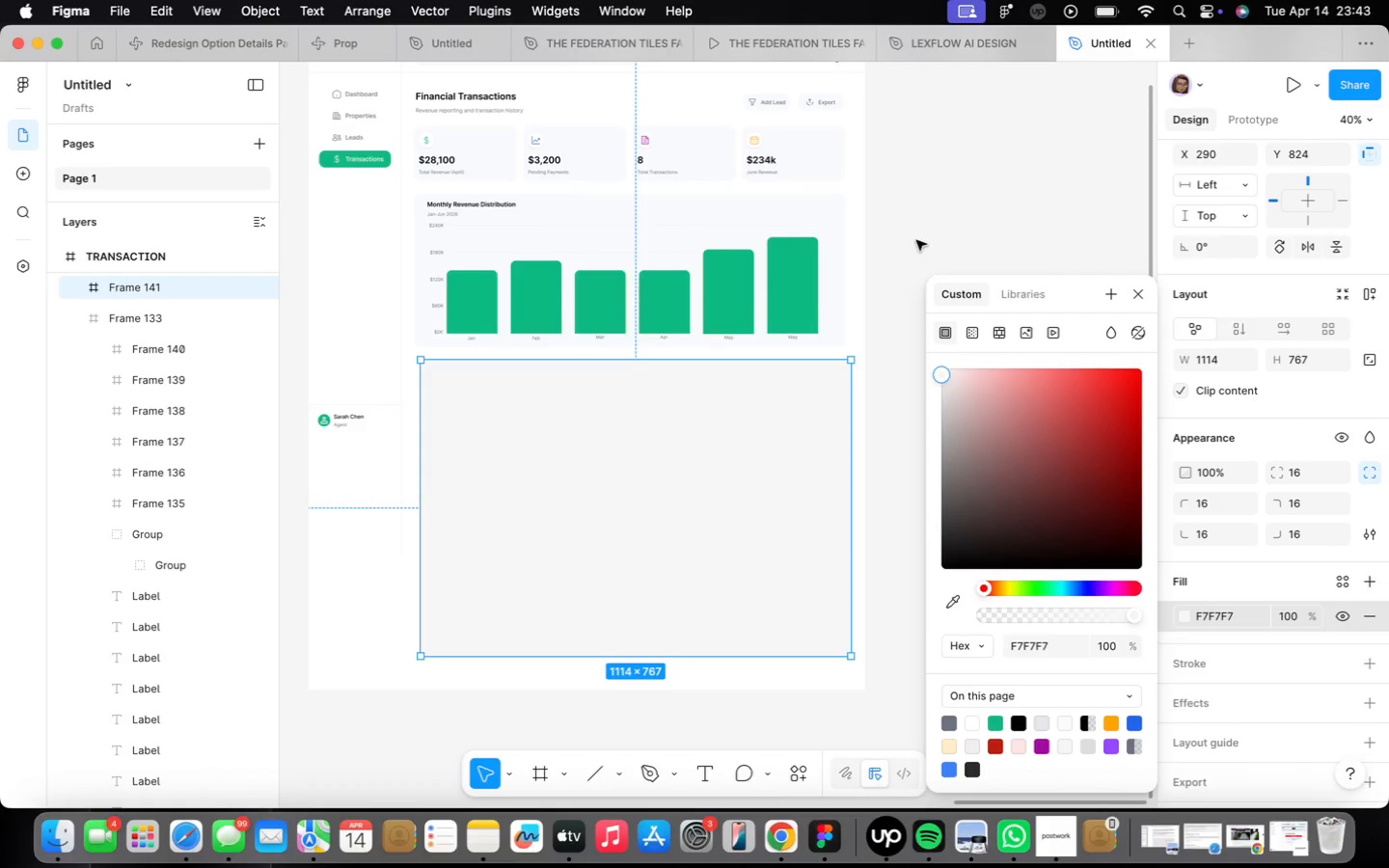 
left_click([915, 239])
 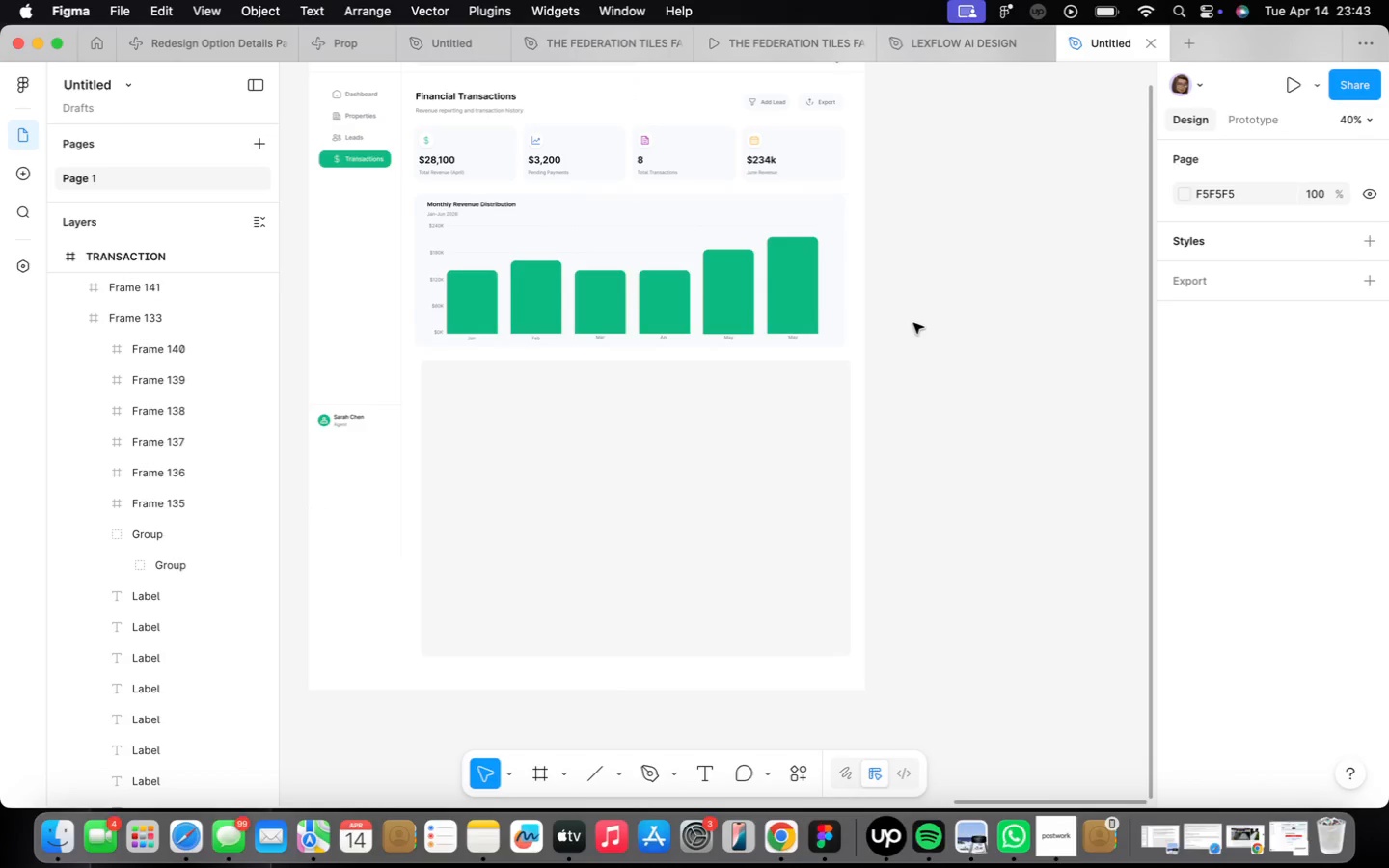 
wait(5.23)
 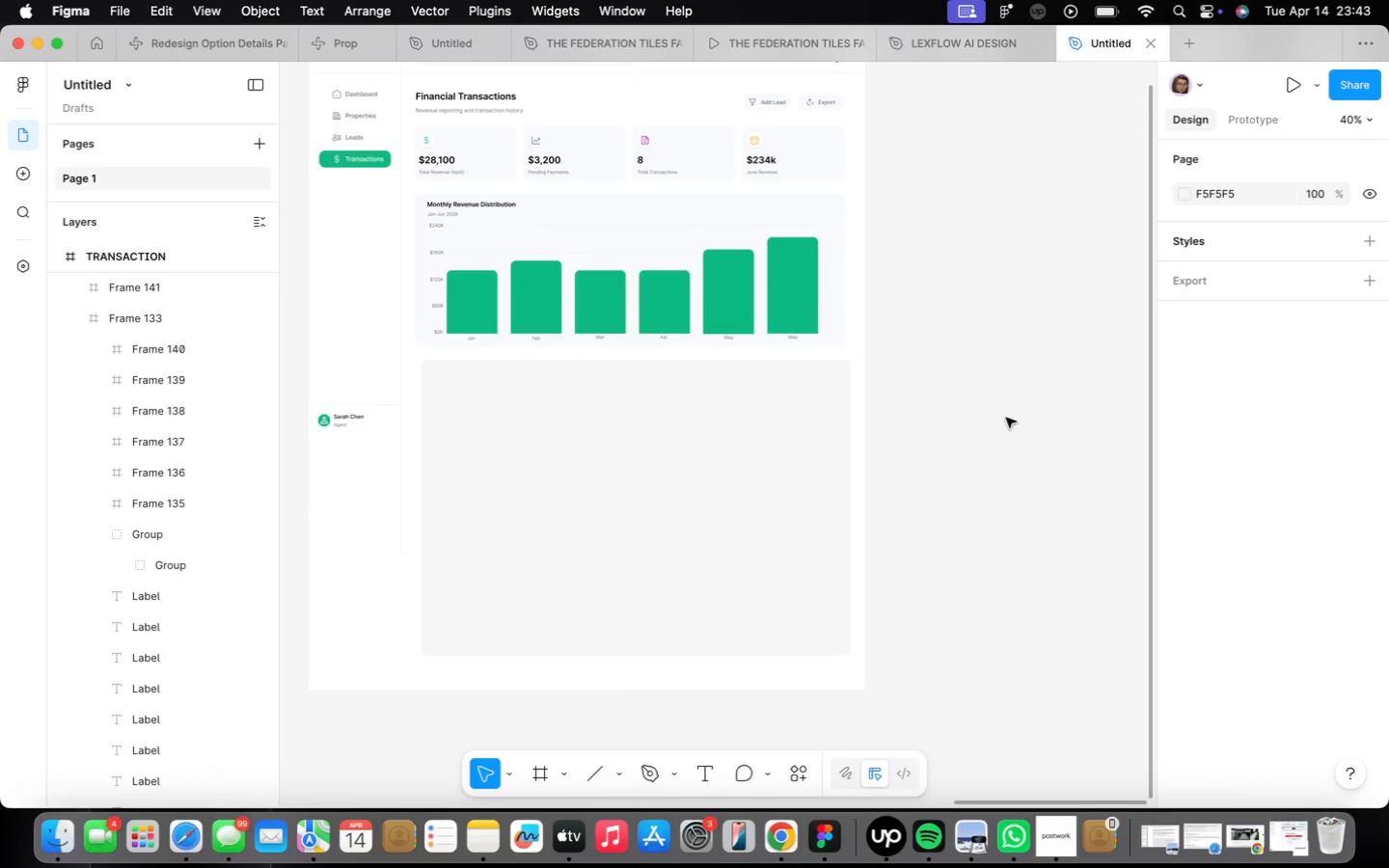 
key(F)
 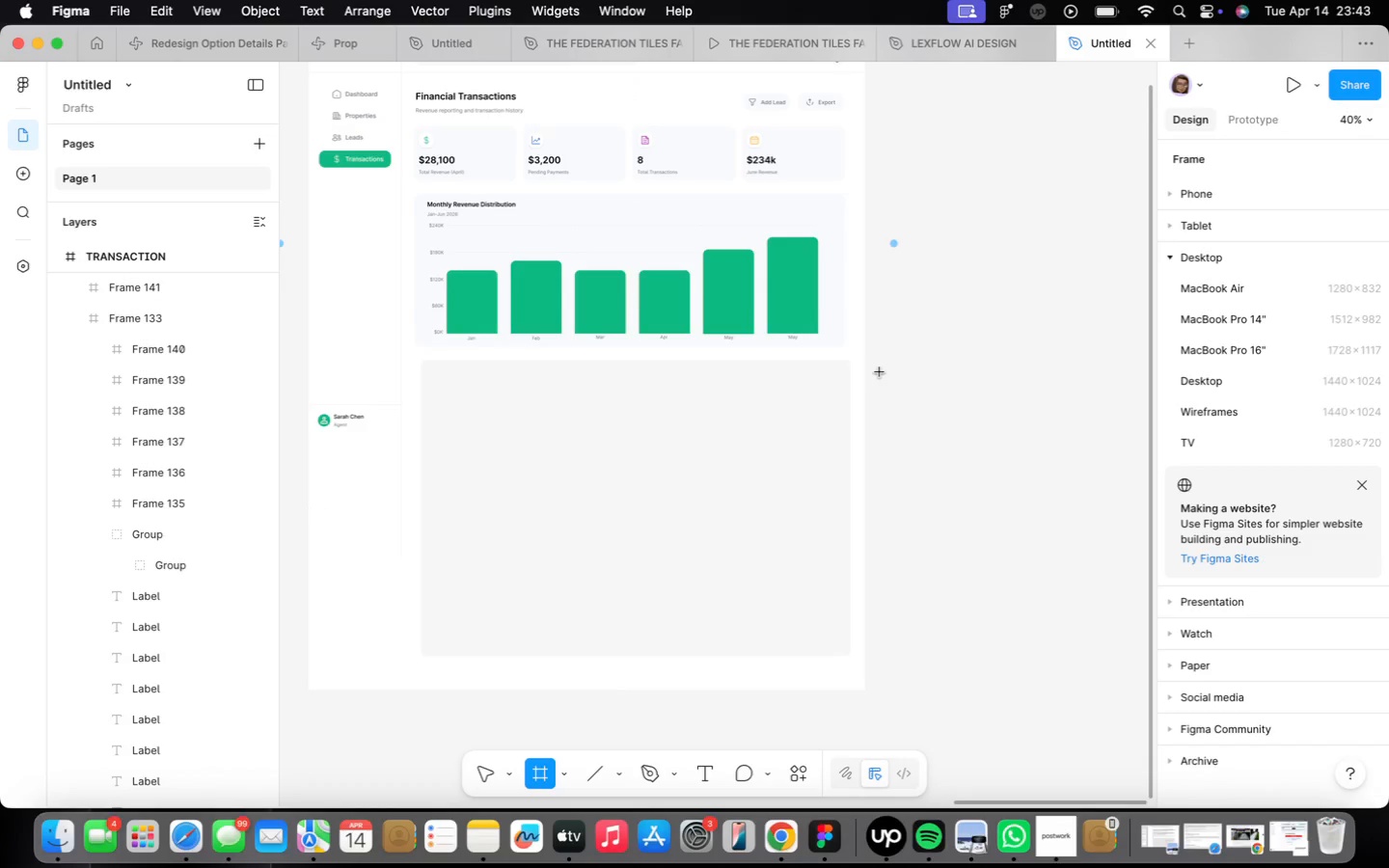 
left_click_drag(start_coordinate=[880, 372], to_coordinate=[1096, 410])
 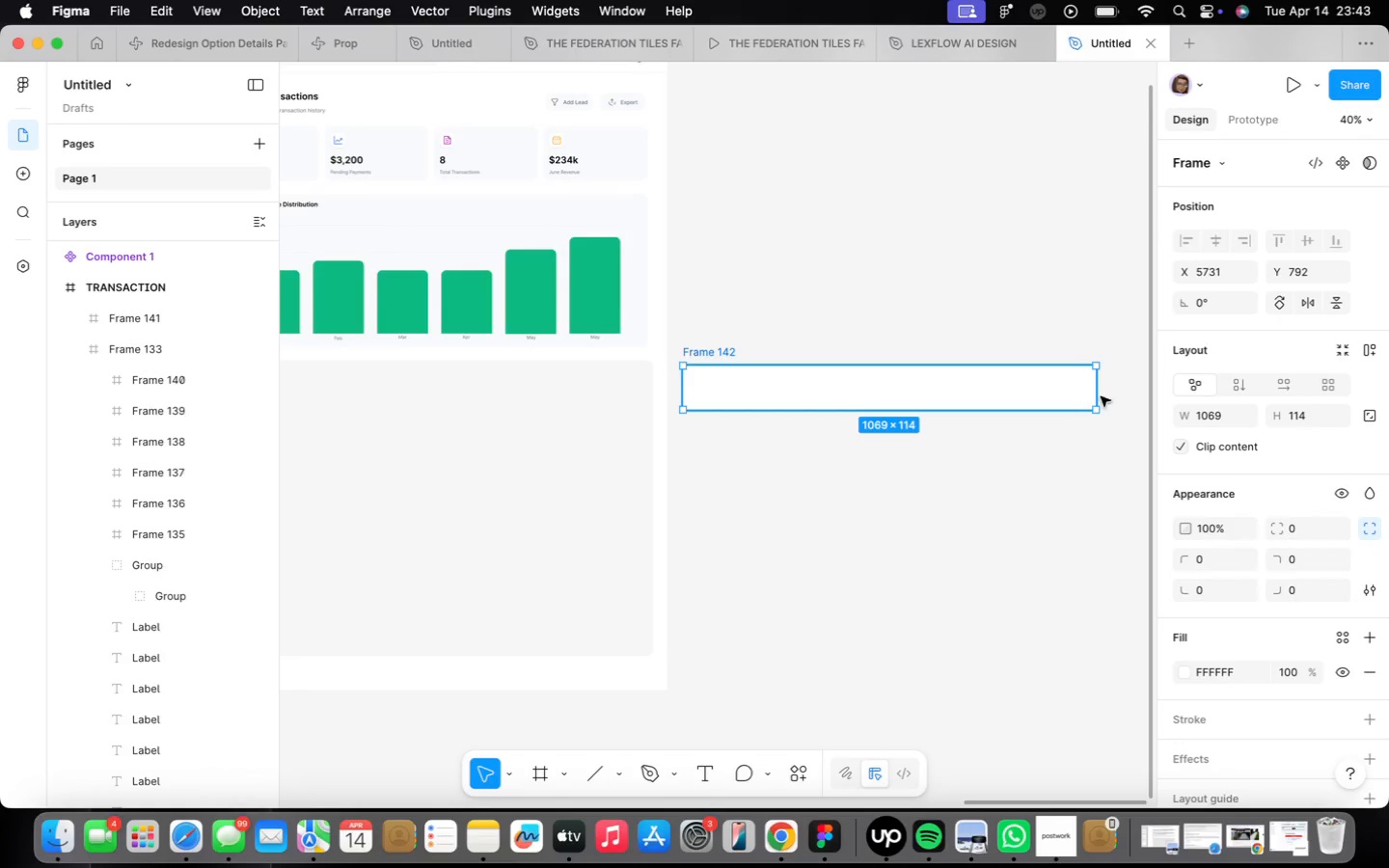 
wait(5.42)
 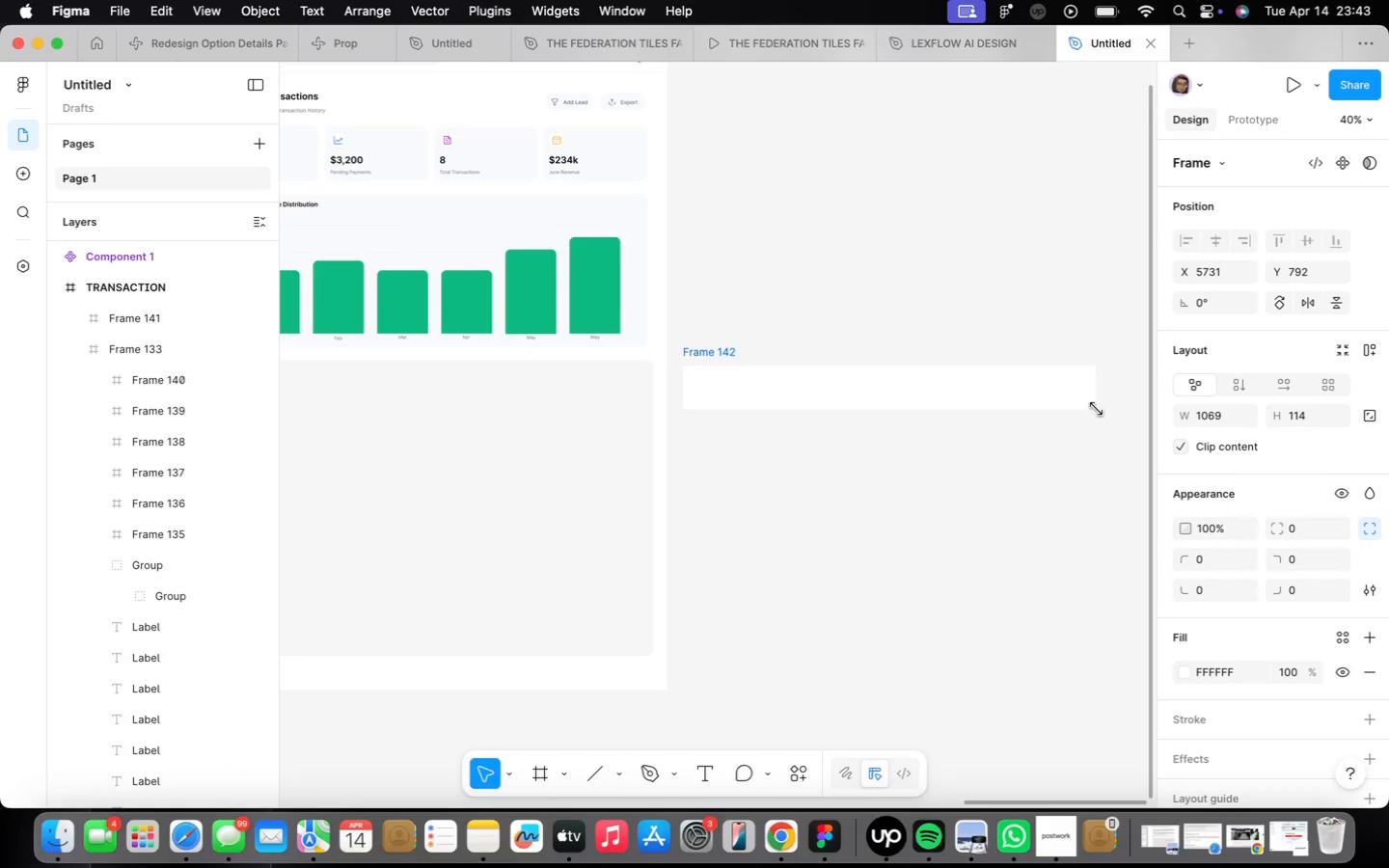 
left_click([1239, 416])
 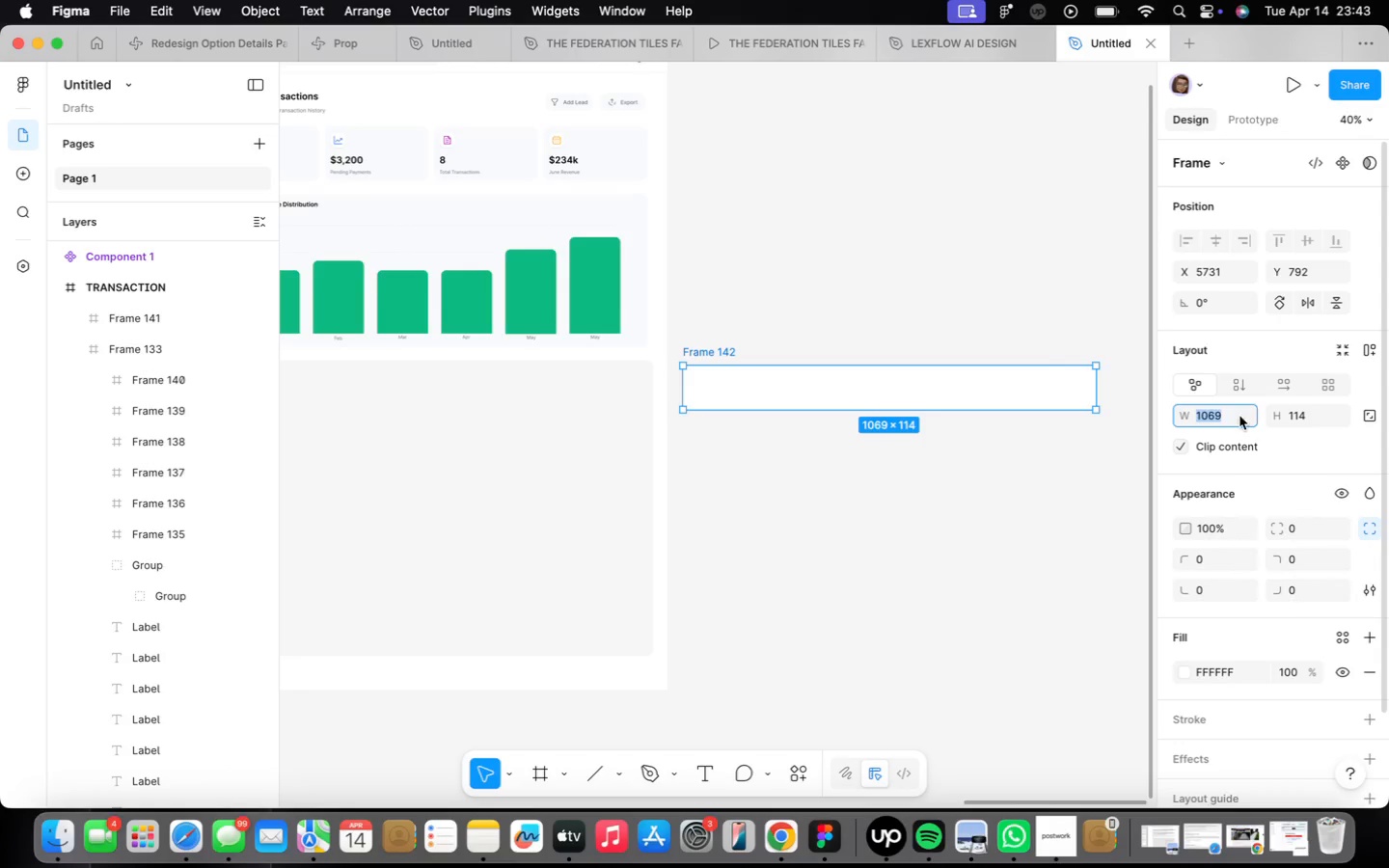 
type(1114)
 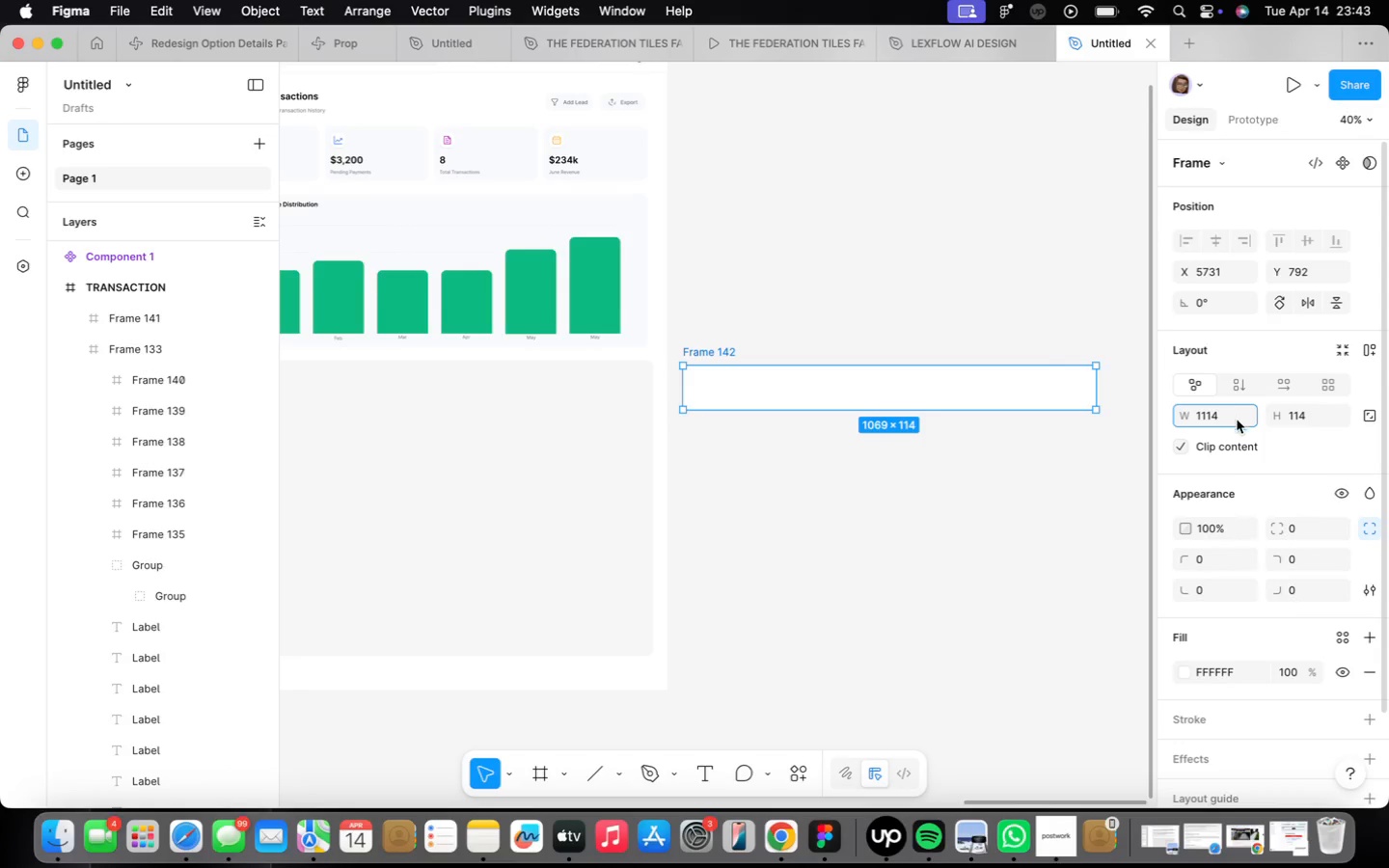 
key(Enter)
 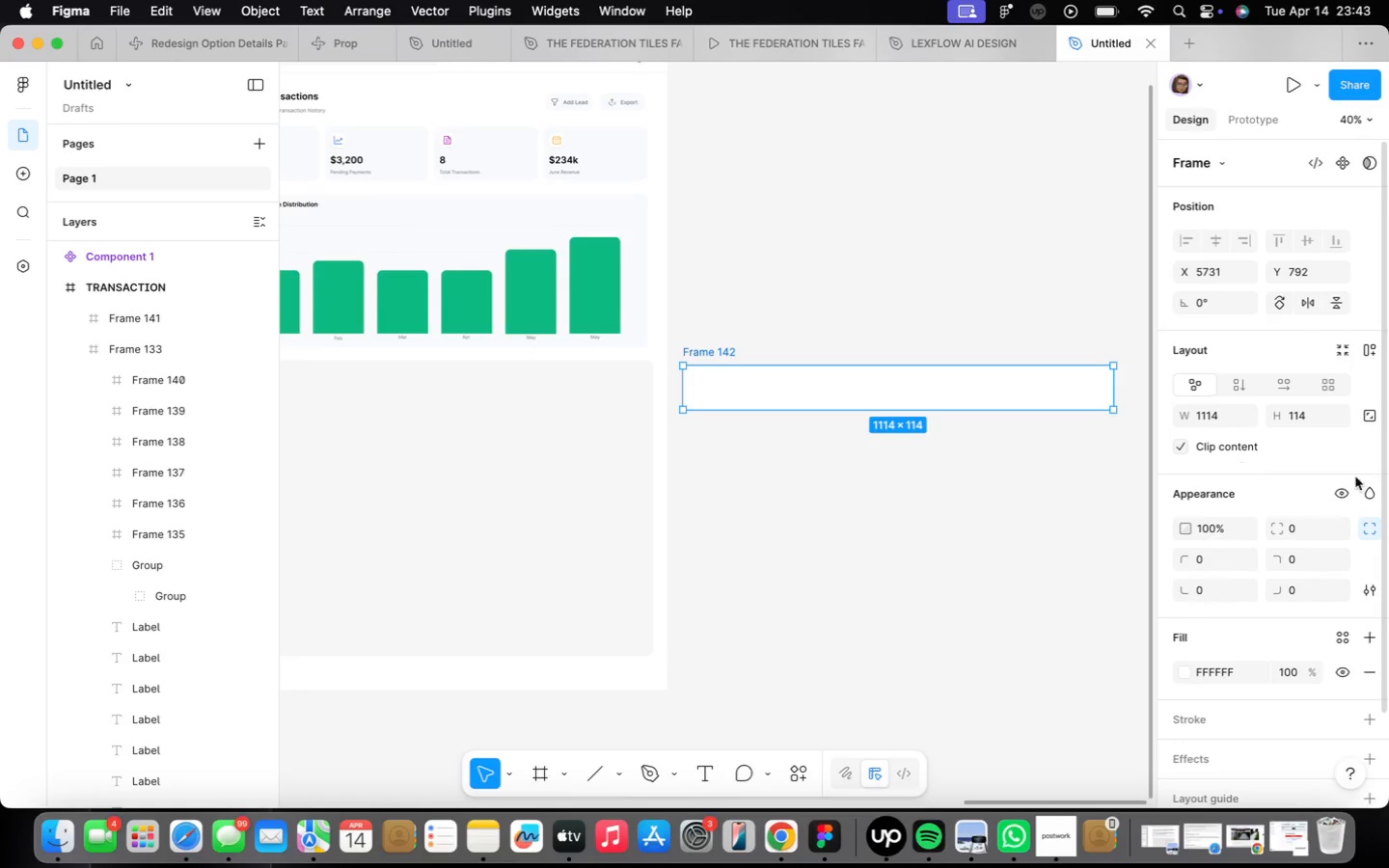 
left_click([1324, 420])
 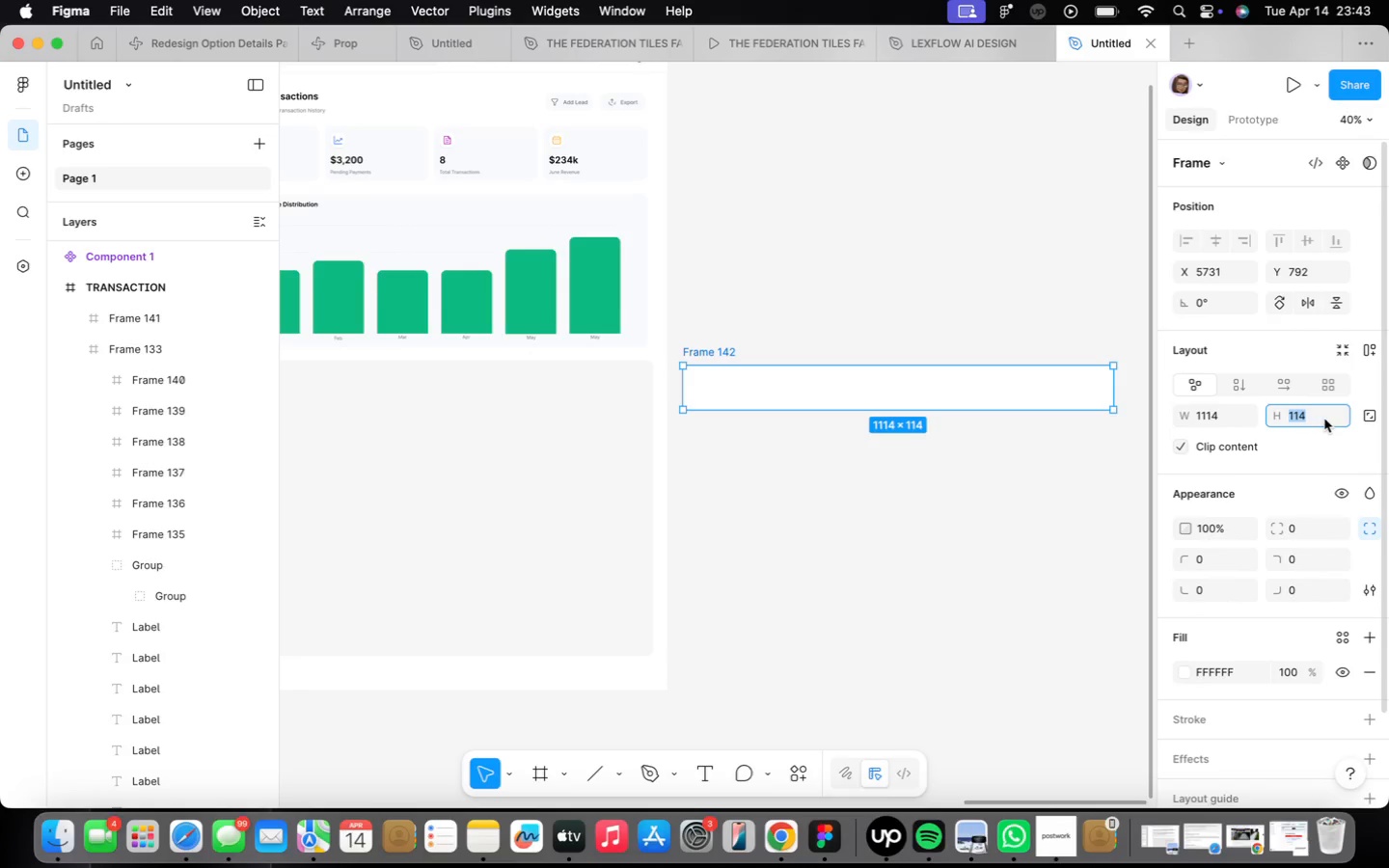 
type(73)
 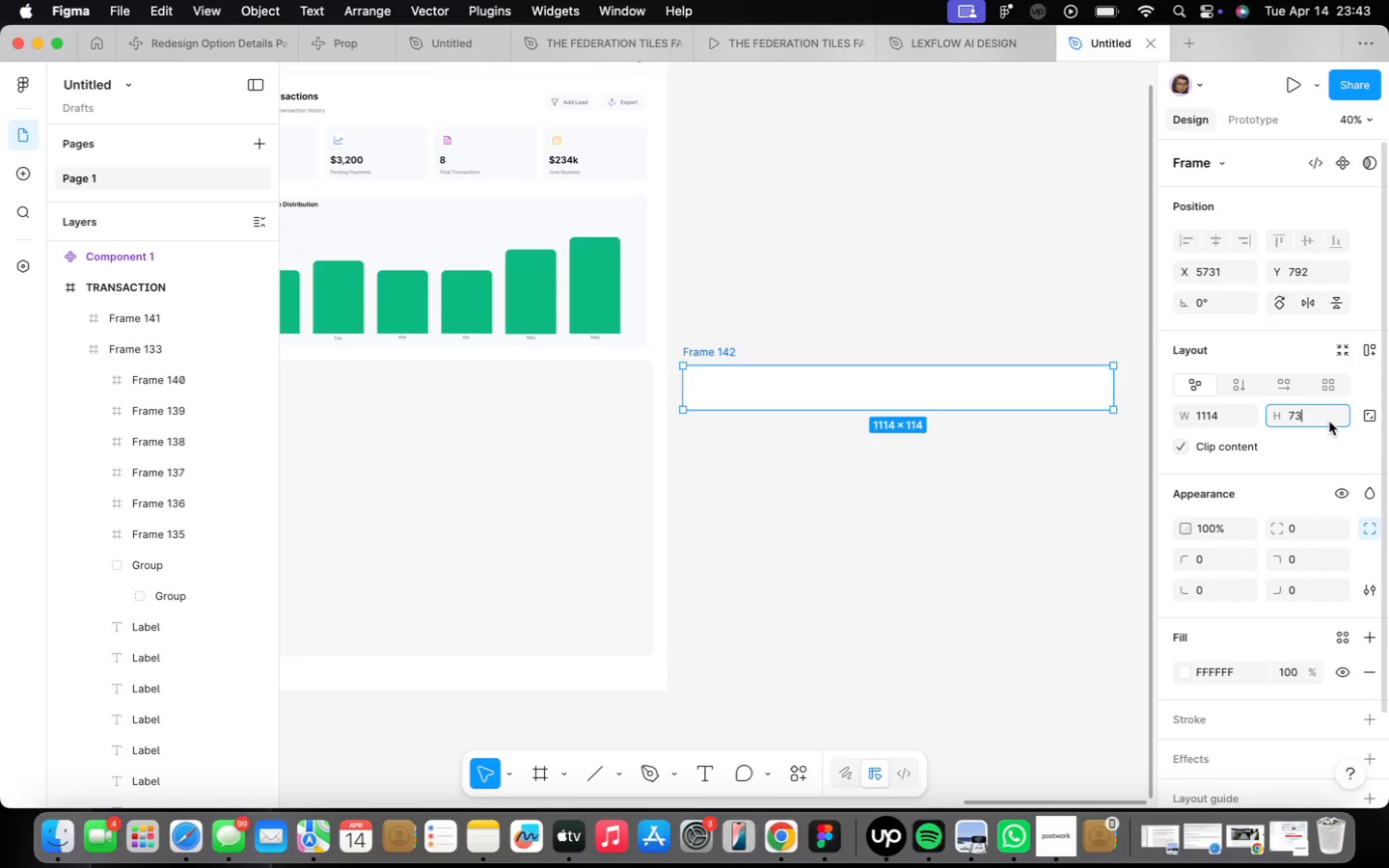 
key(Enter)
 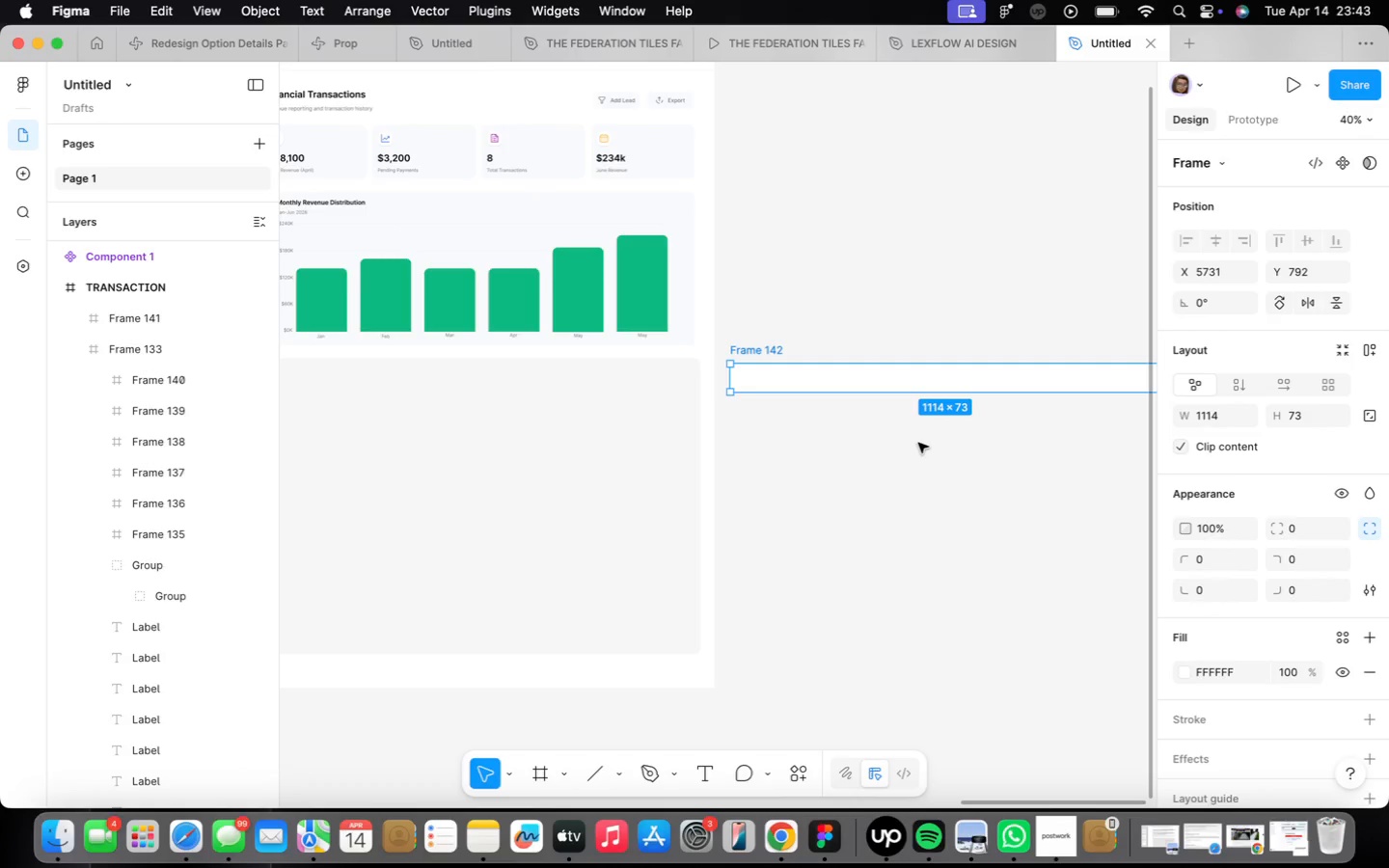 
wait(14.44)
 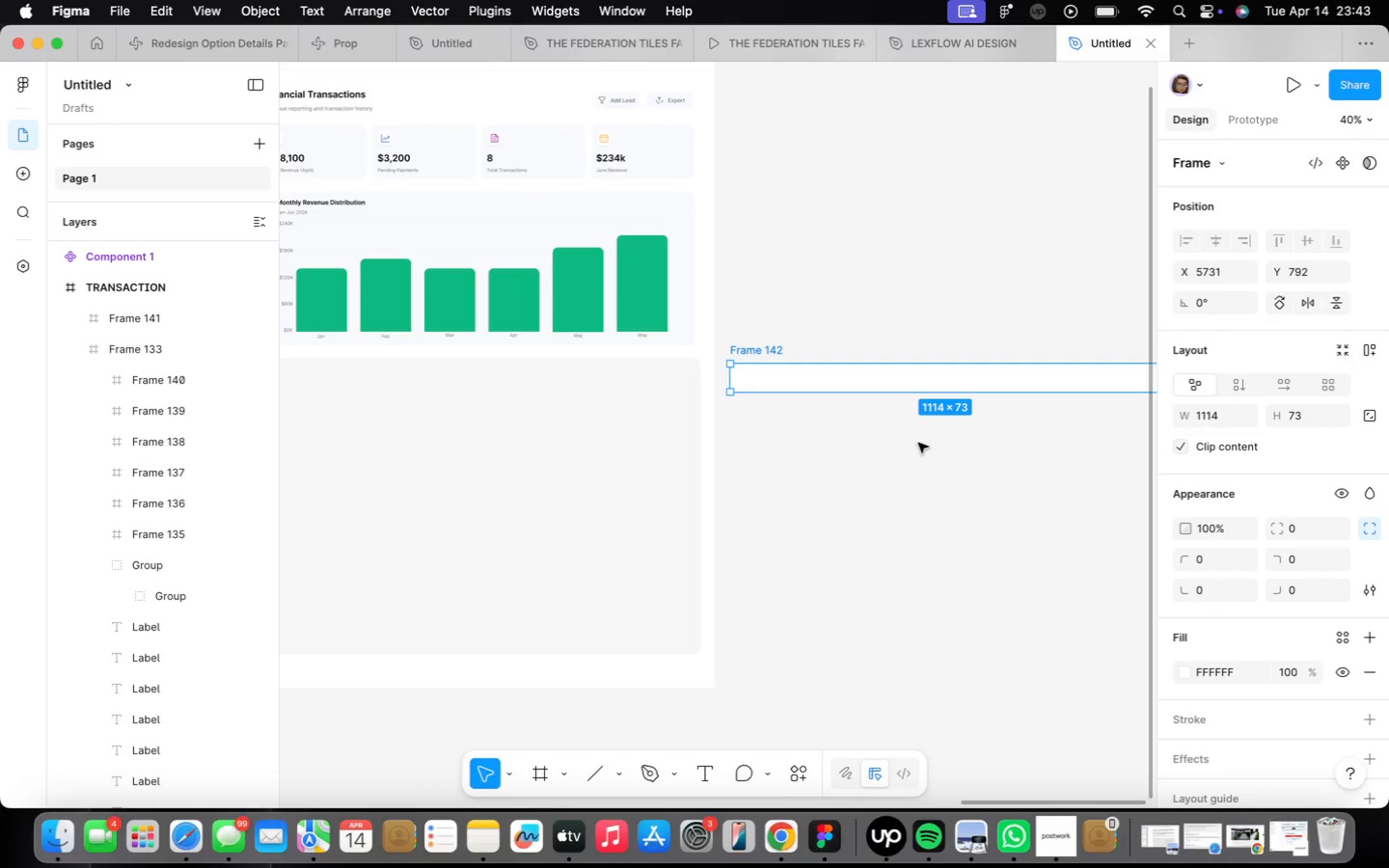 
left_click([1338, 636])
 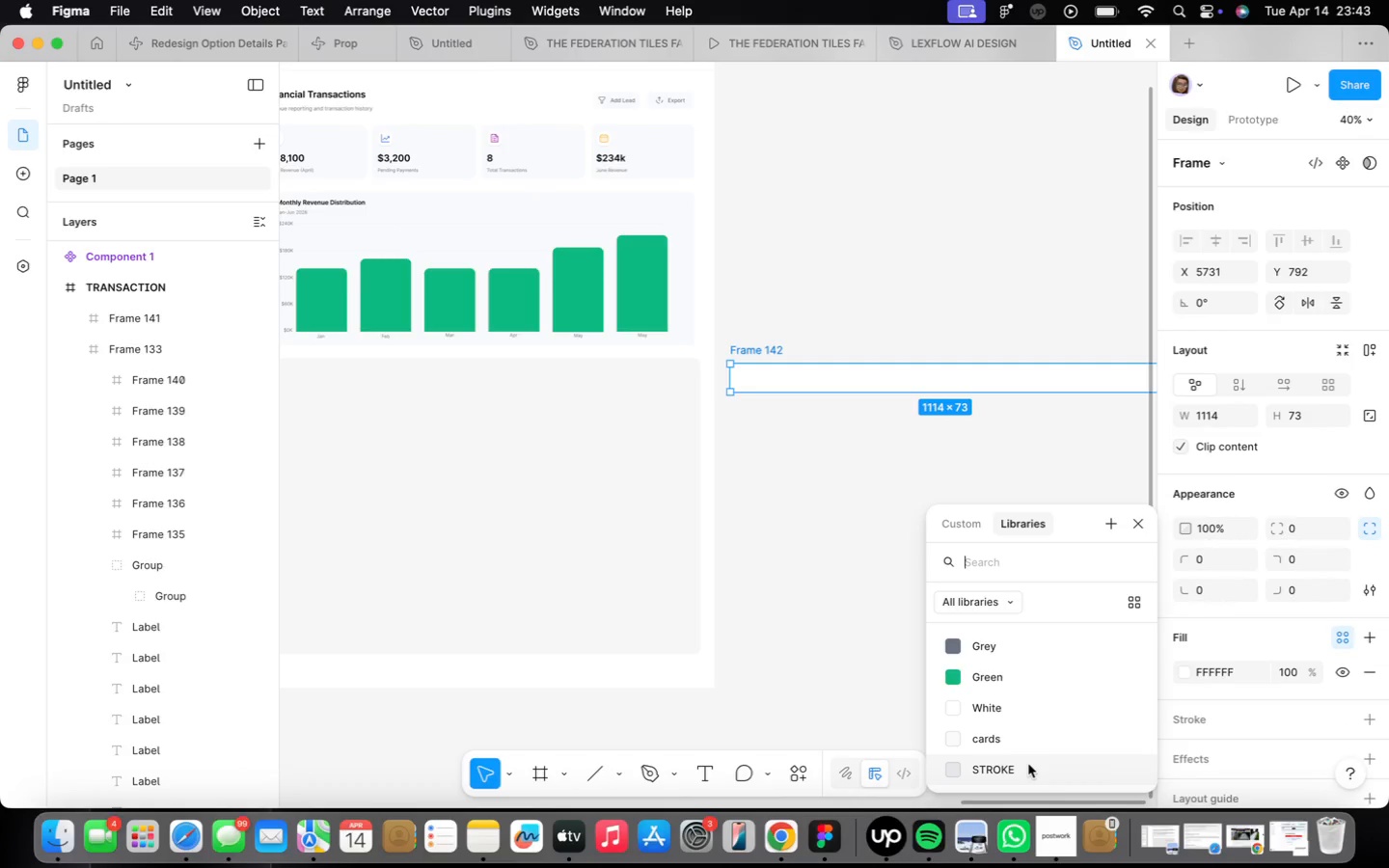 
left_click([1011, 744])
 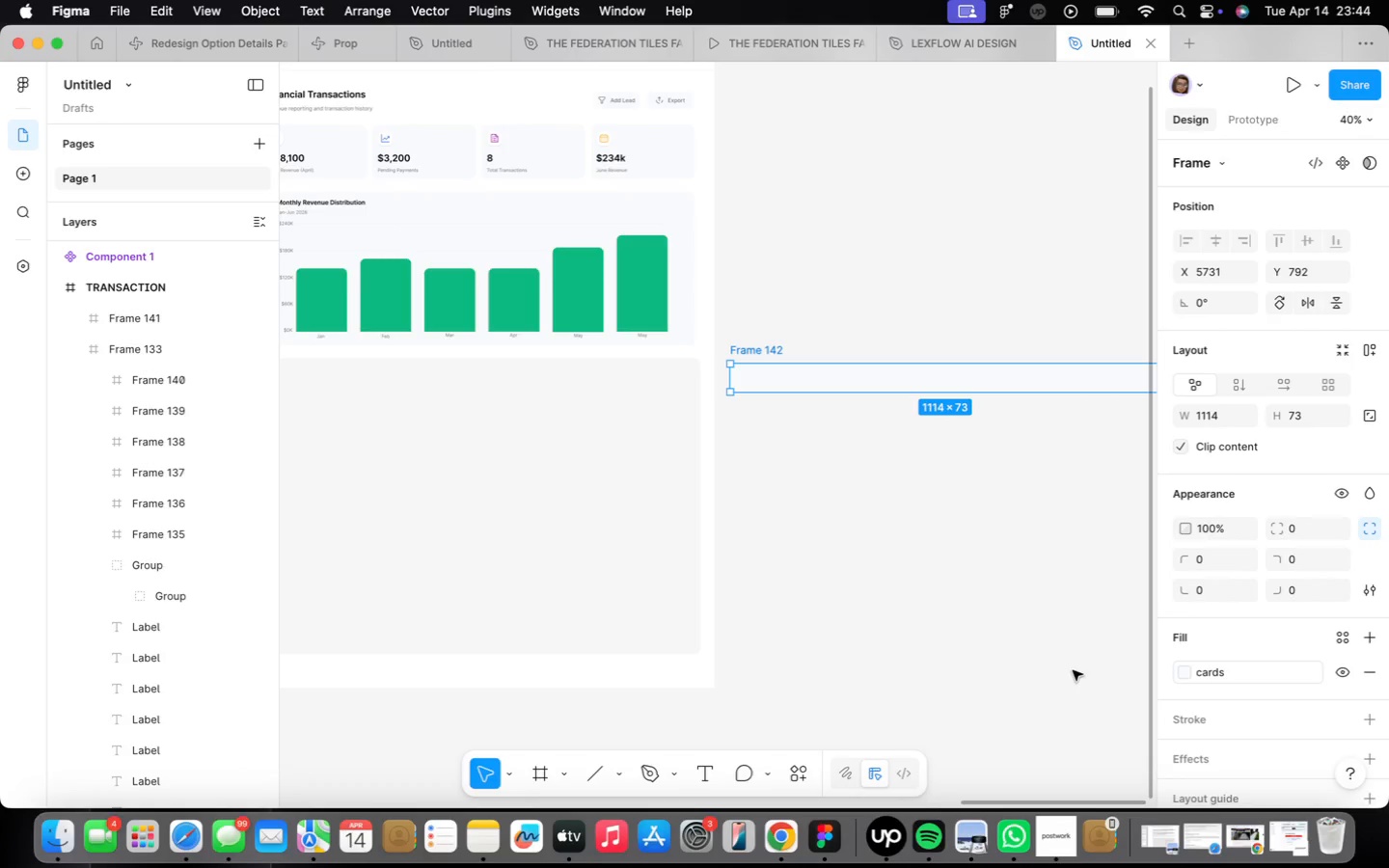 
left_click([1262, 669])
 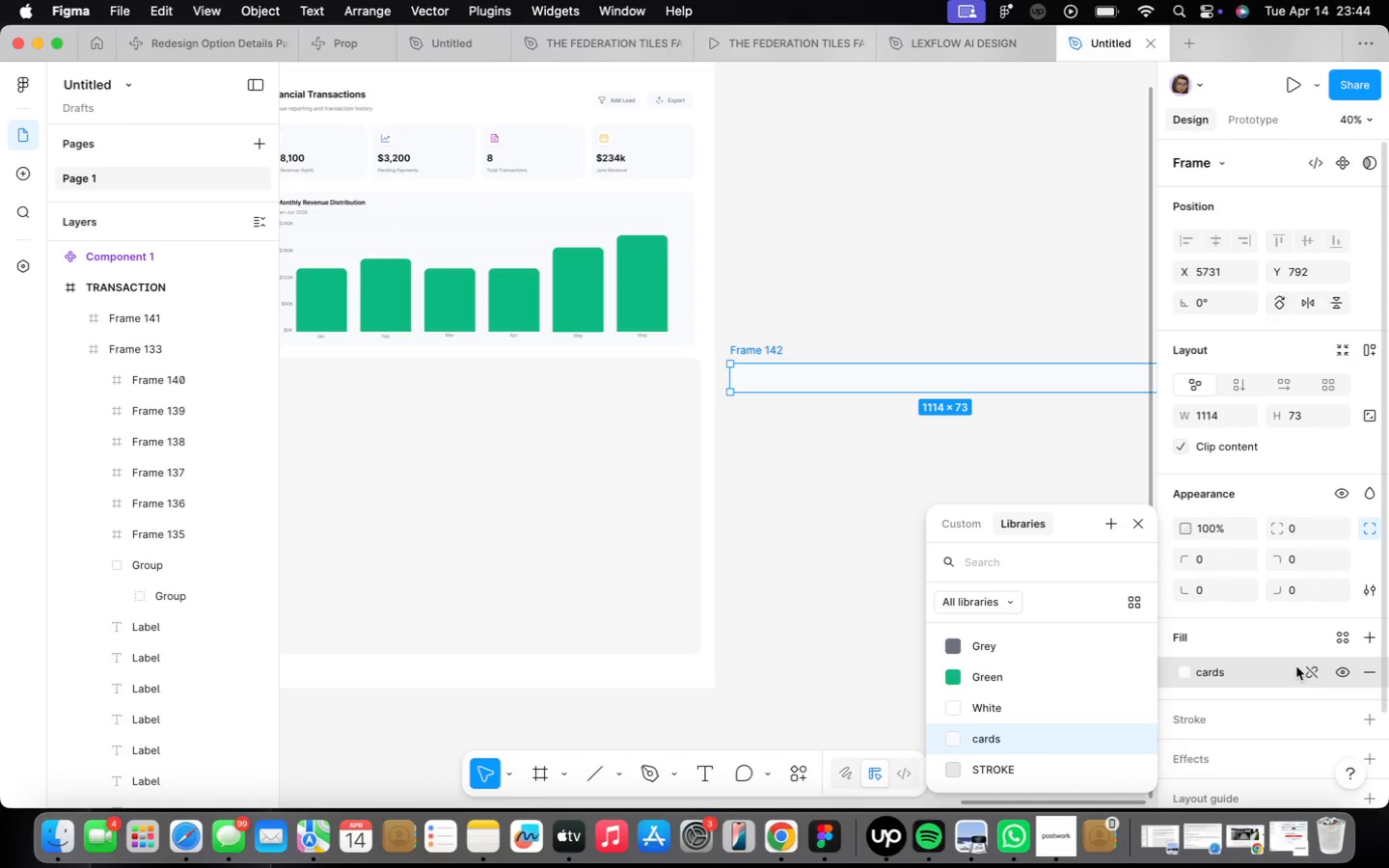 
left_click([1306, 665])
 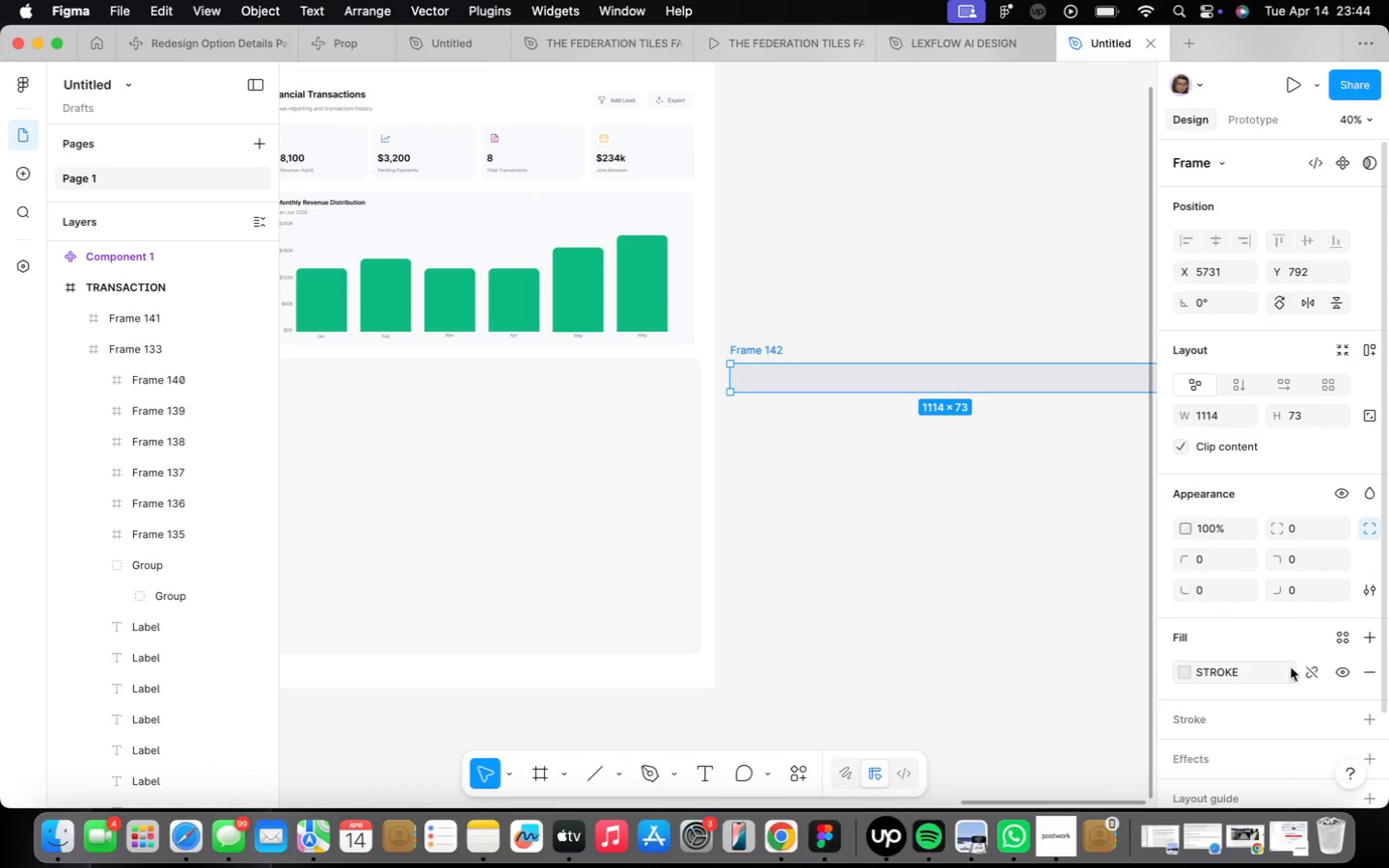 
left_click([1318, 669])
 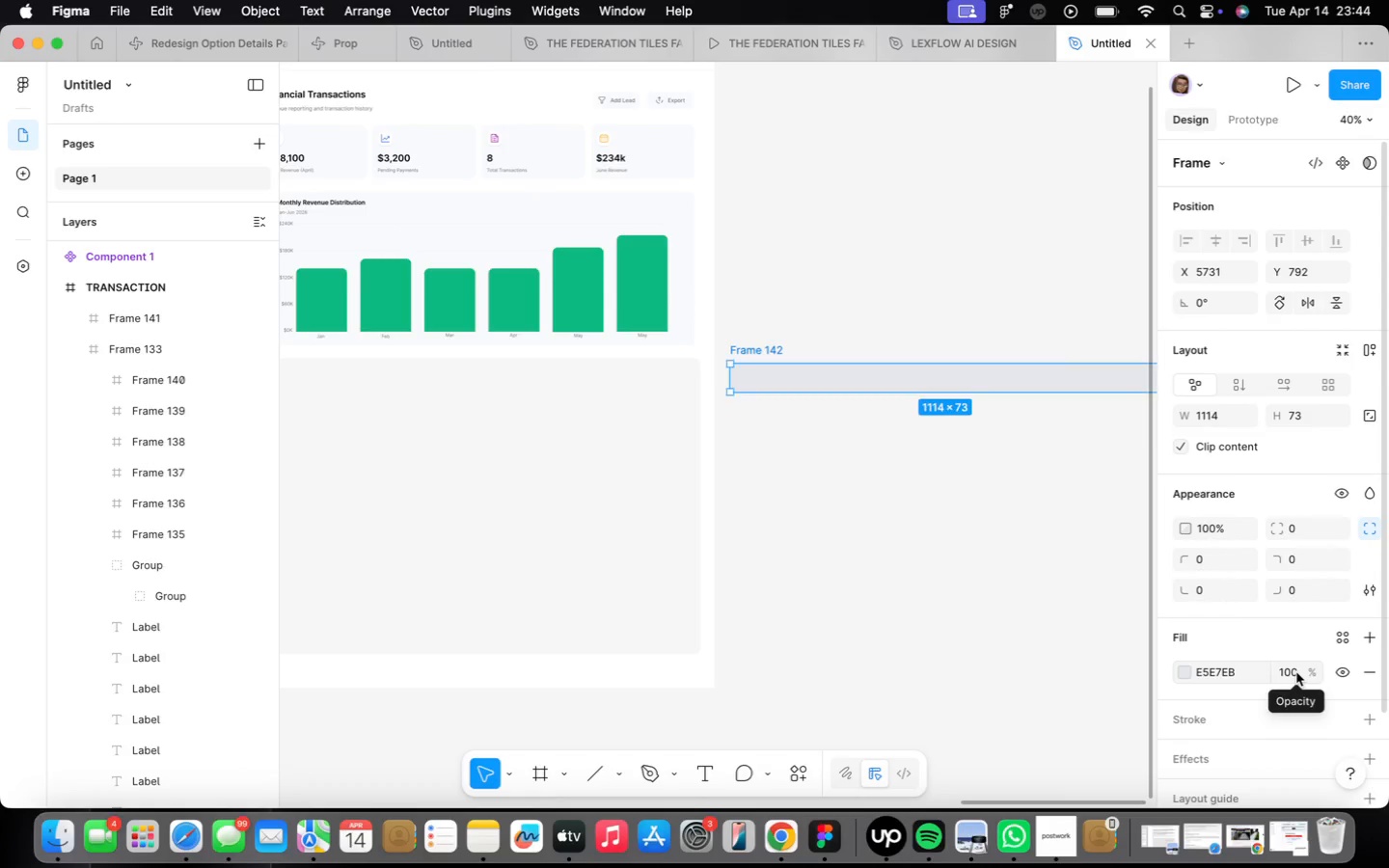 
key(Meta+CommandLeft)
 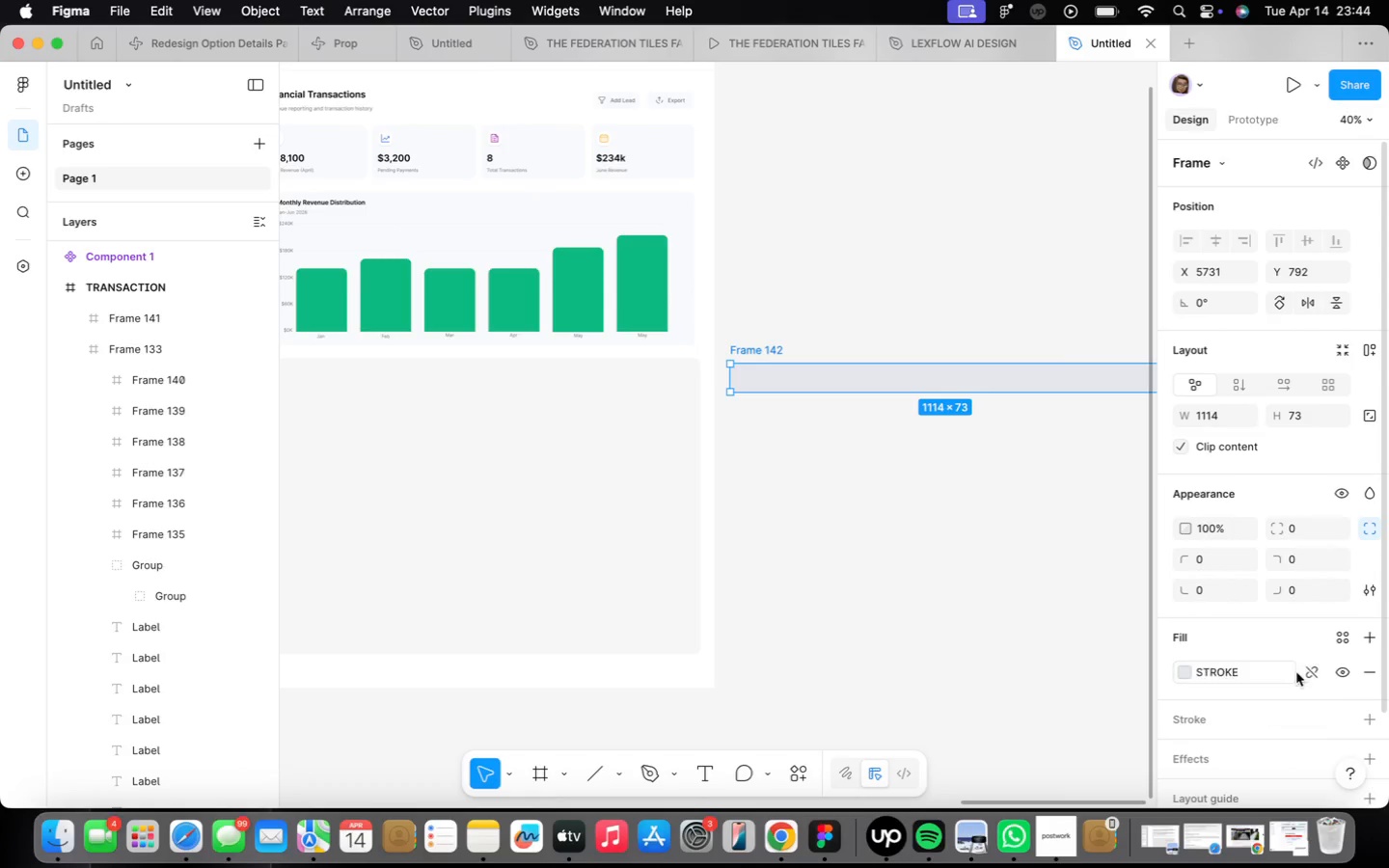 
key(Meta+Z)
 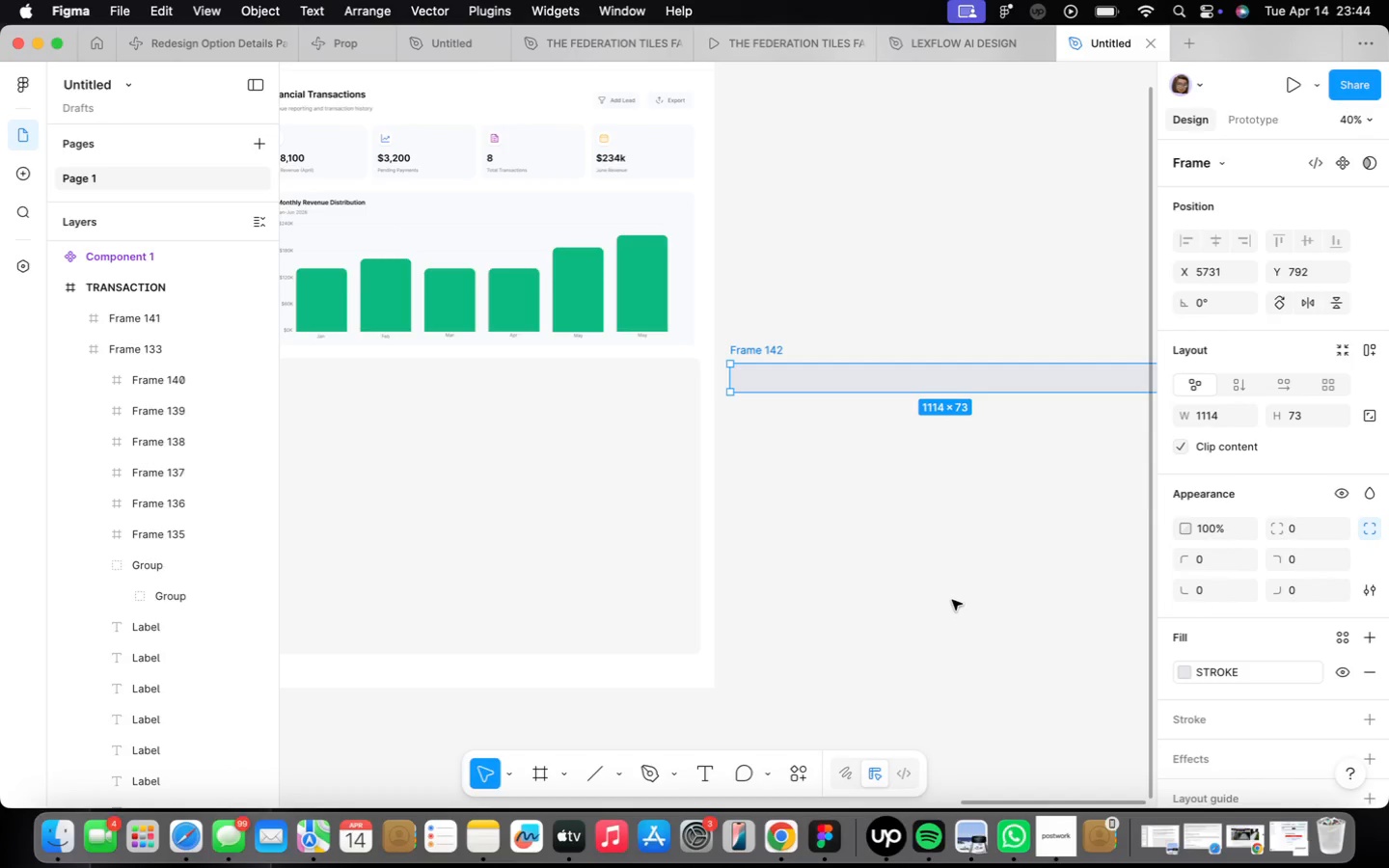 
scroll: coordinate [953, 601], scroll_direction: down, amount: 2.0
 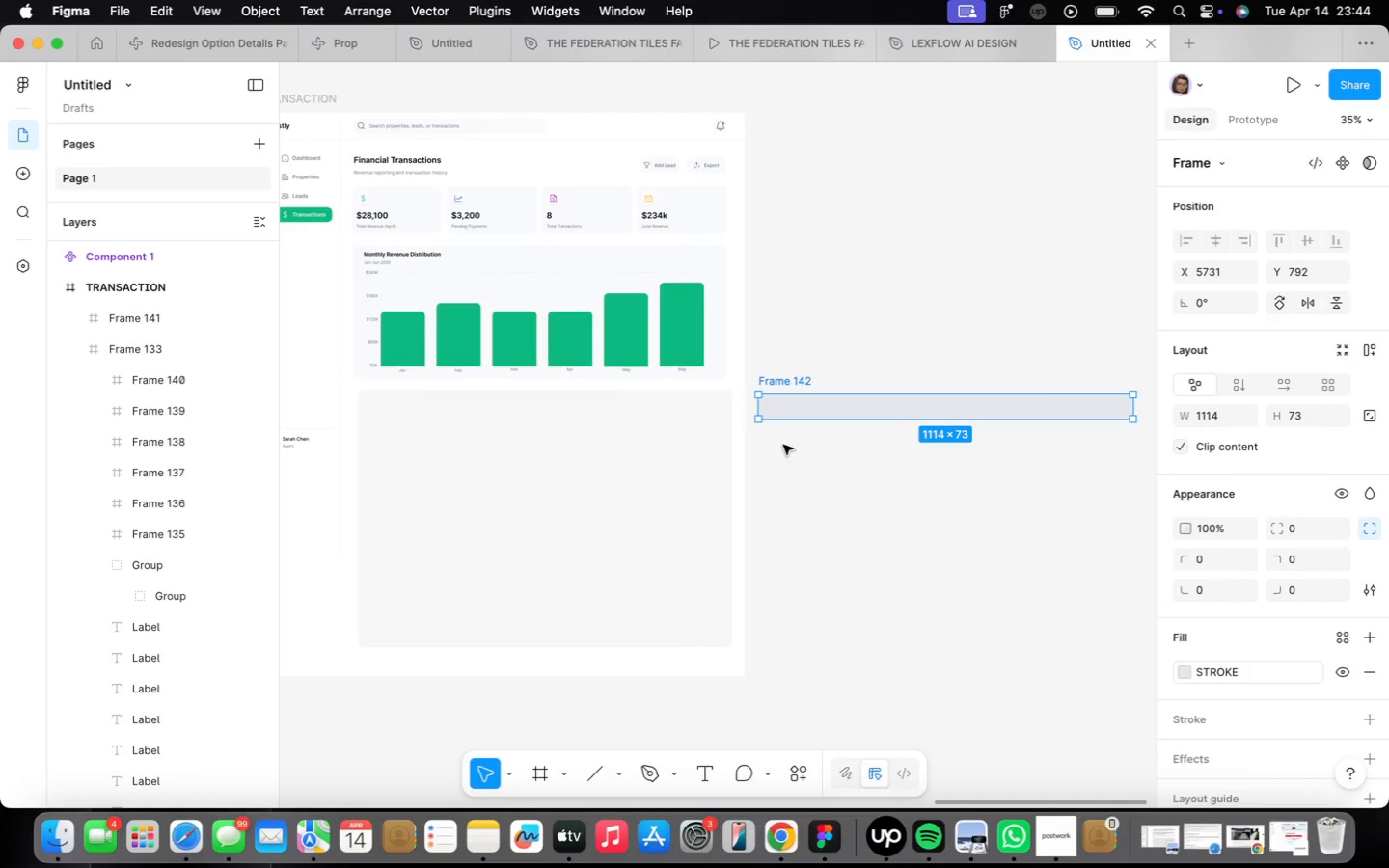 
left_click([785, 448])
 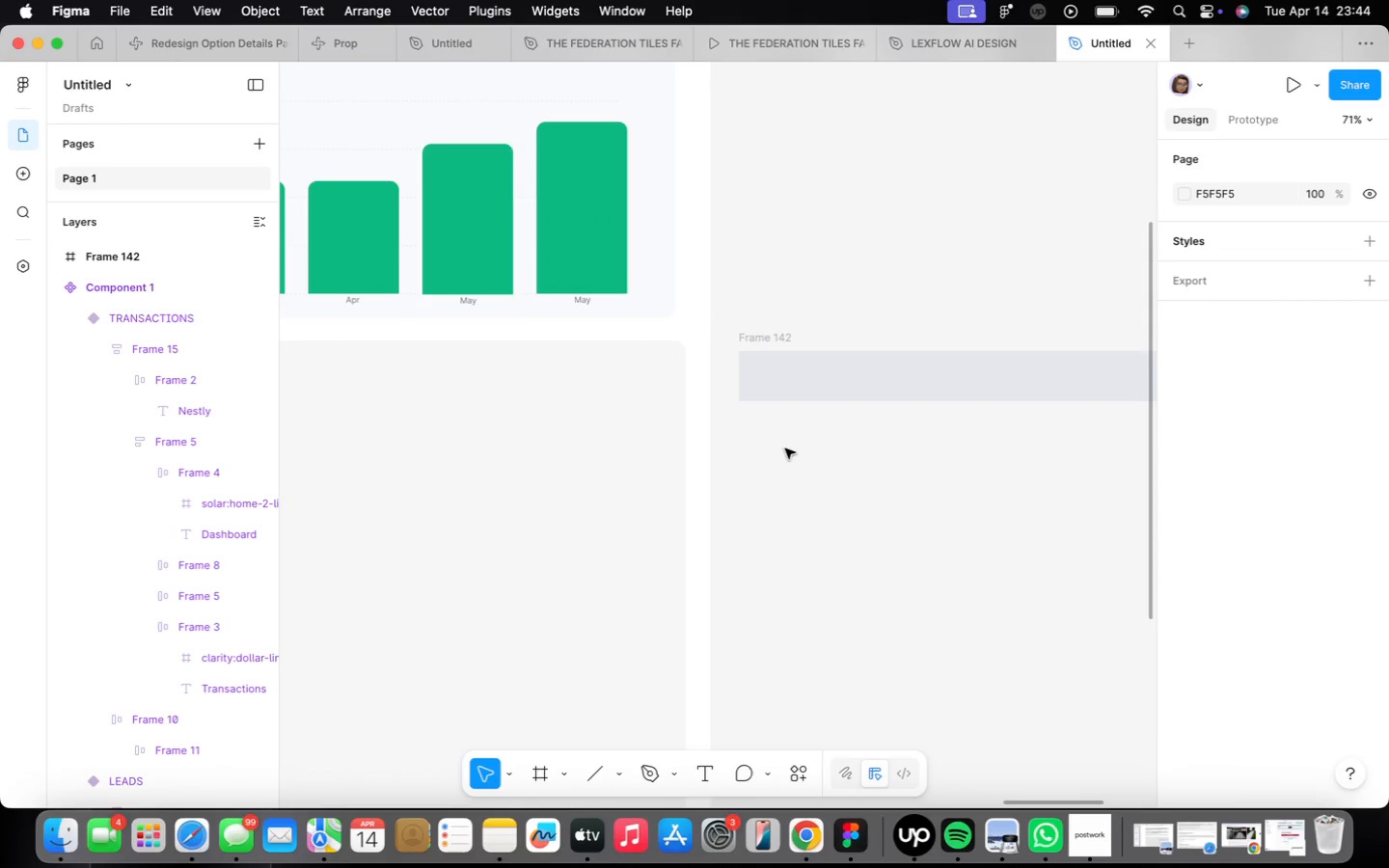 
scroll: coordinate [778, 439], scroll_direction: up, amount: 10.0
 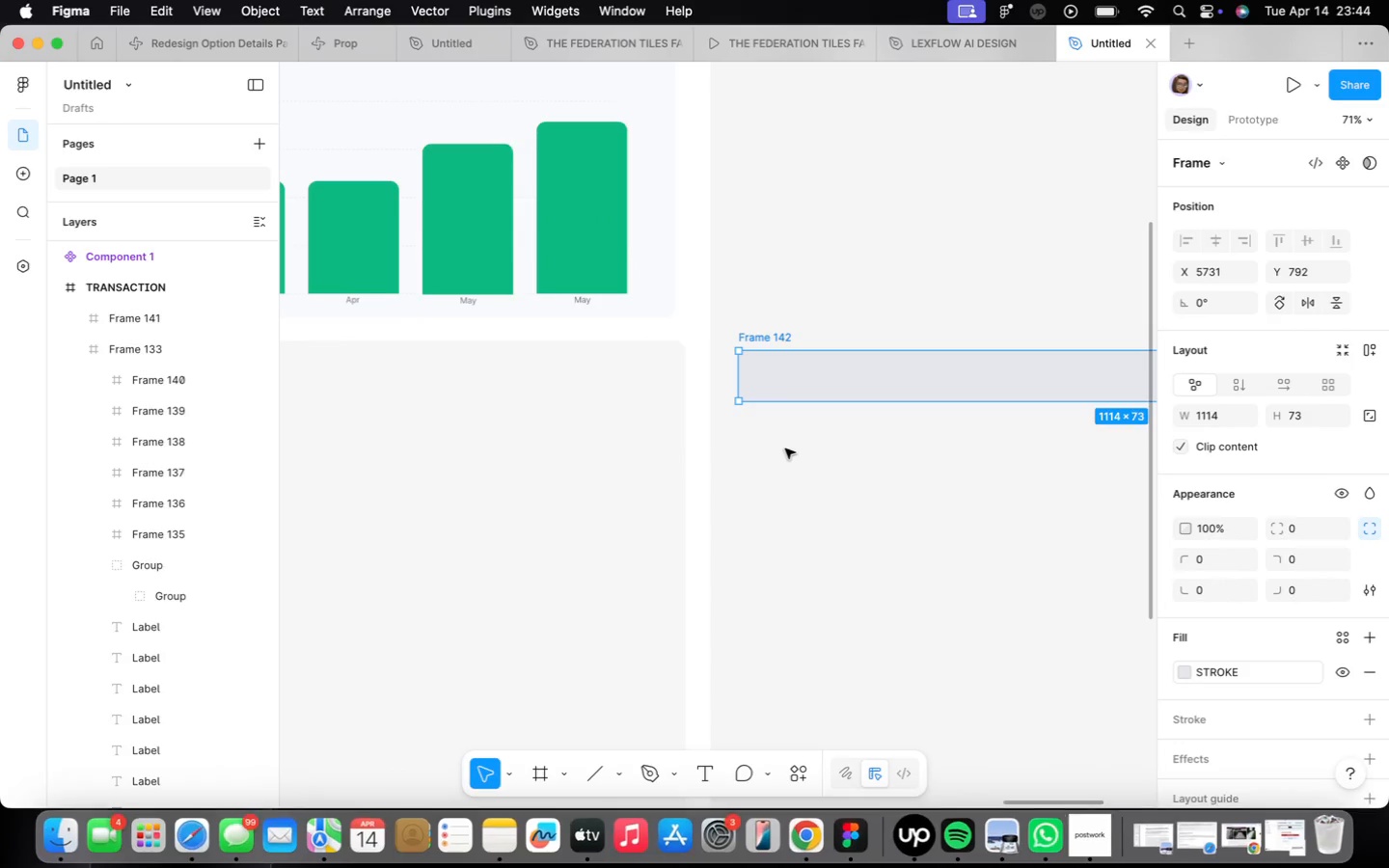 
key(T)
 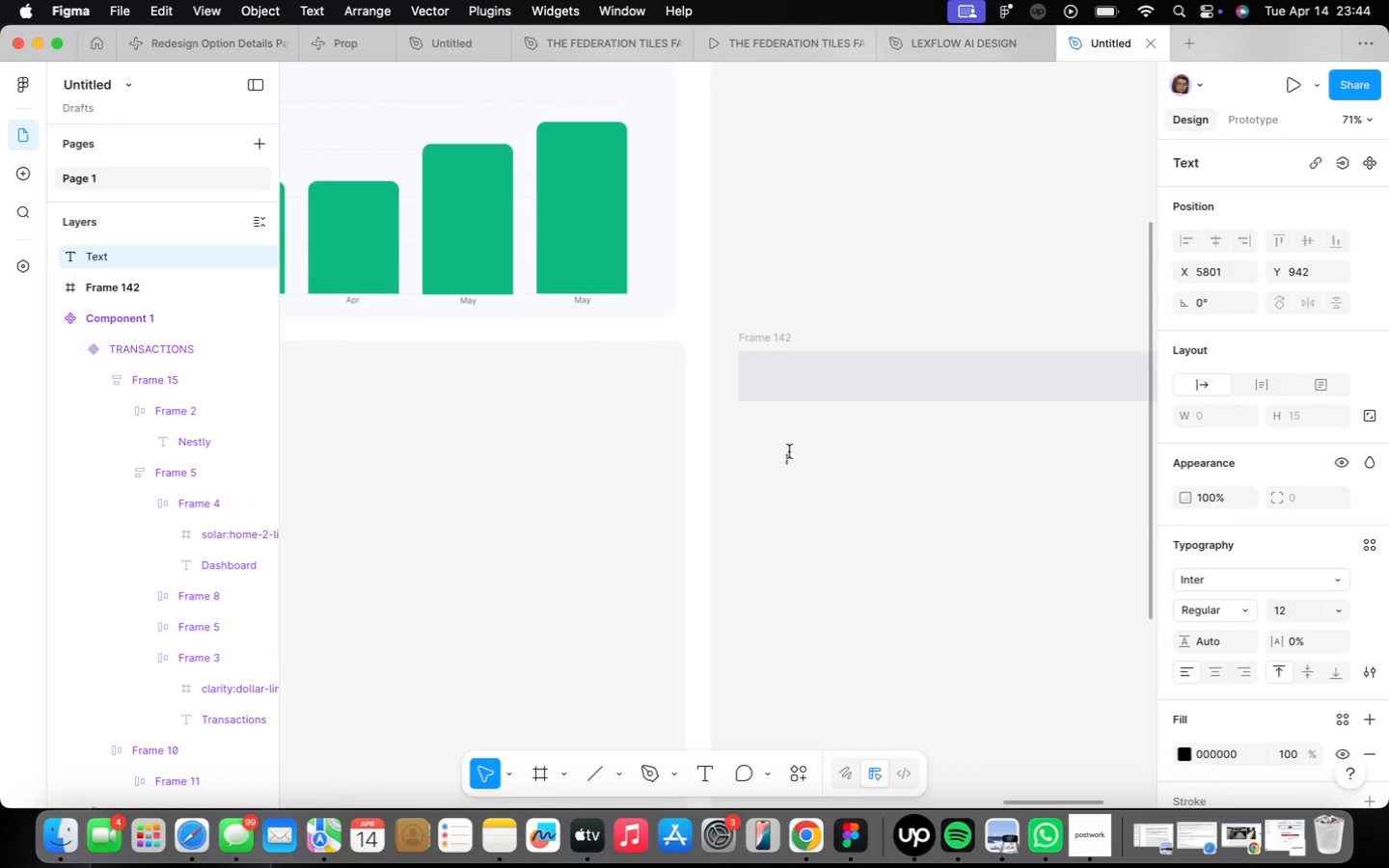 
wait(10.7)
 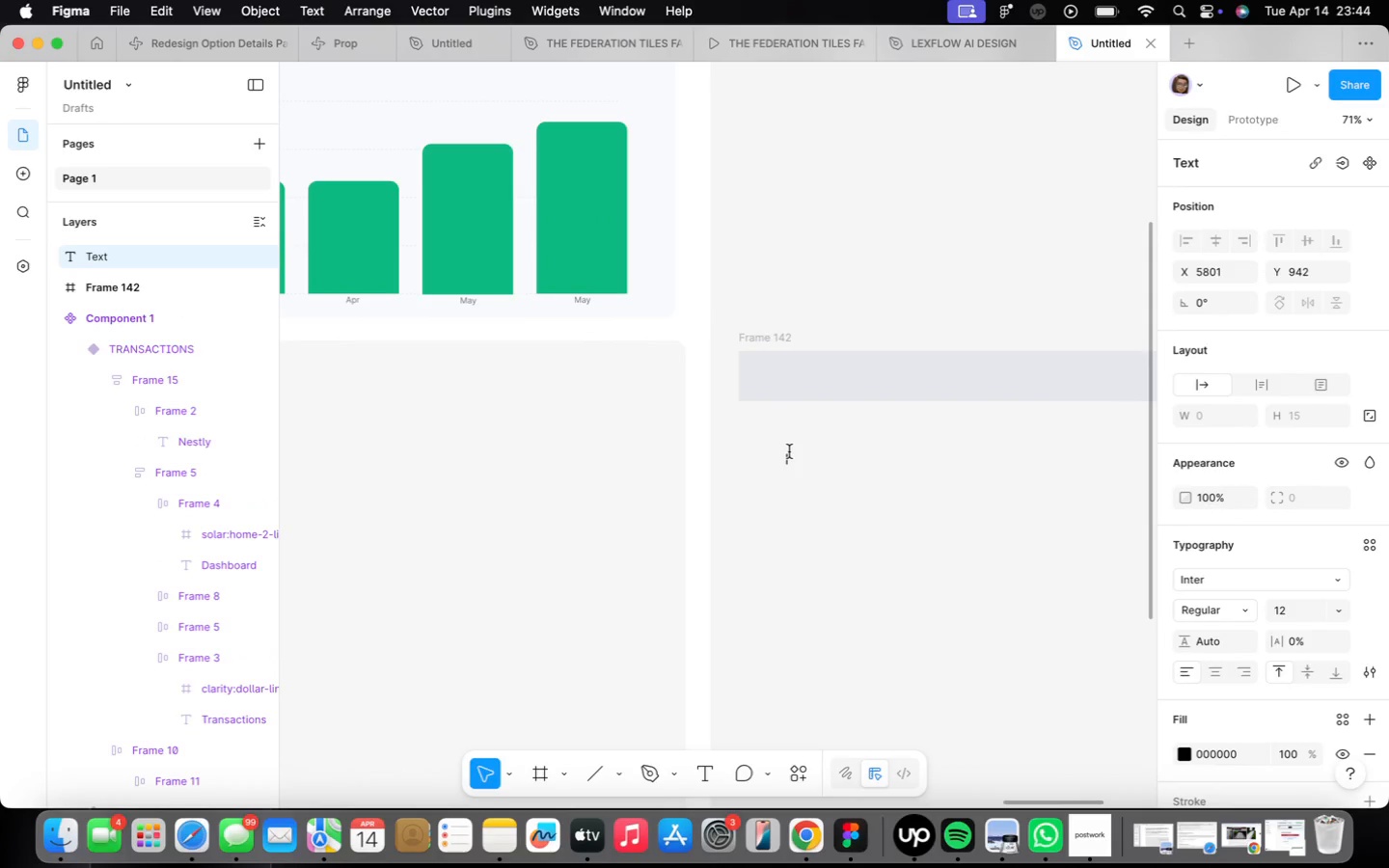 
left_click([1243, 607])
 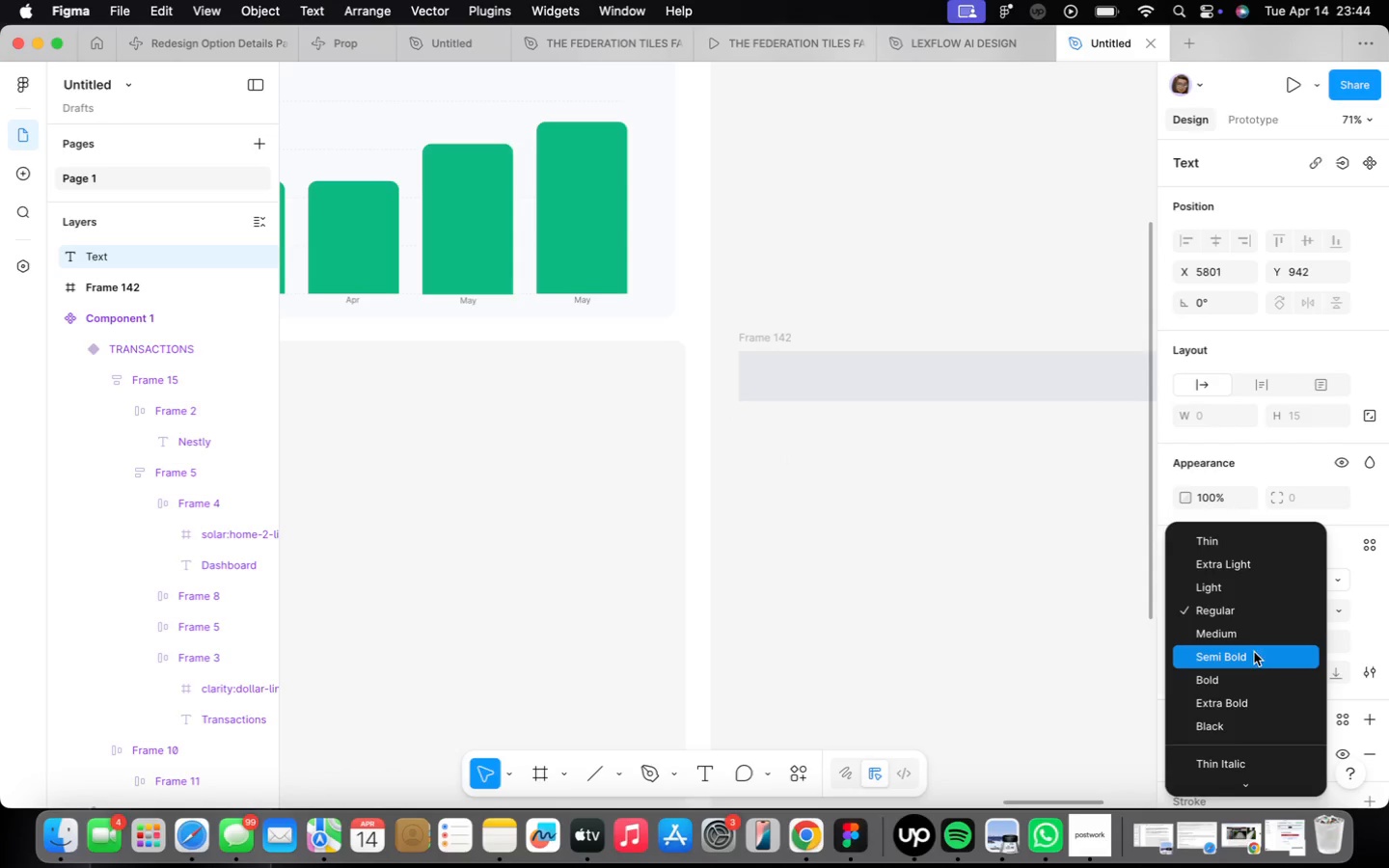 
left_click([1250, 662])
 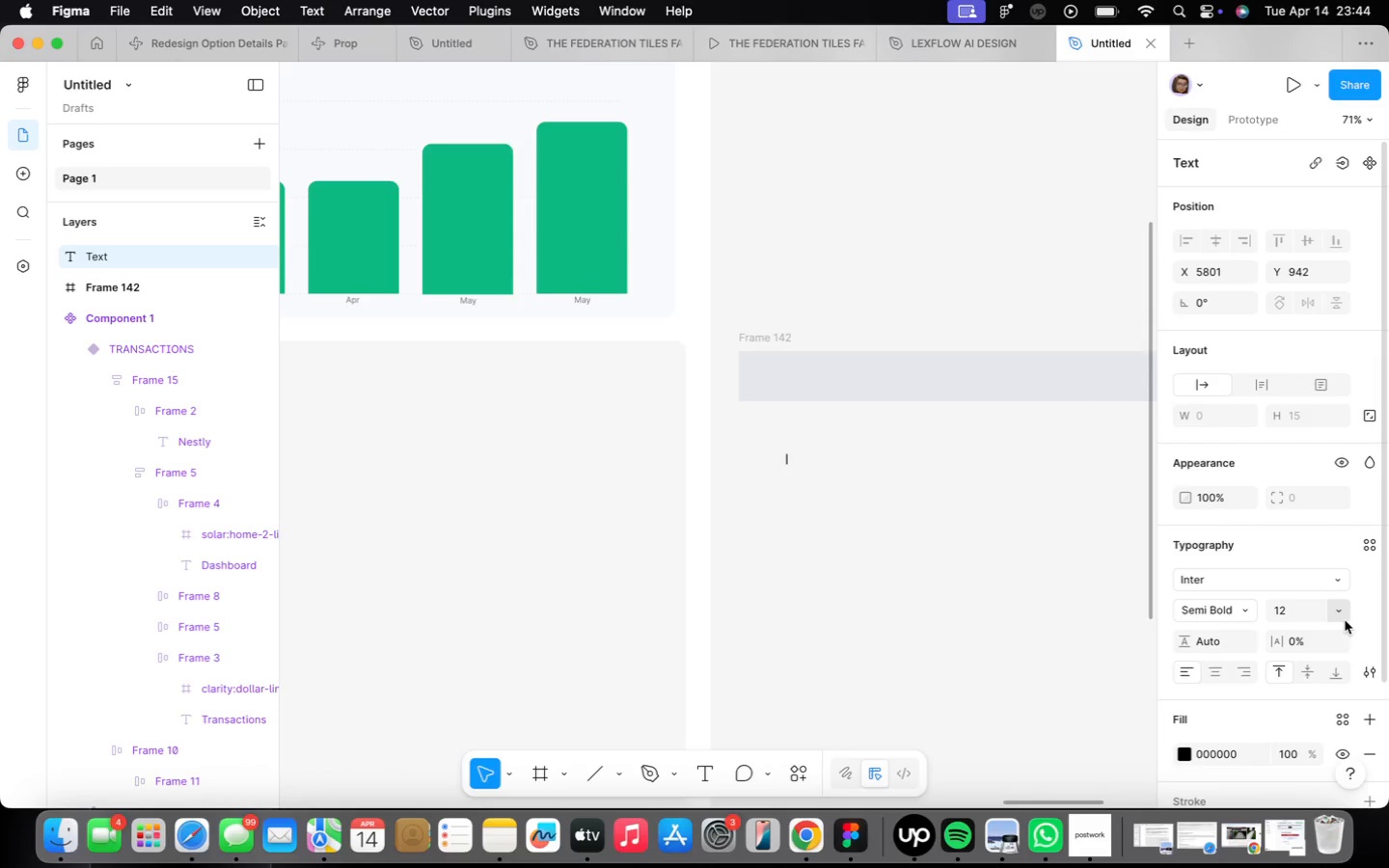 
left_click([1341, 611])
 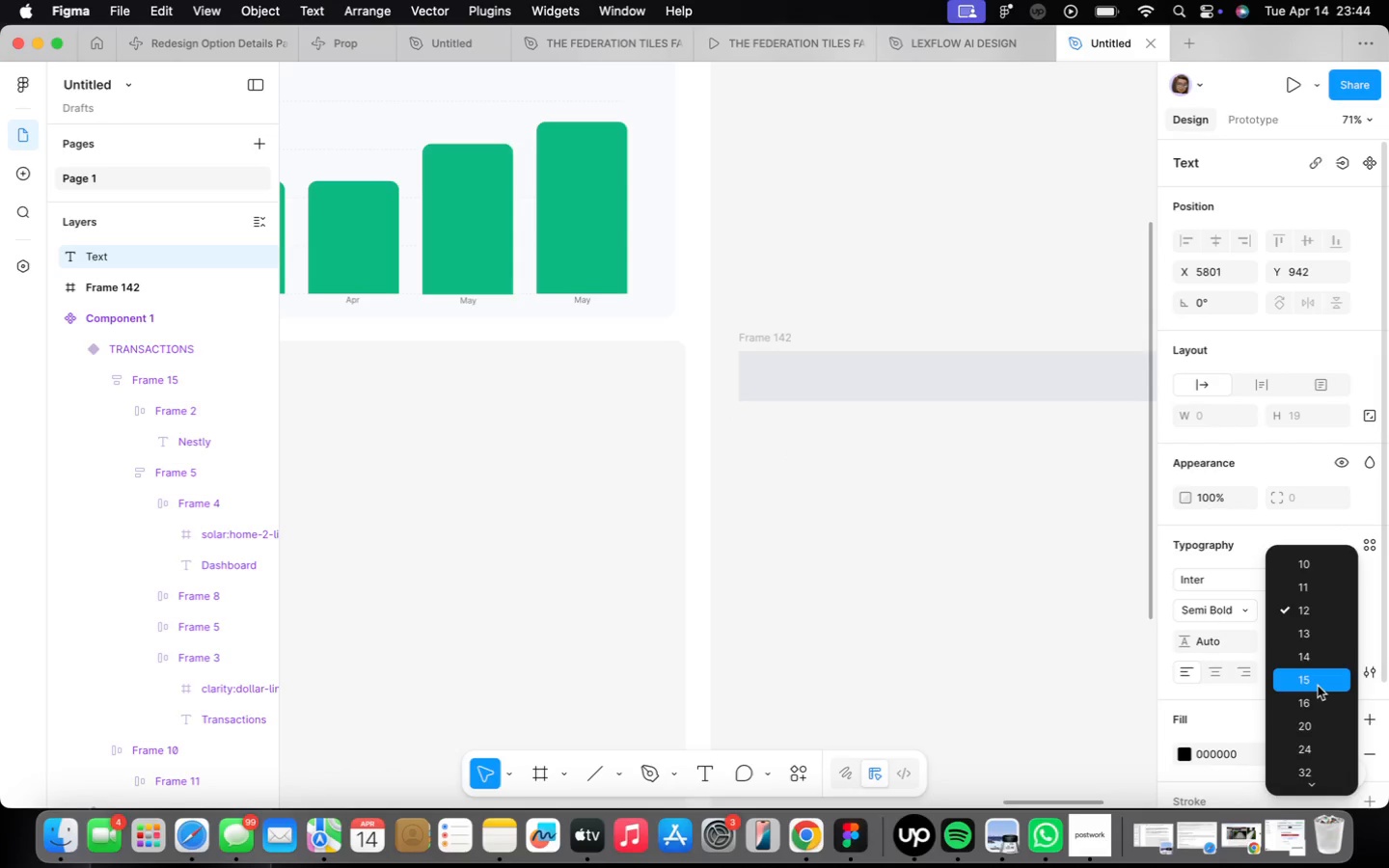 
left_click([1324, 705])
 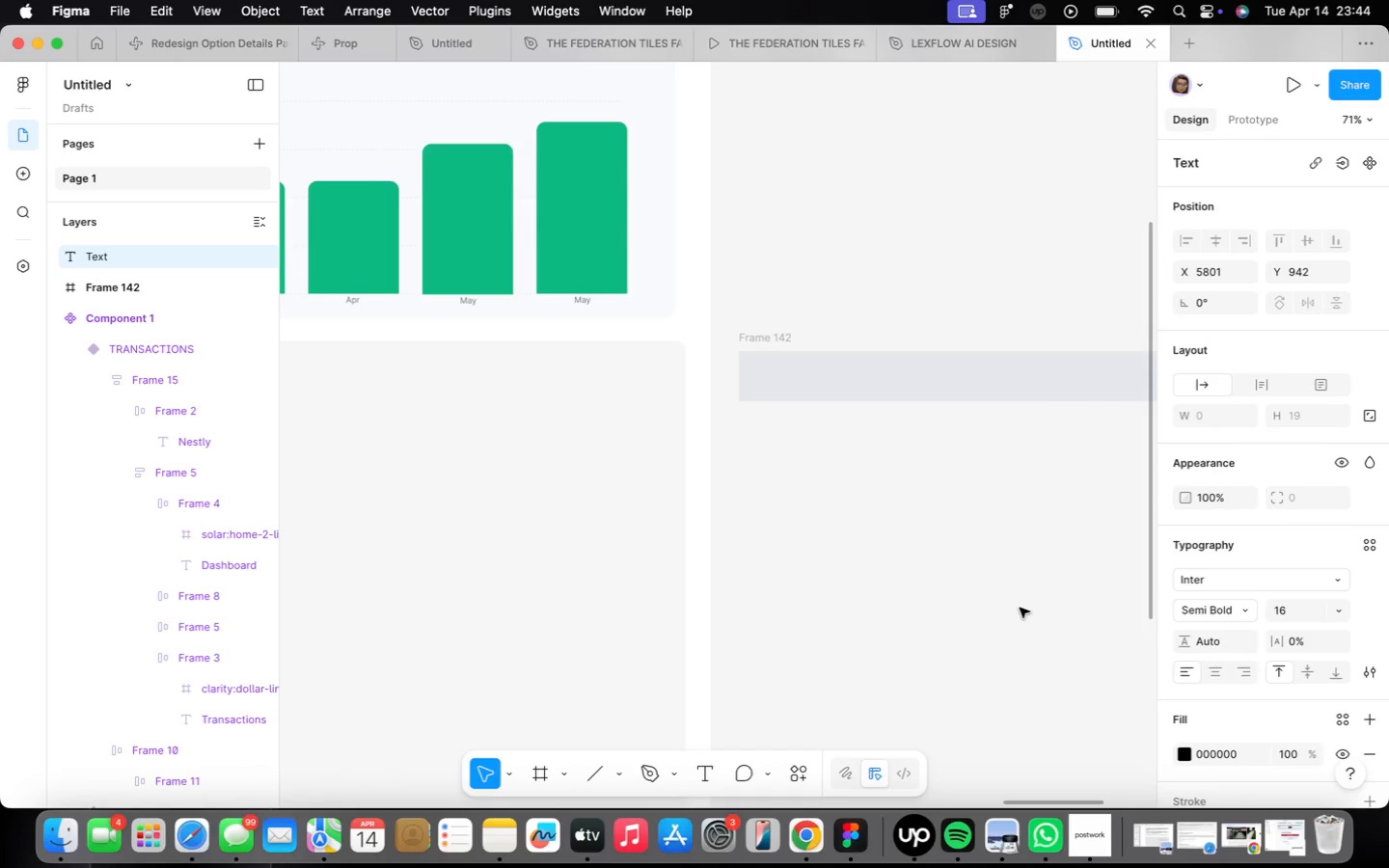 
type(Recent Police)
 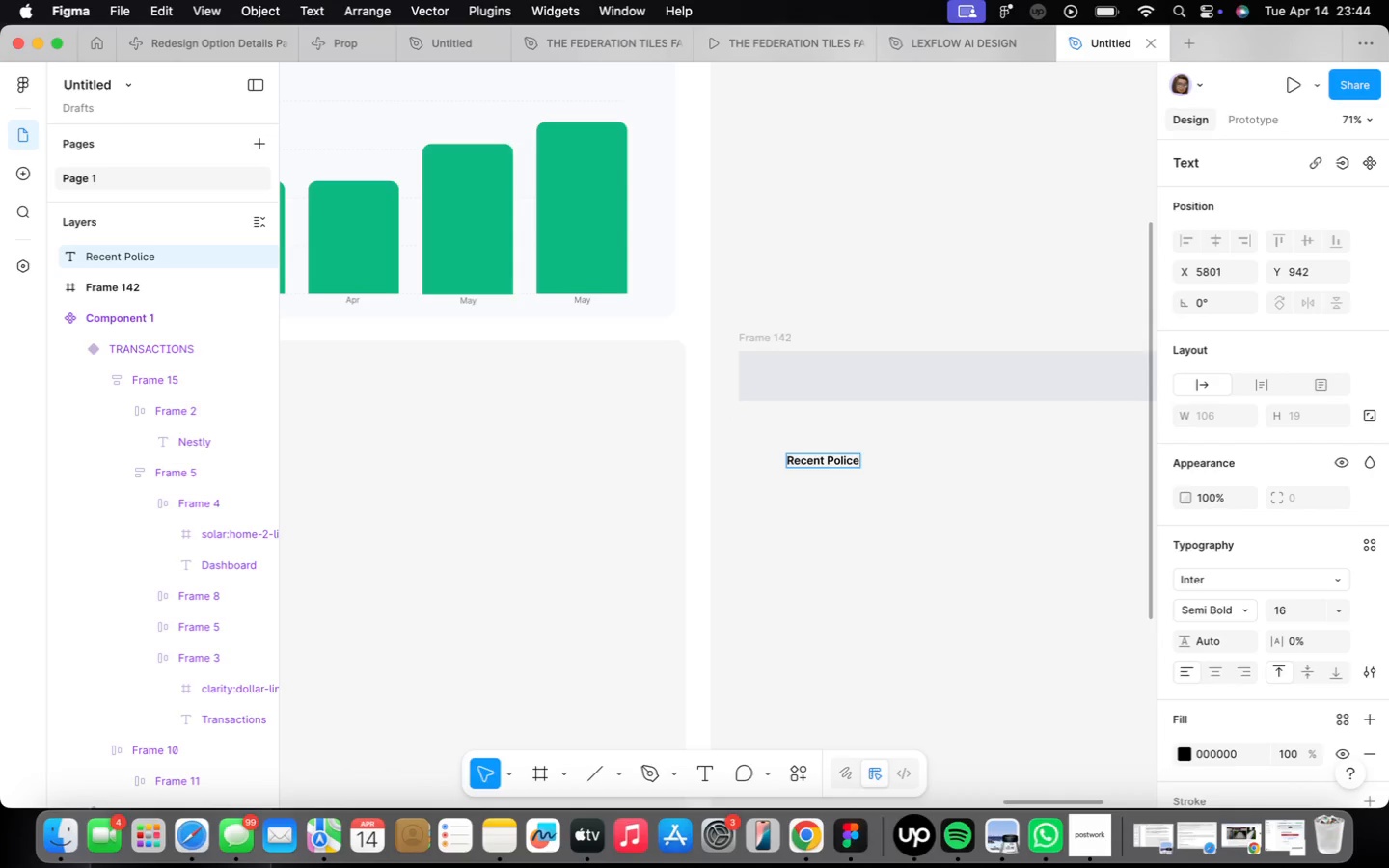 
key(Backspace)
key(Backspace)
key(Backspace)
key(Backspace)
key(Backspace)
key(Backspace)
type(Transaction)
 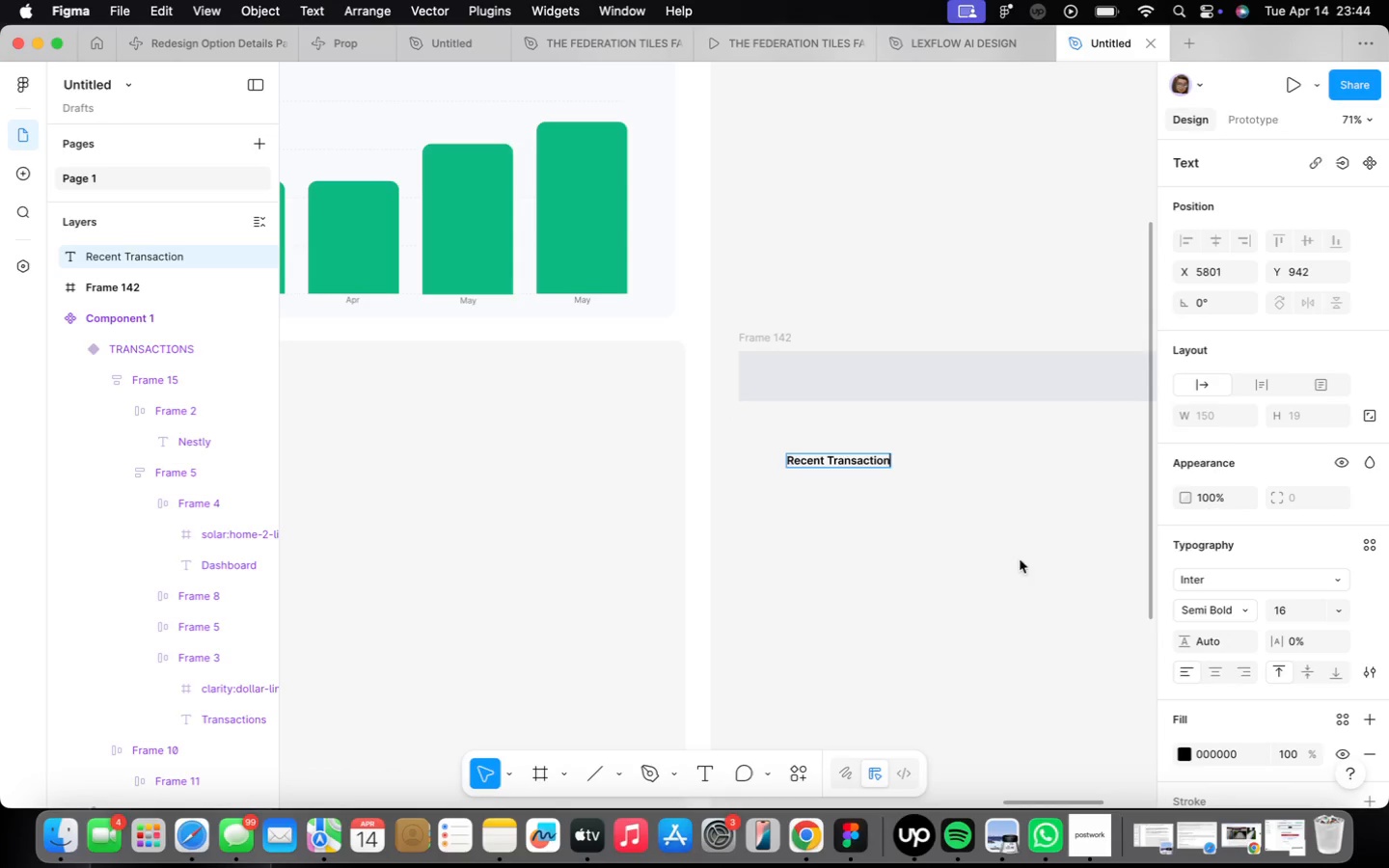 
left_click([1124, 572])
 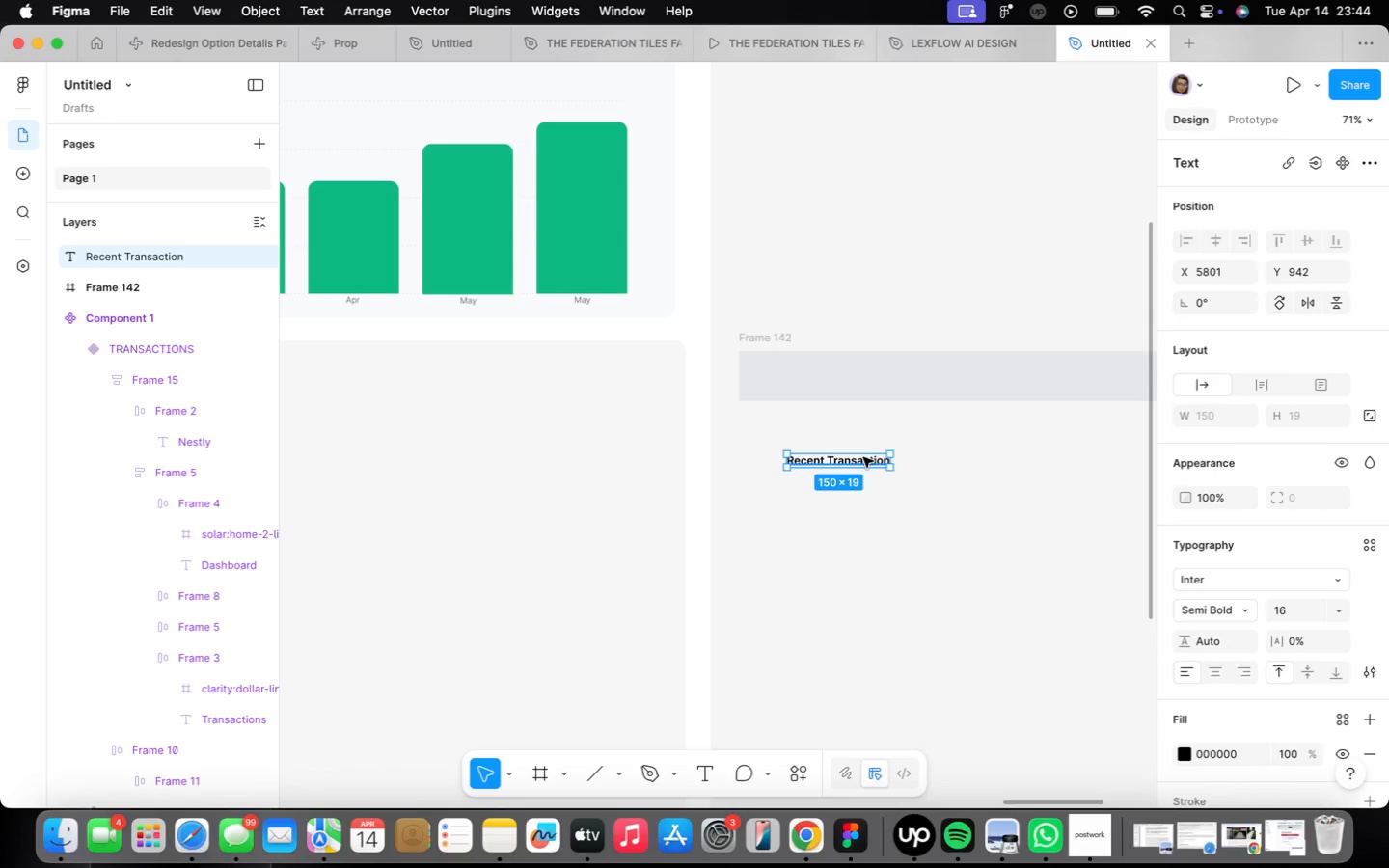 
left_click_drag(start_coordinate=[862, 457], to_coordinate=[836, 370])
 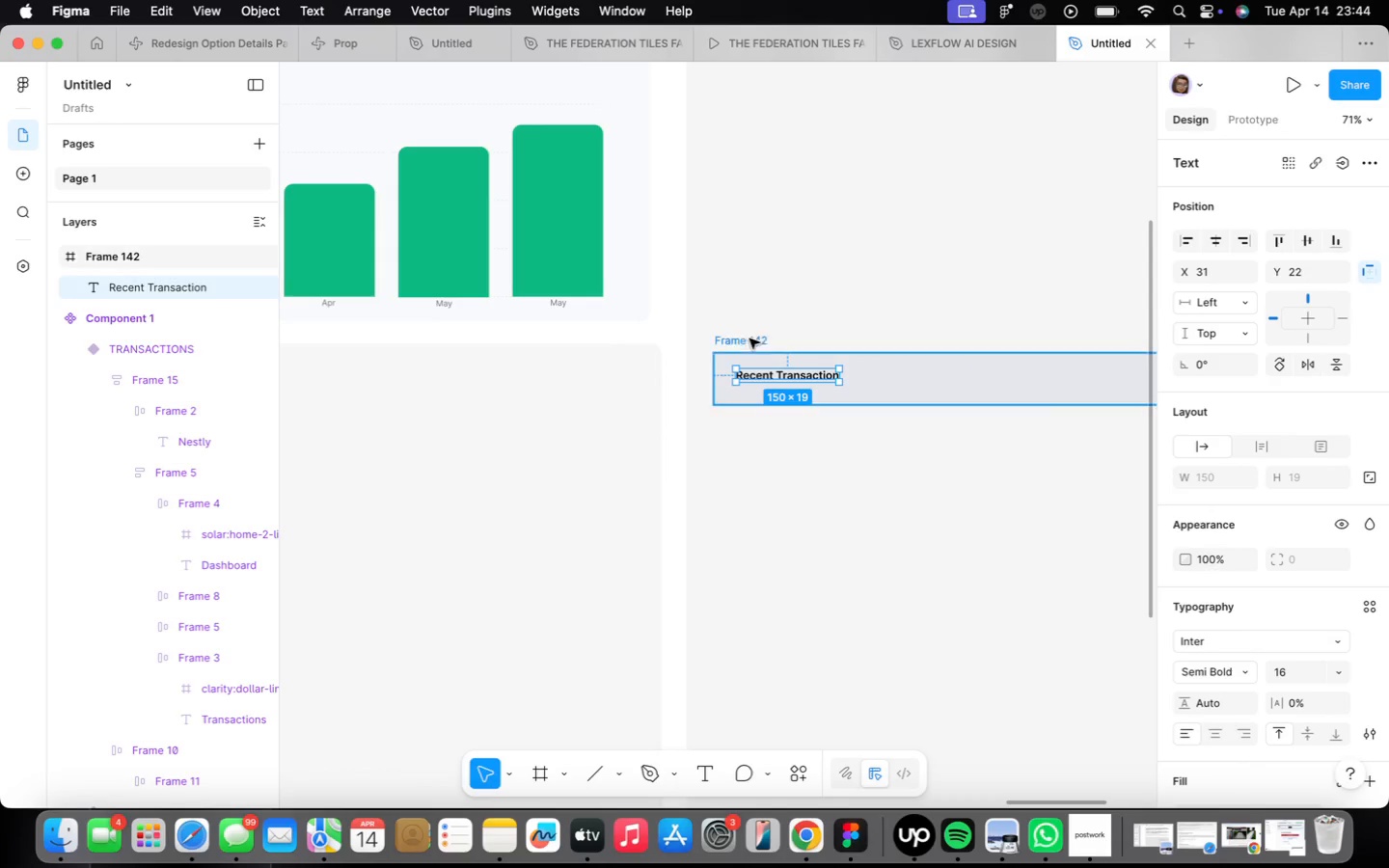 
left_click([744, 345])
 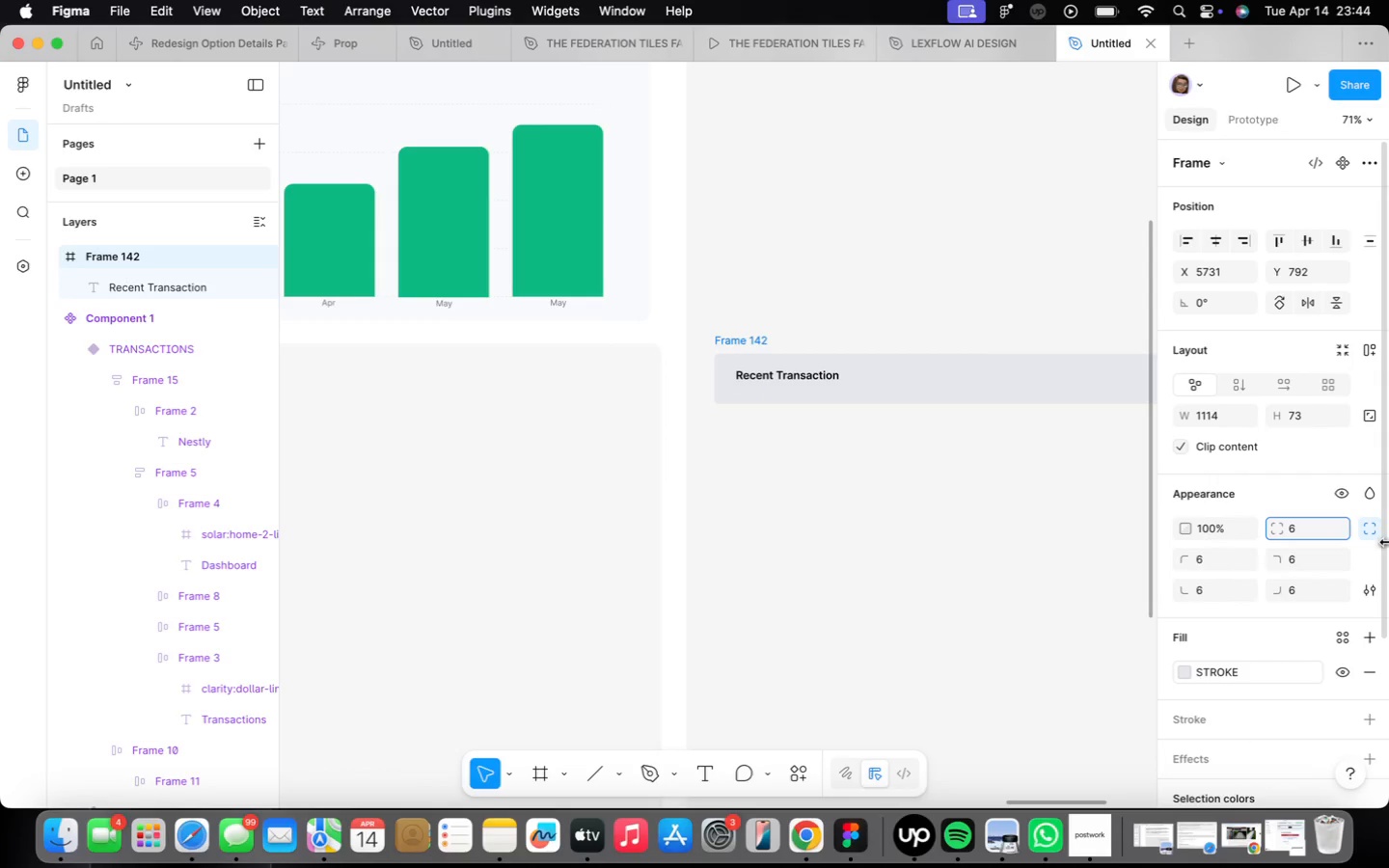 
wait(8.03)
 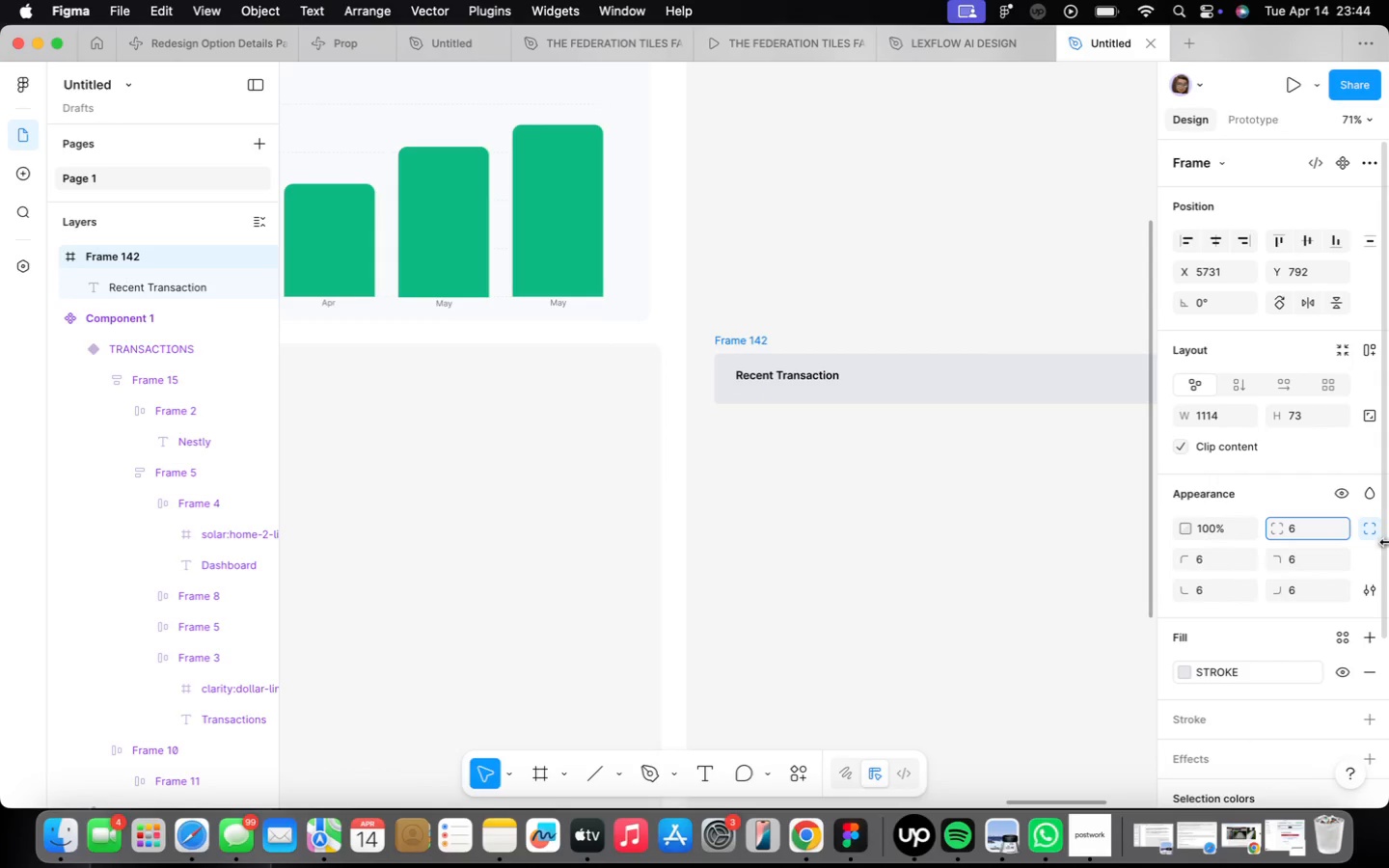 
left_click([941, 509])
 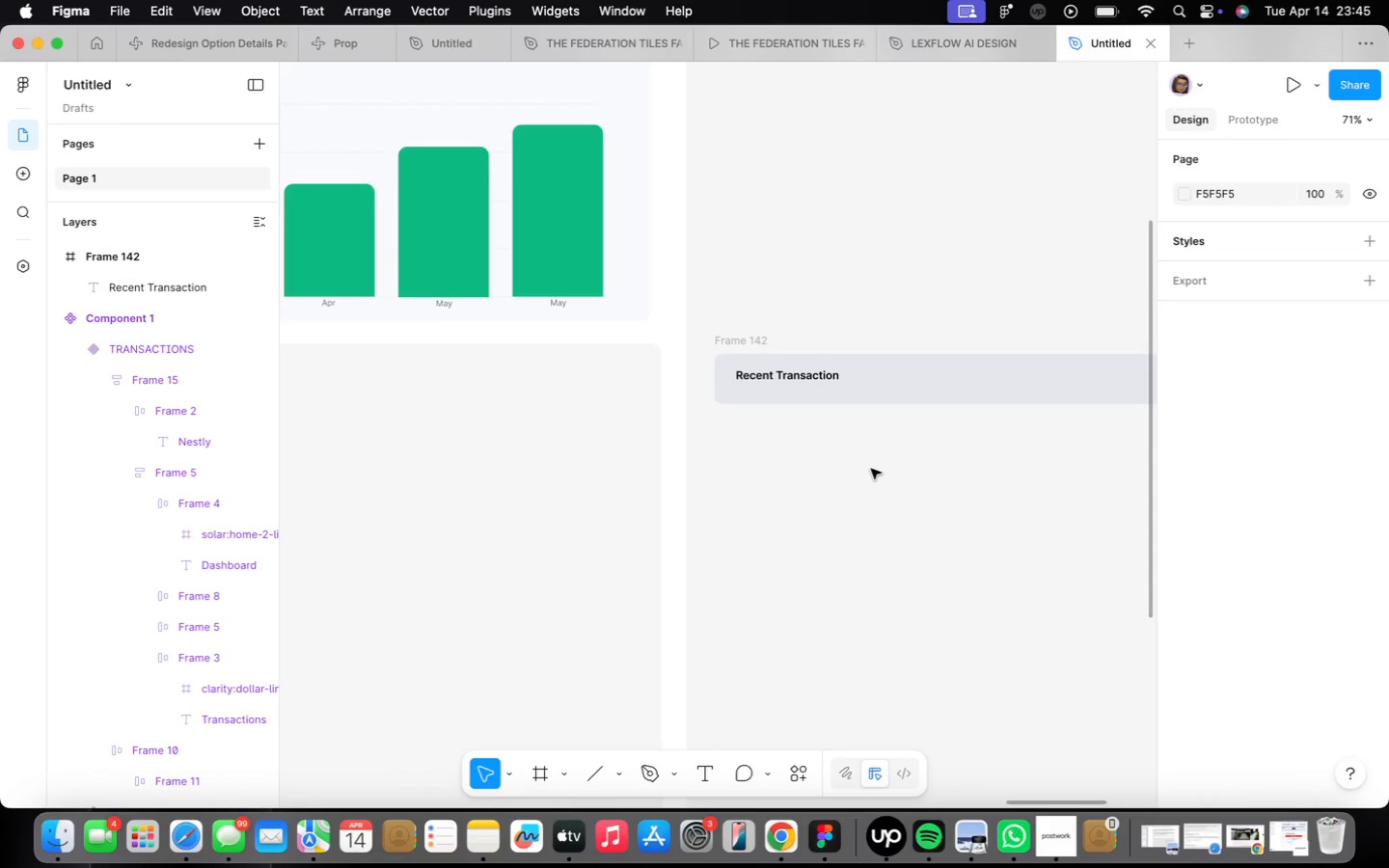 
wait(14.01)
 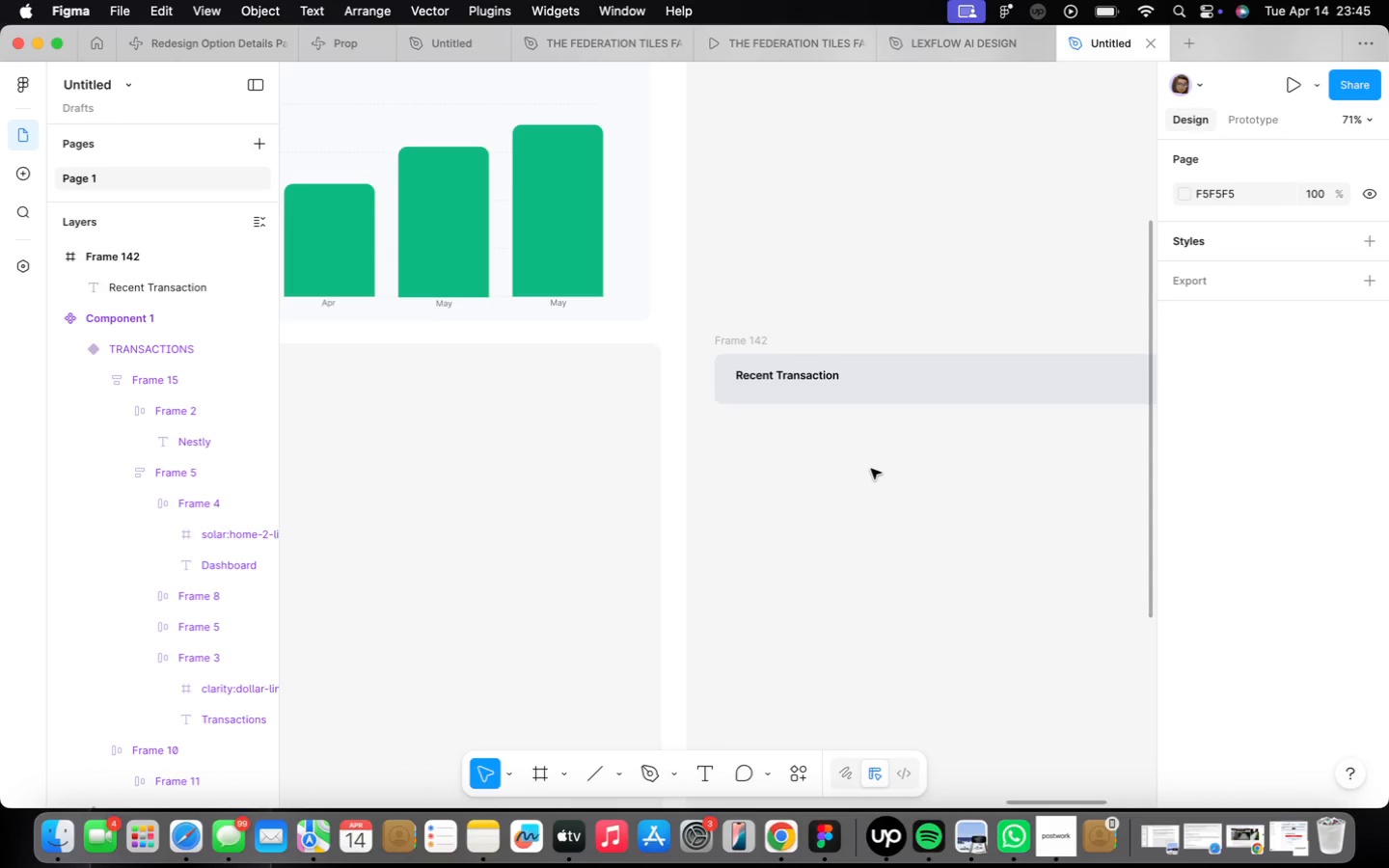 
left_click([738, 339])
 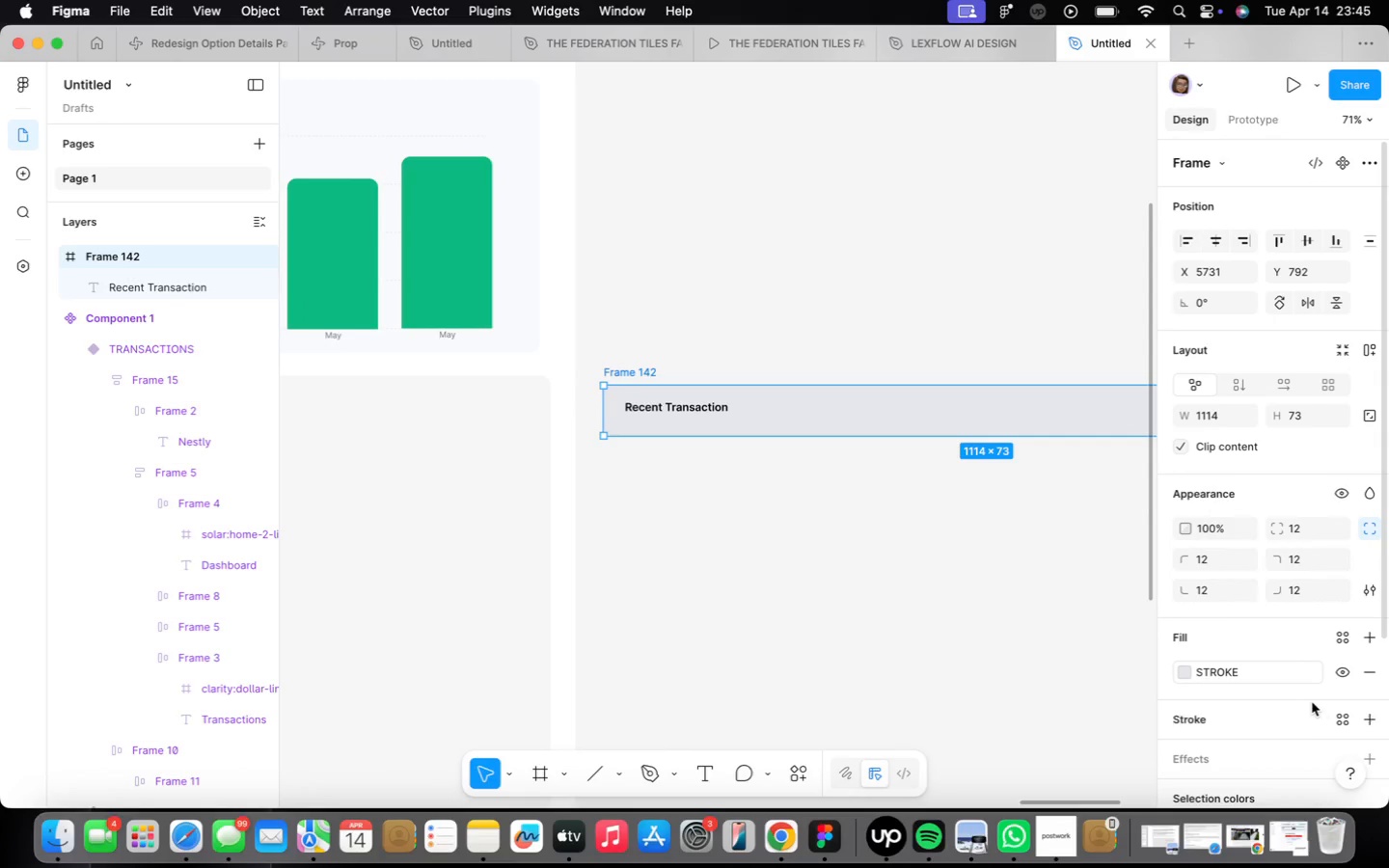 
left_click([1321, 674])
 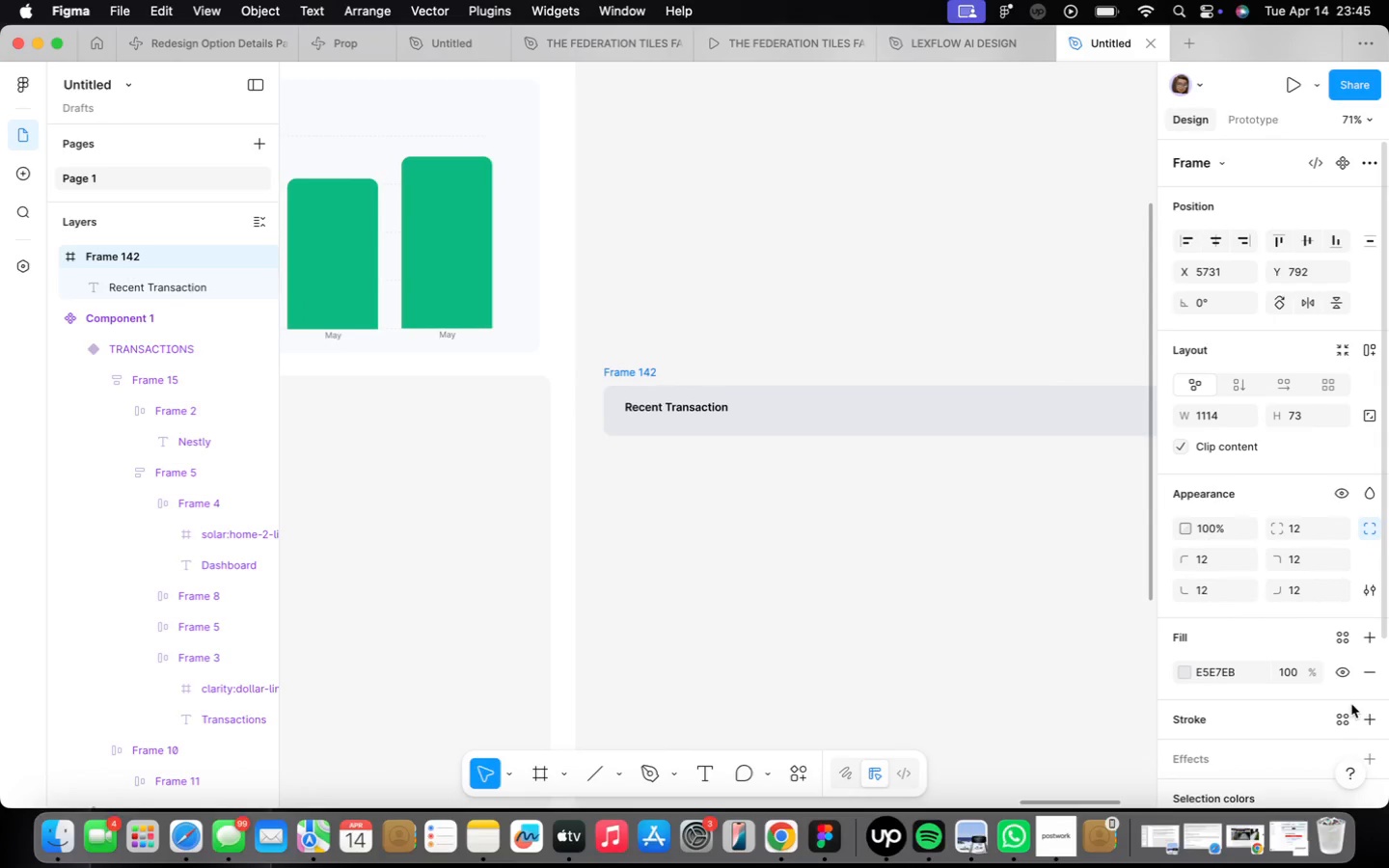 
left_click([1375, 714])
 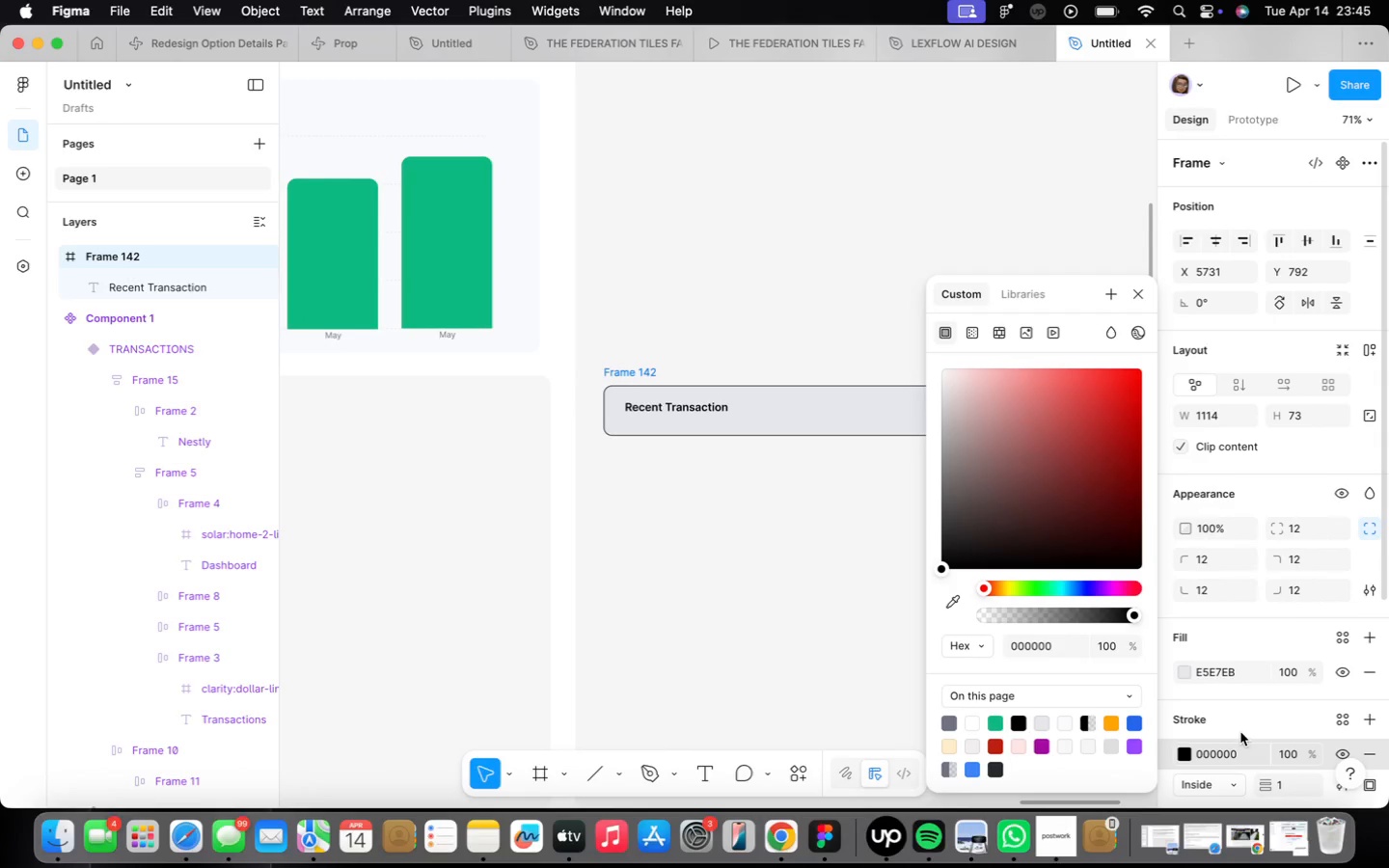 
scroll: coordinate [1260, 701], scroll_direction: down, amount: 4.0
 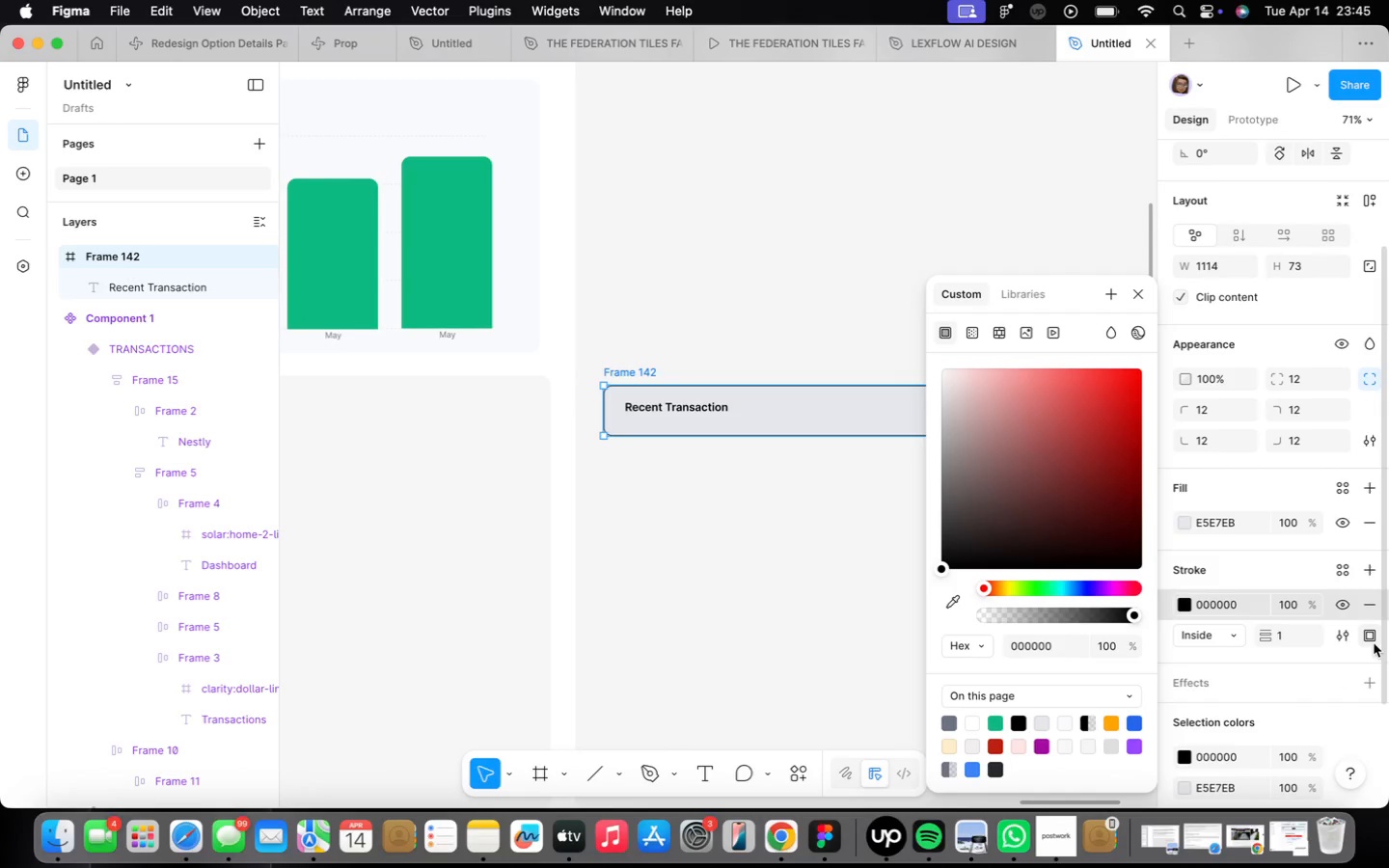 
left_click([1367, 637])
 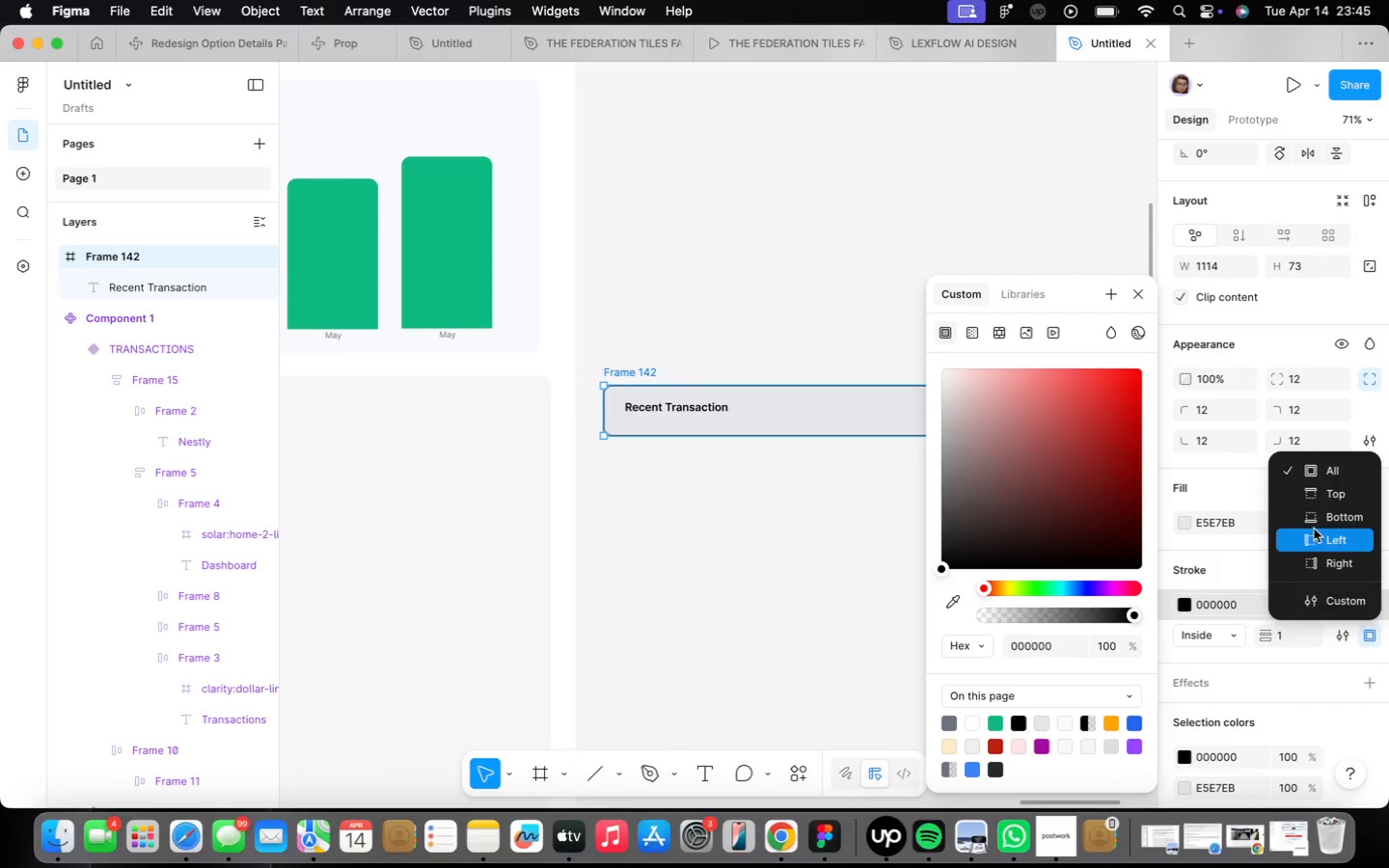 
left_click([1315, 523])
 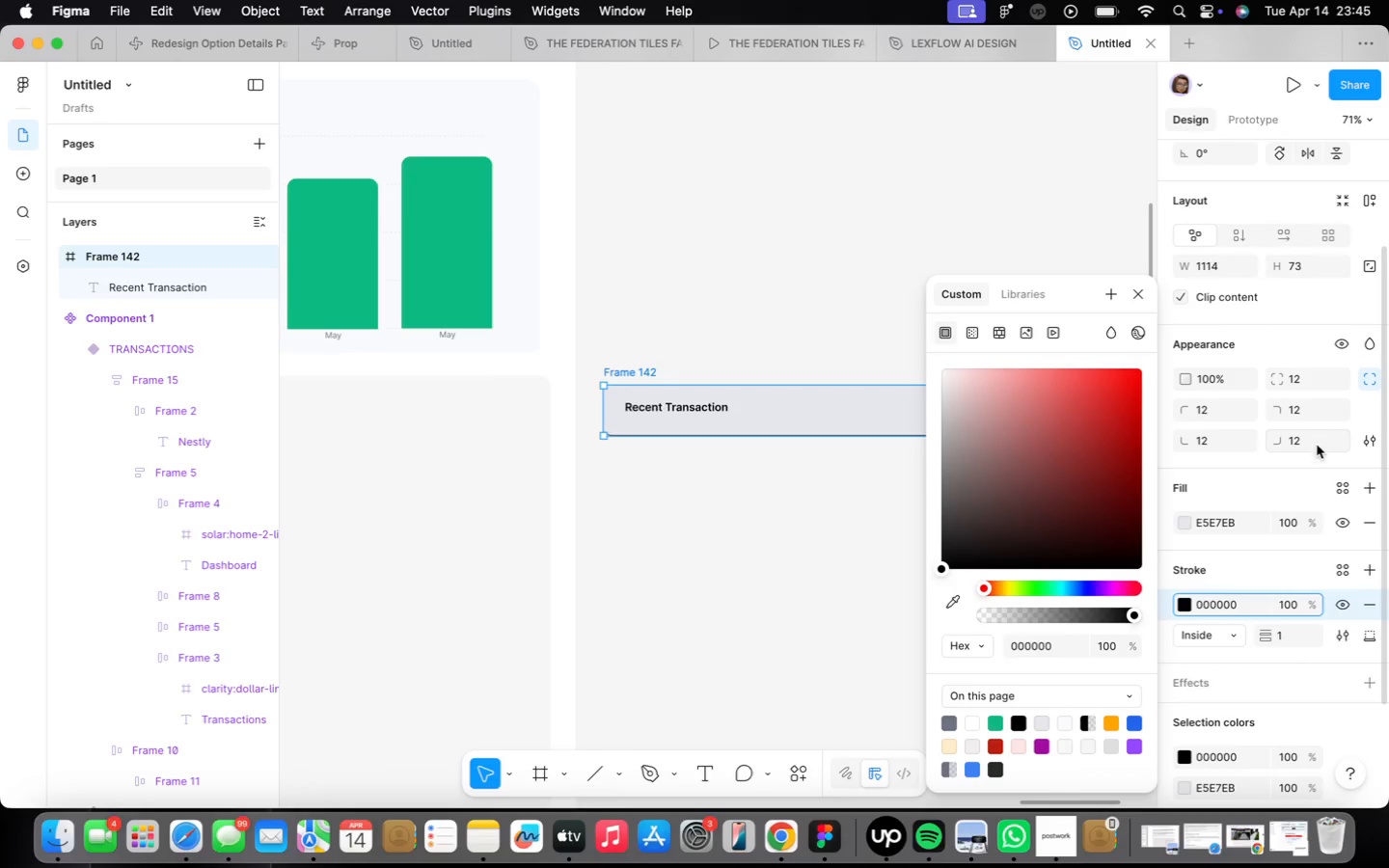 
wait(6.74)
 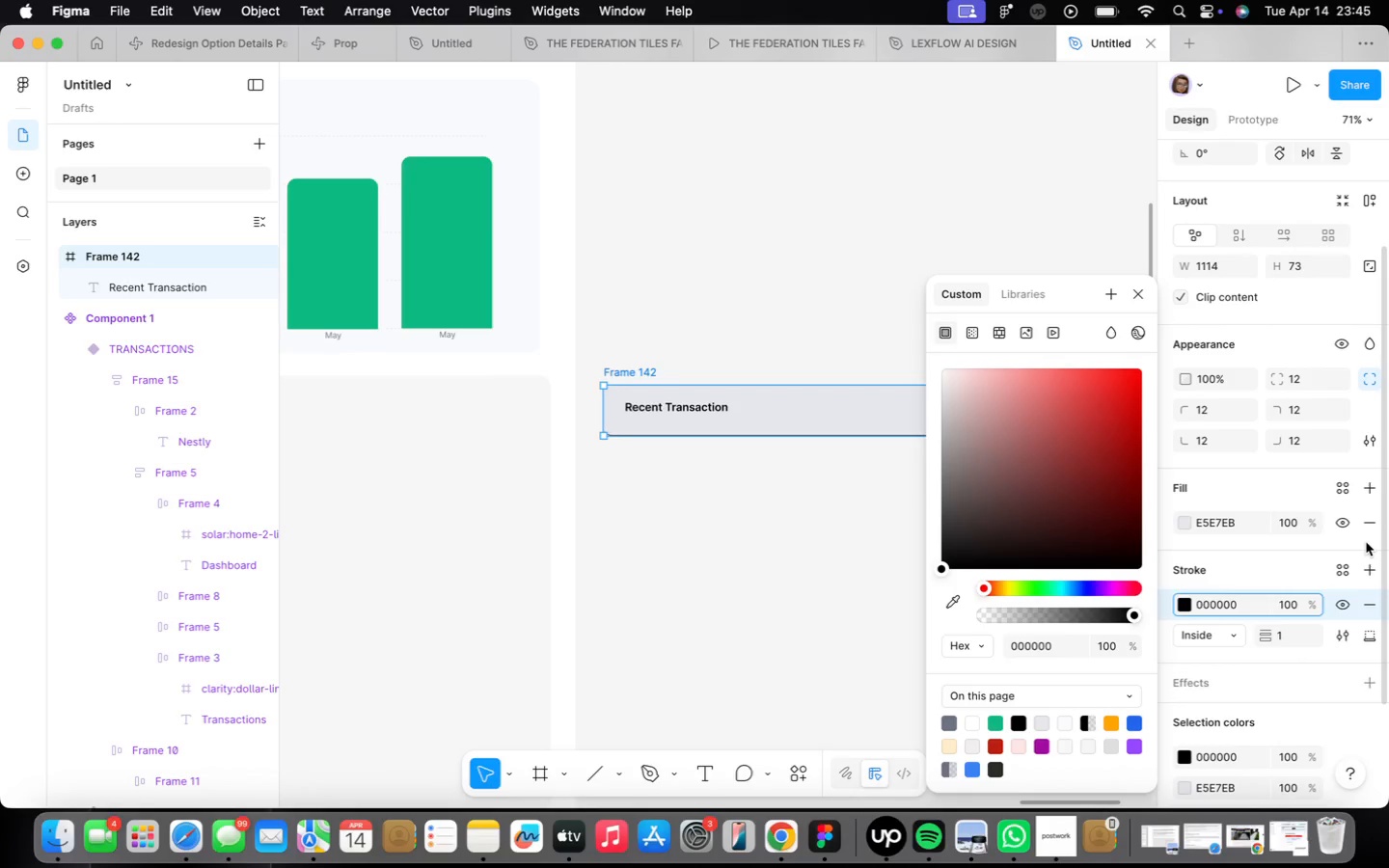 
left_click([1310, 378])
 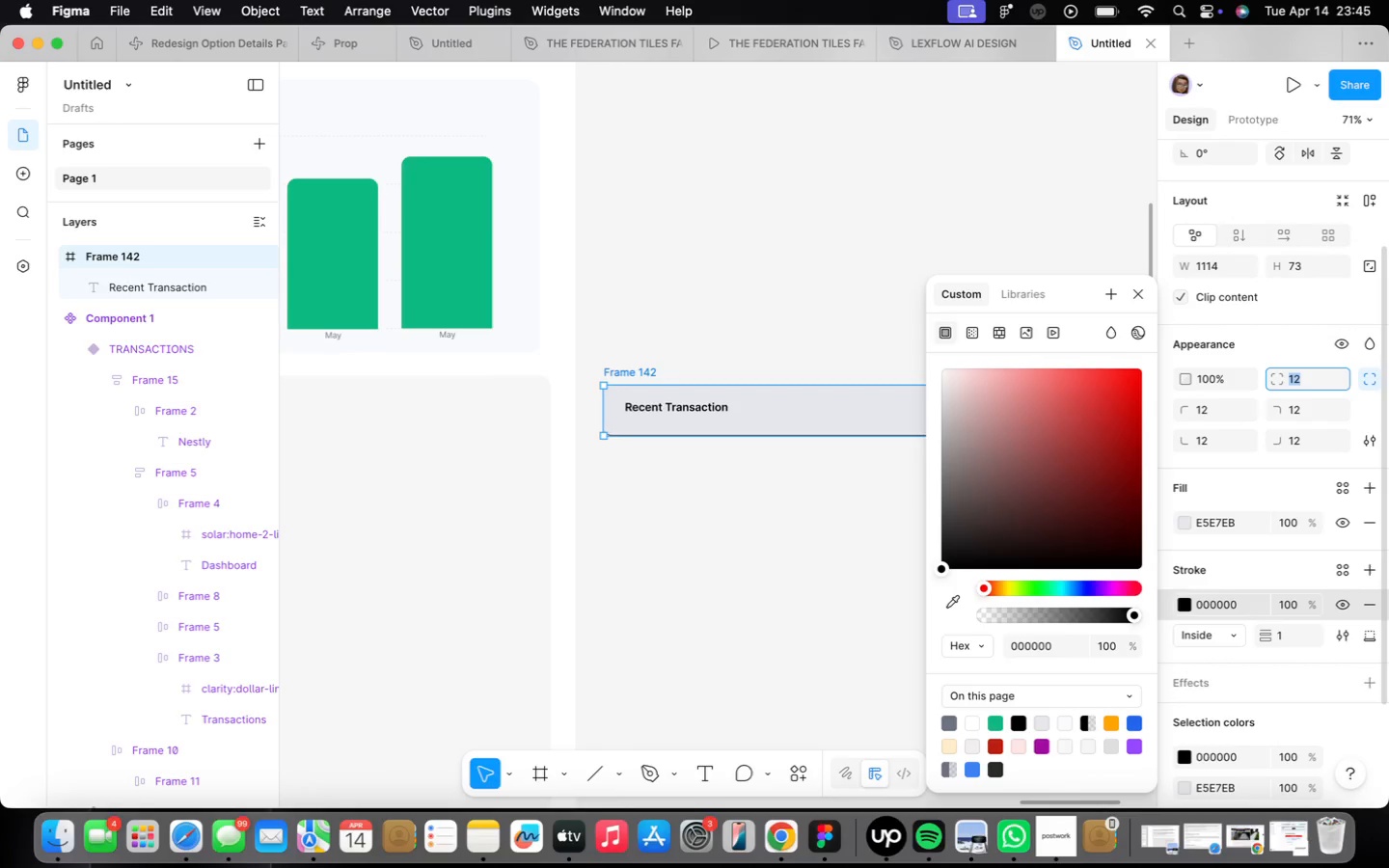 
key(0)
 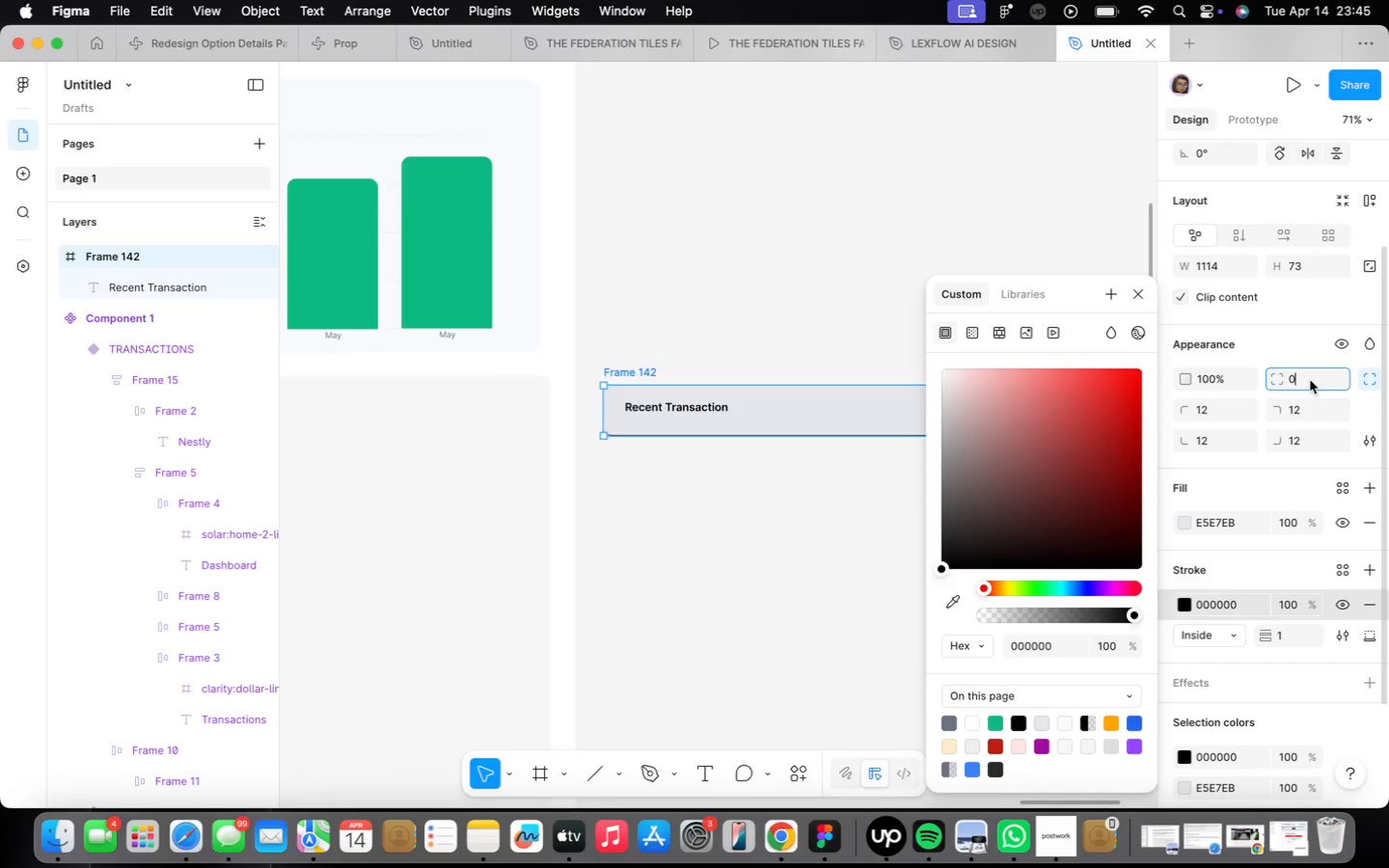 
key(Enter)
 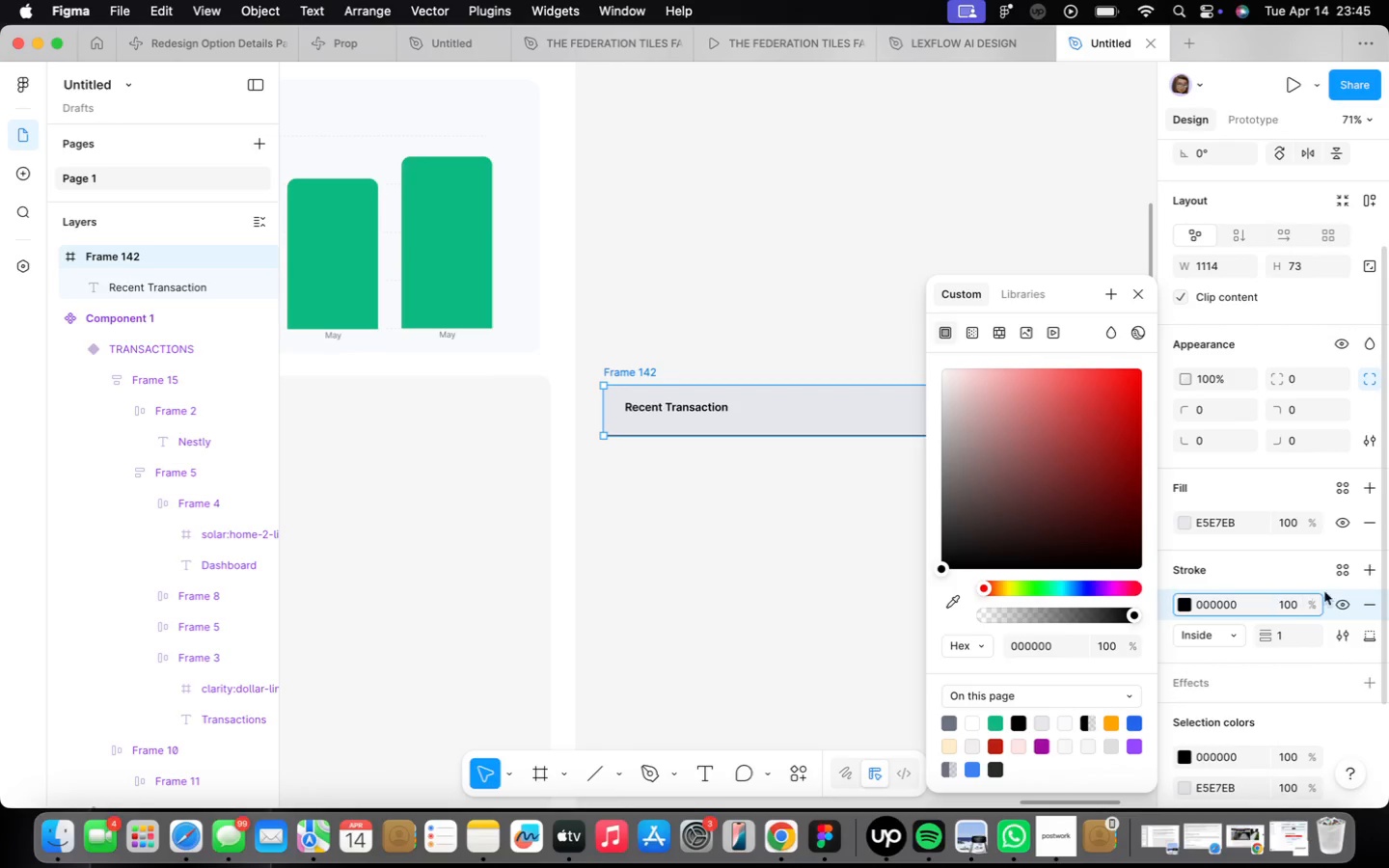 
left_click([1343, 581])
 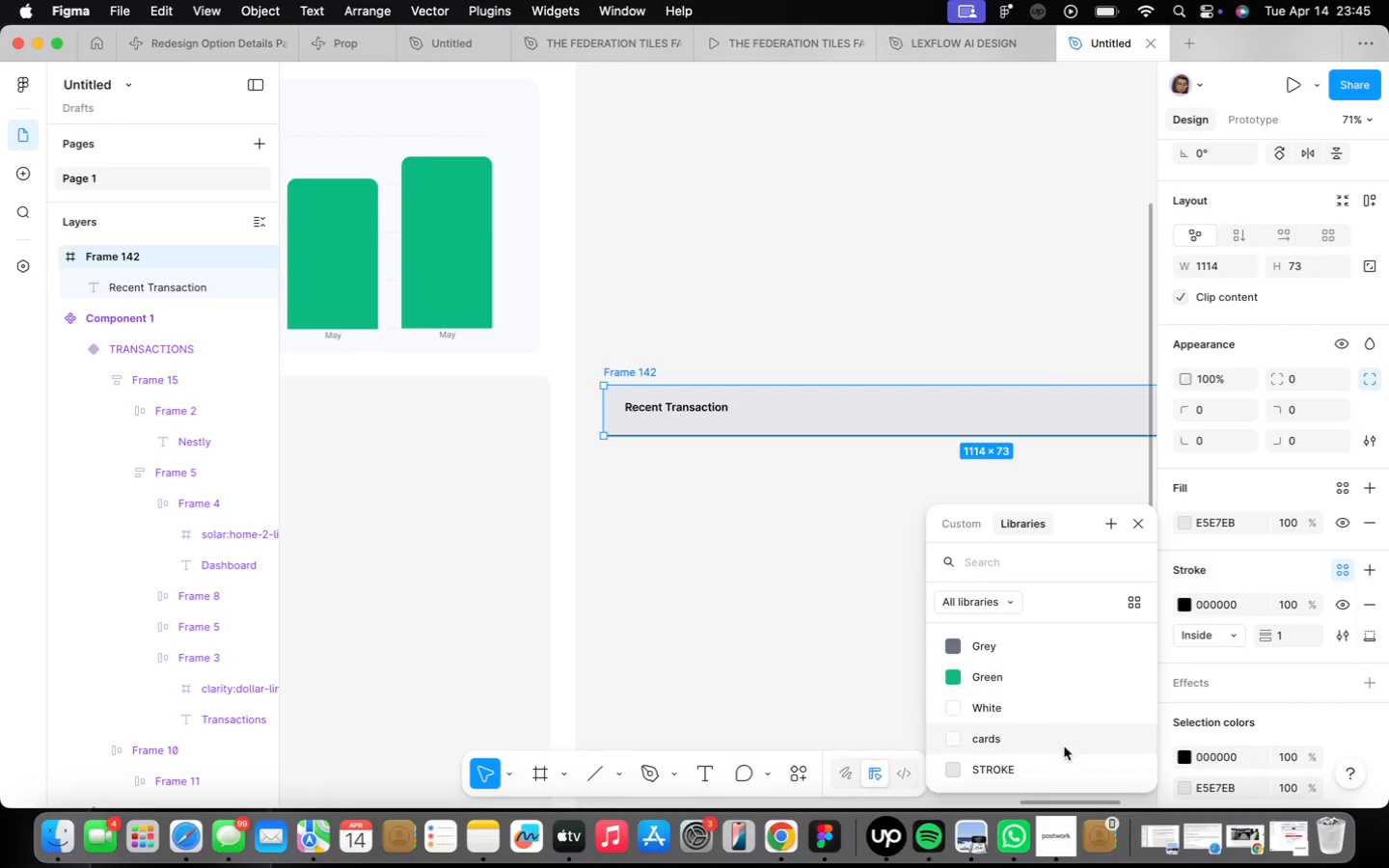 
left_click([1047, 765])
 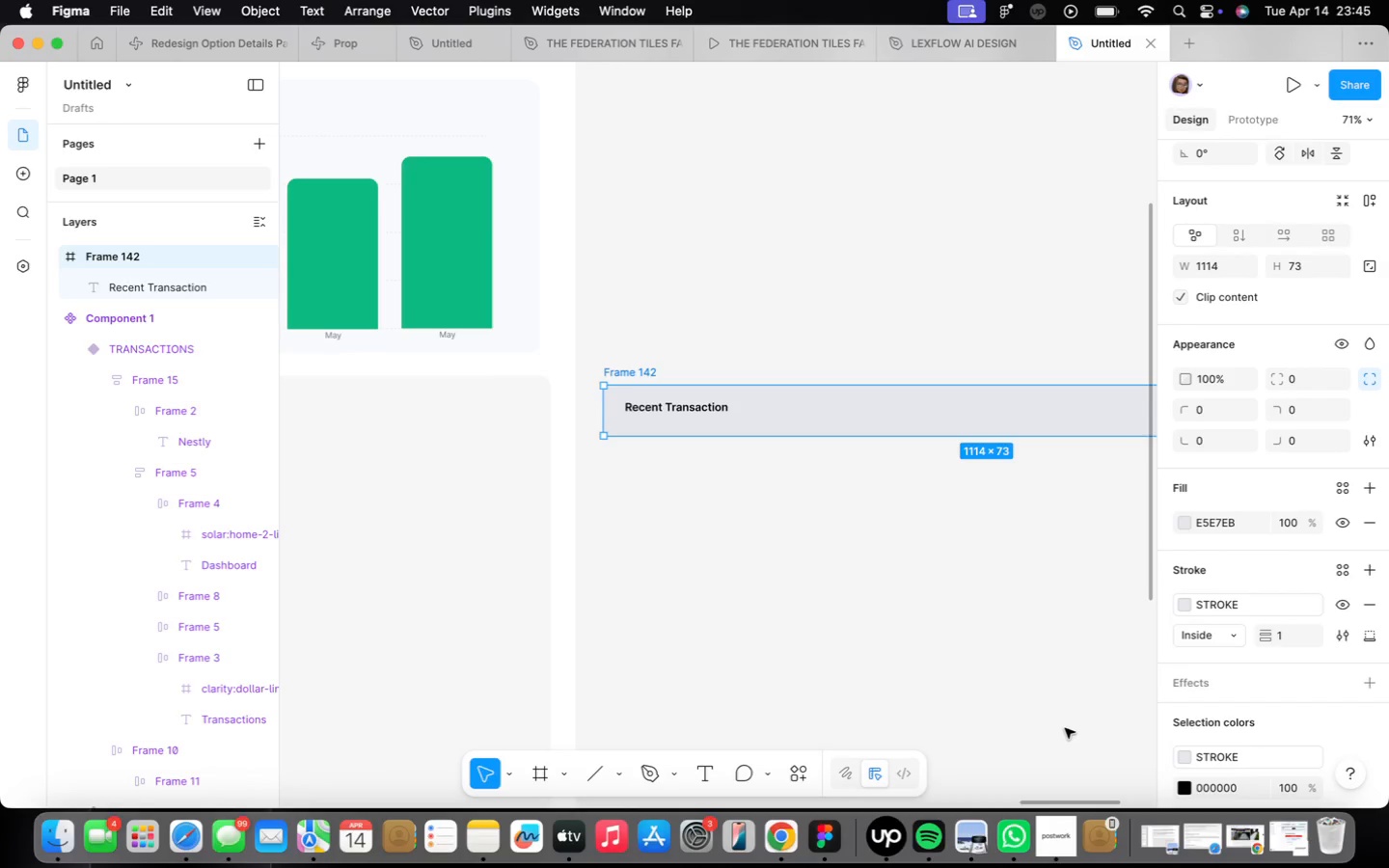 
wait(8.91)
 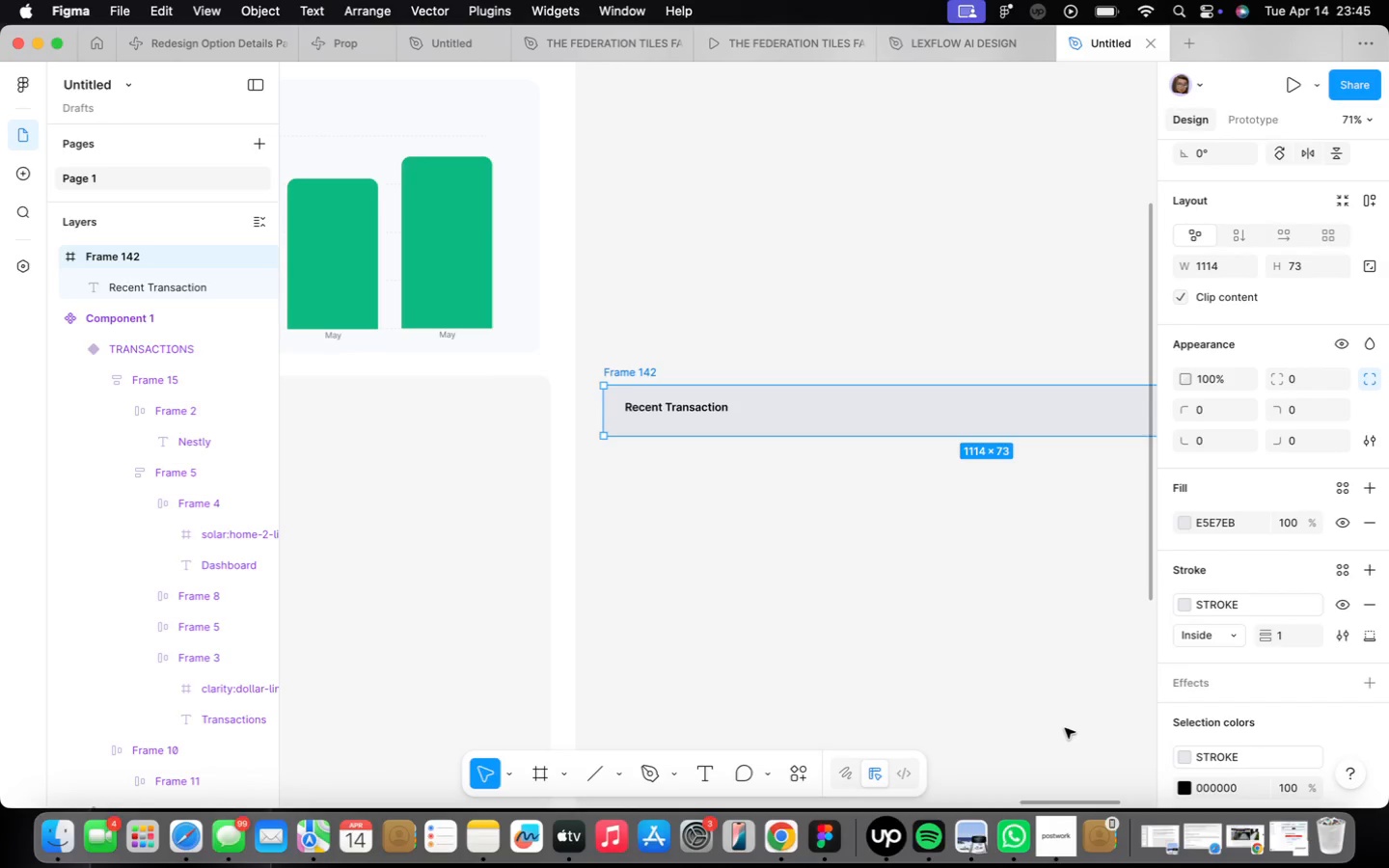 
scroll: coordinate [756, 524], scroll_direction: down, amount: 15.0
 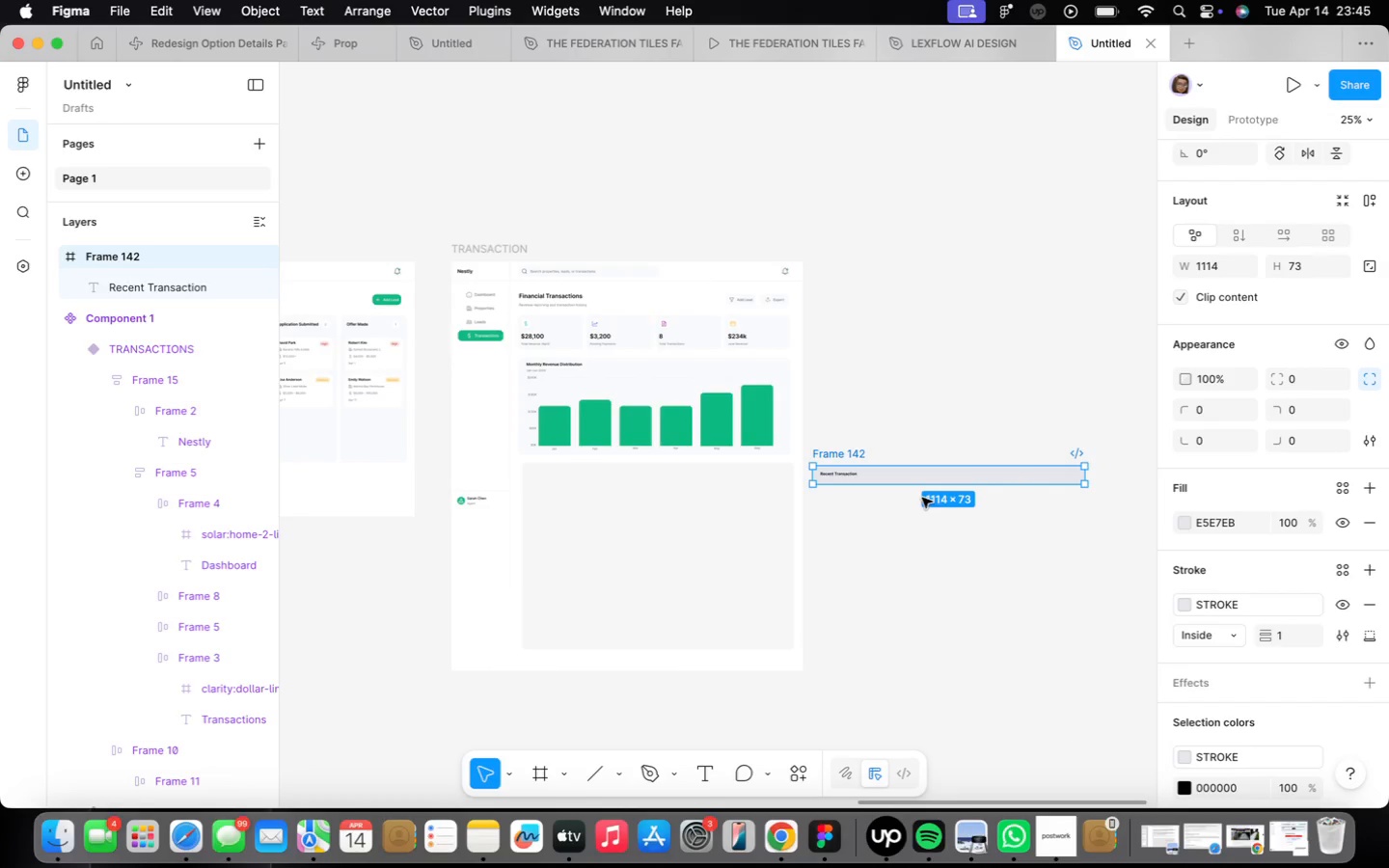 
scroll: coordinate [839, 500], scroll_direction: up, amount: 12.0
 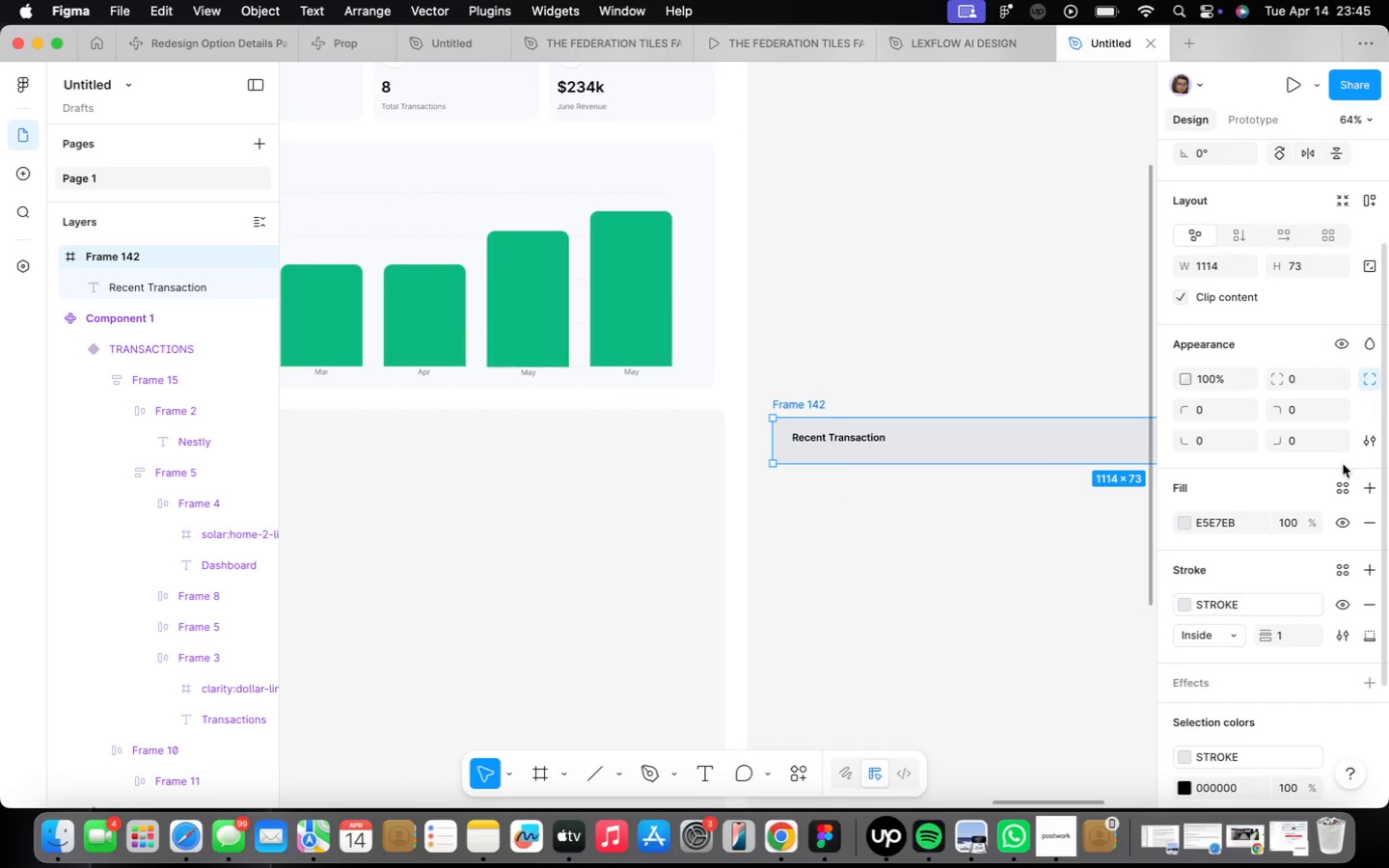 
mouse_move([1310, 509])
 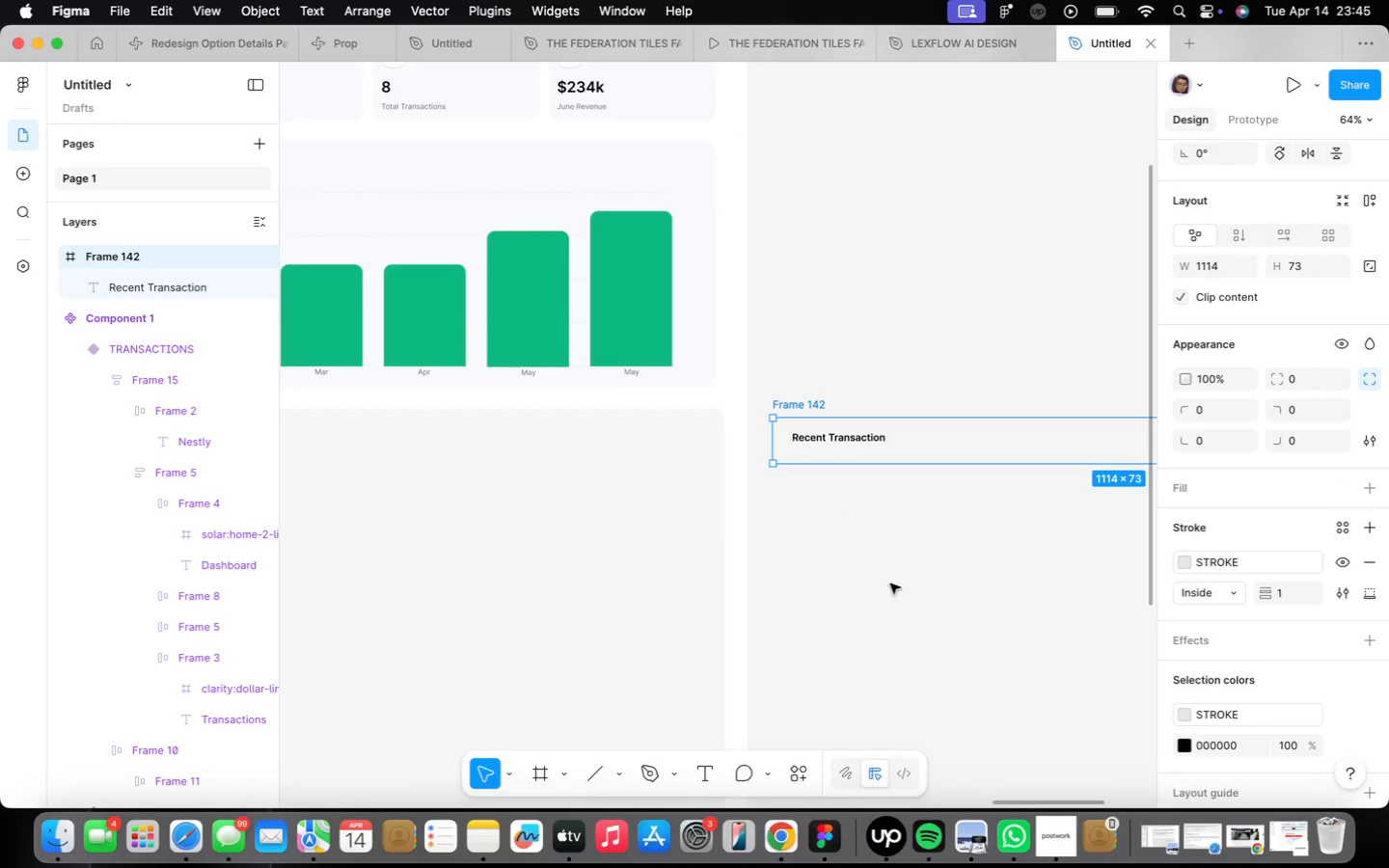 
wait(5.27)
 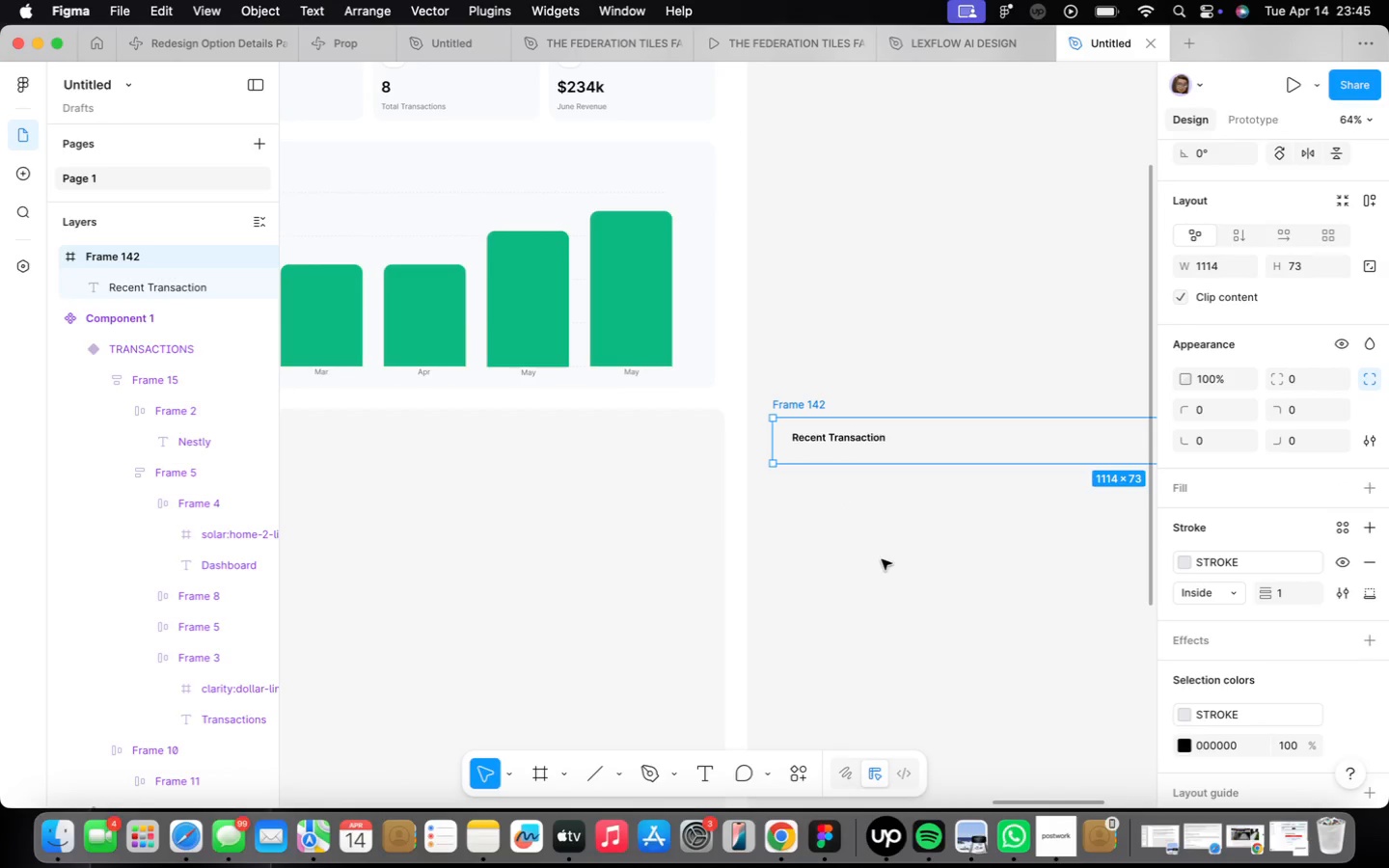 
scroll: coordinate [870, 511], scroll_direction: down, amount: 15.0
 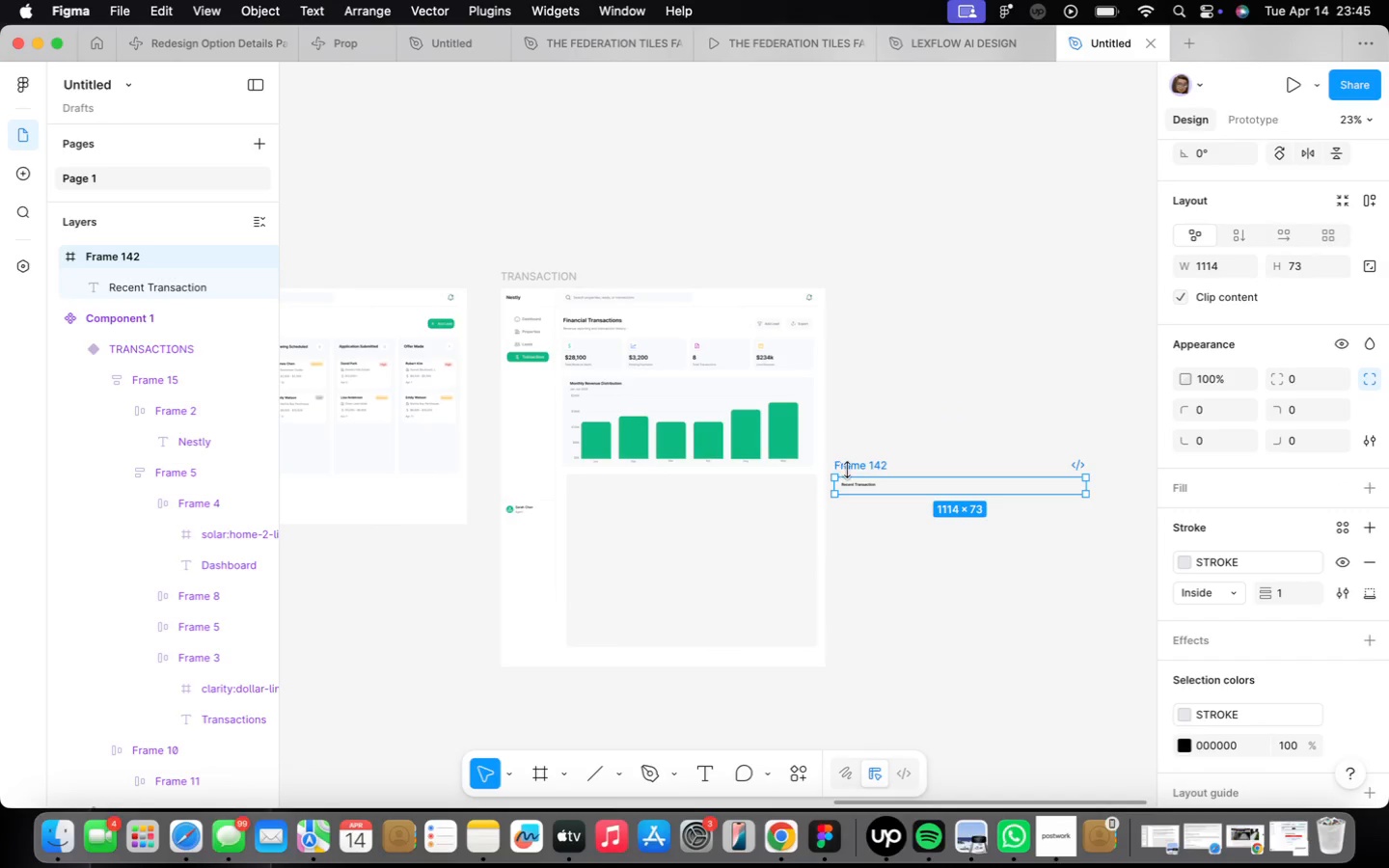 
left_click_drag(start_coordinate=[853, 469], to_coordinate=[628, 480])
 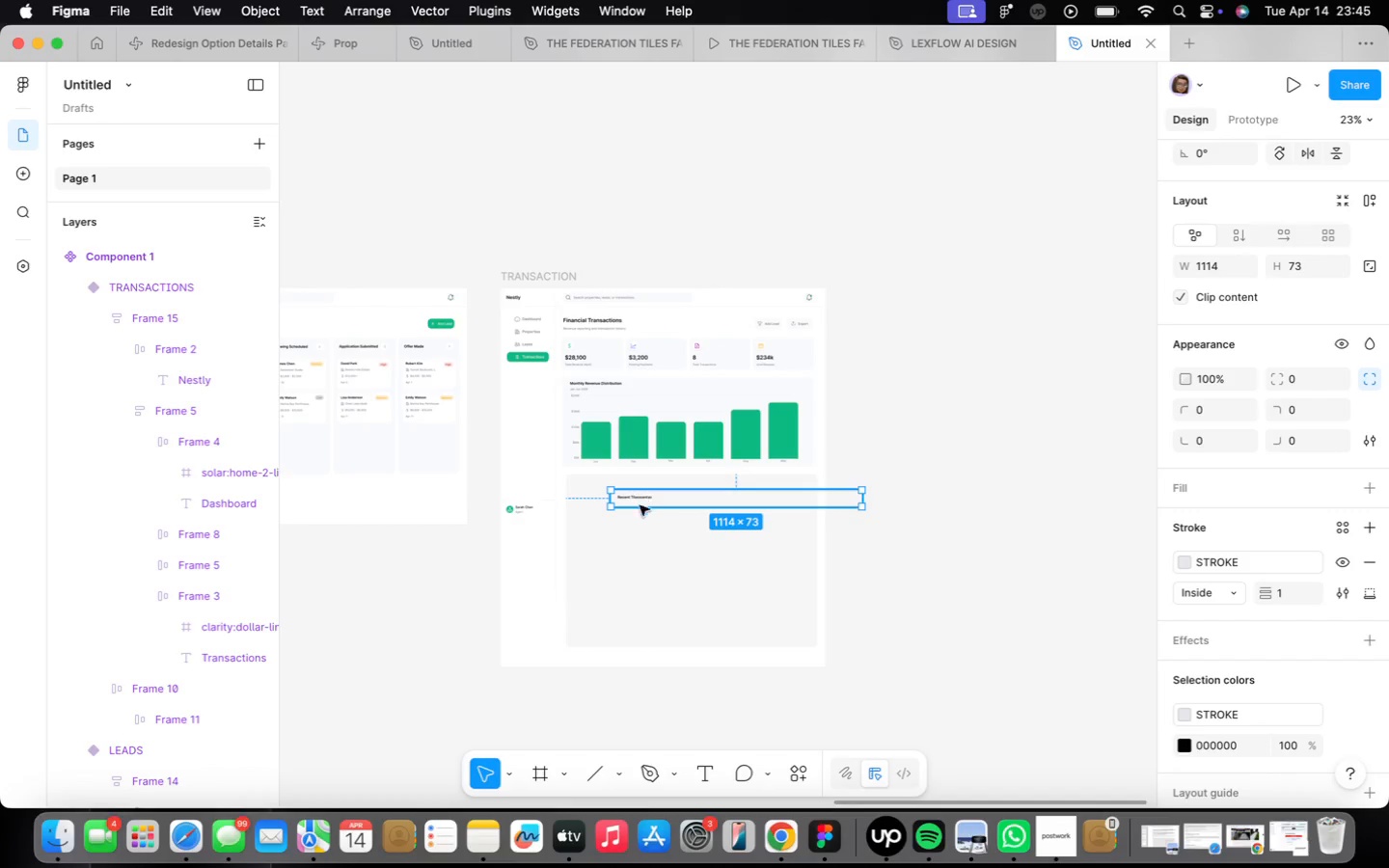 
scroll: coordinate [639, 520], scroll_direction: up, amount: 23.0
 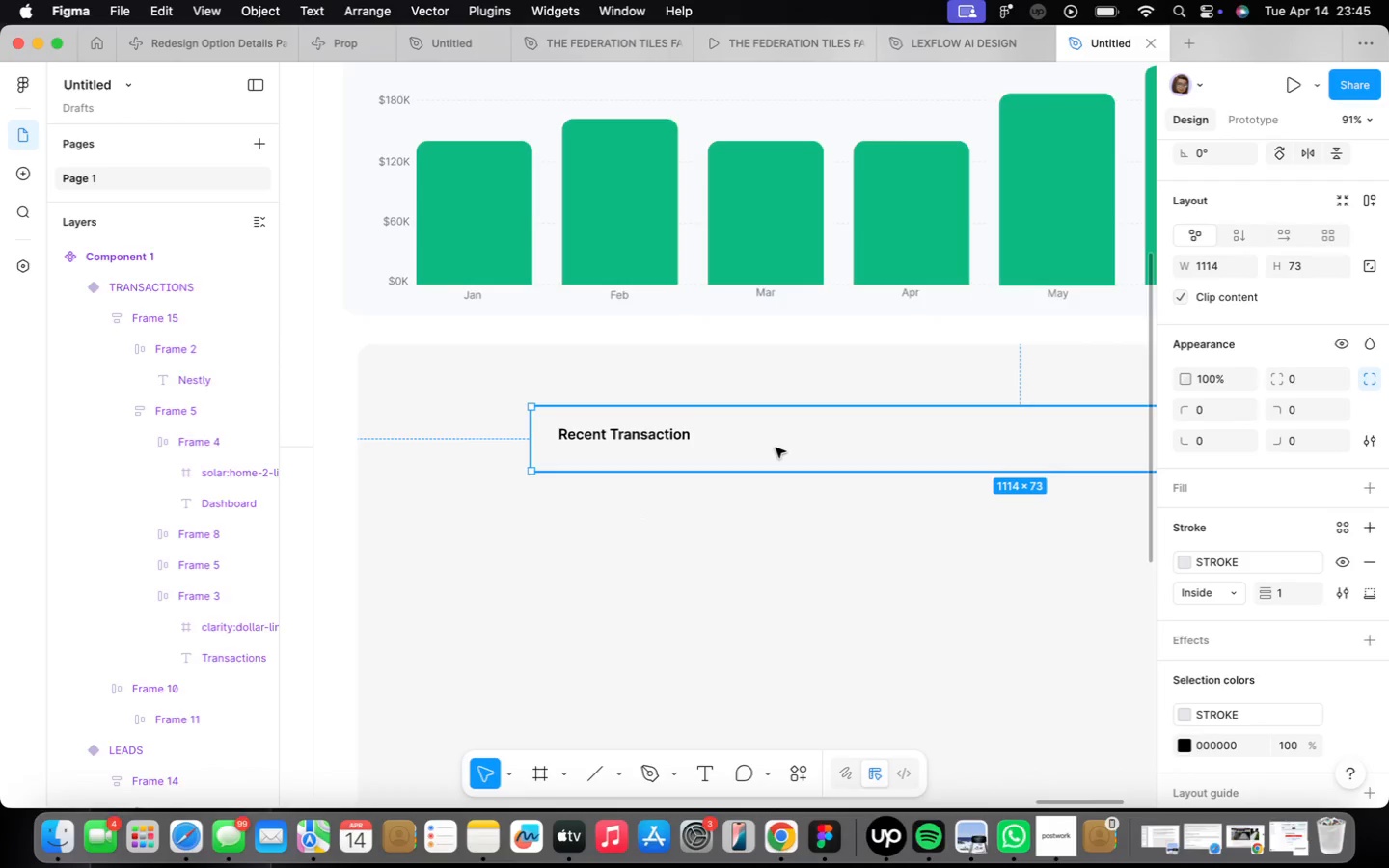 
left_click_drag(start_coordinate=[776, 448], to_coordinate=[596, 392])
 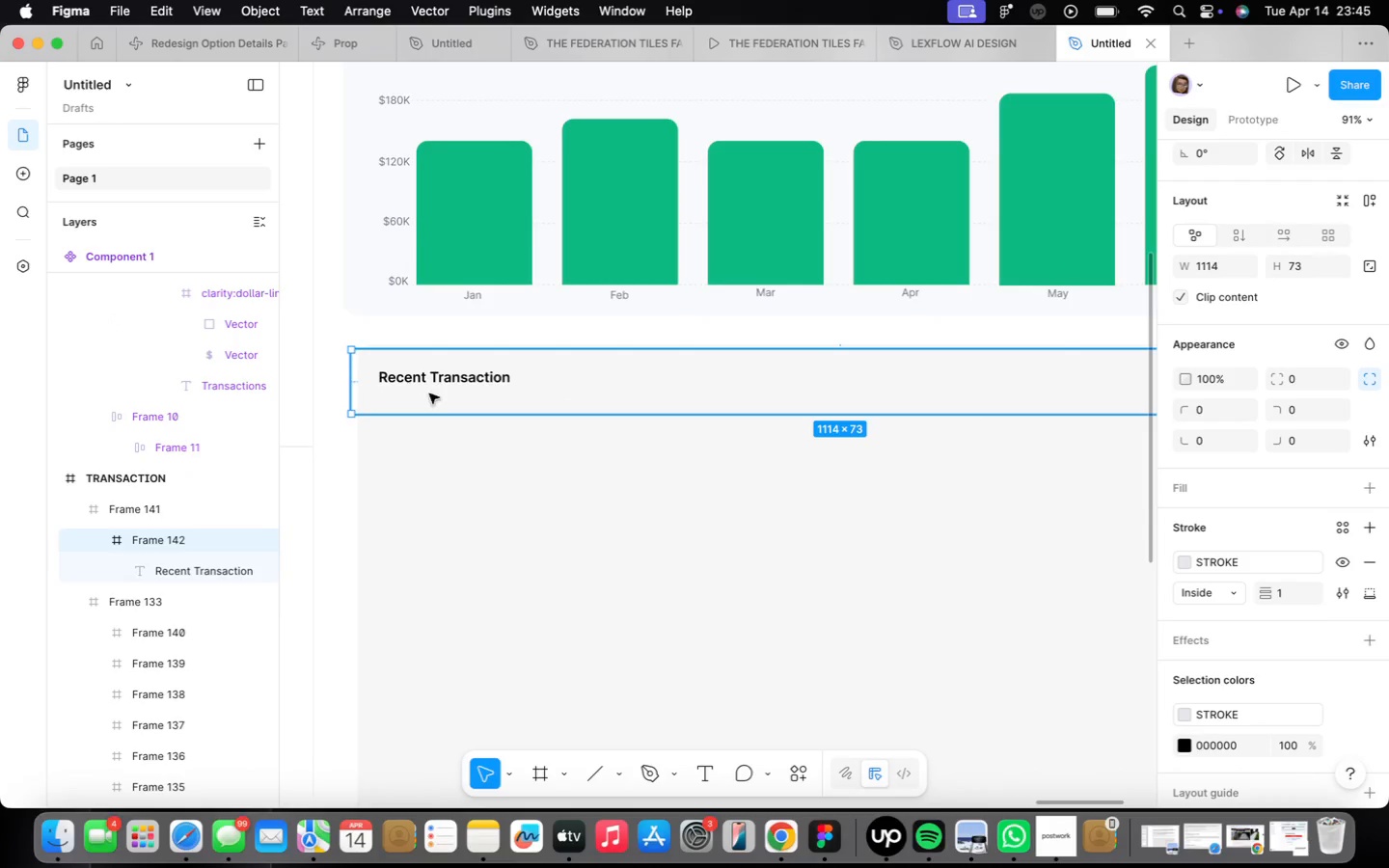 
left_click_drag(start_coordinate=[447, 393], to_coordinate=[455, 393])
 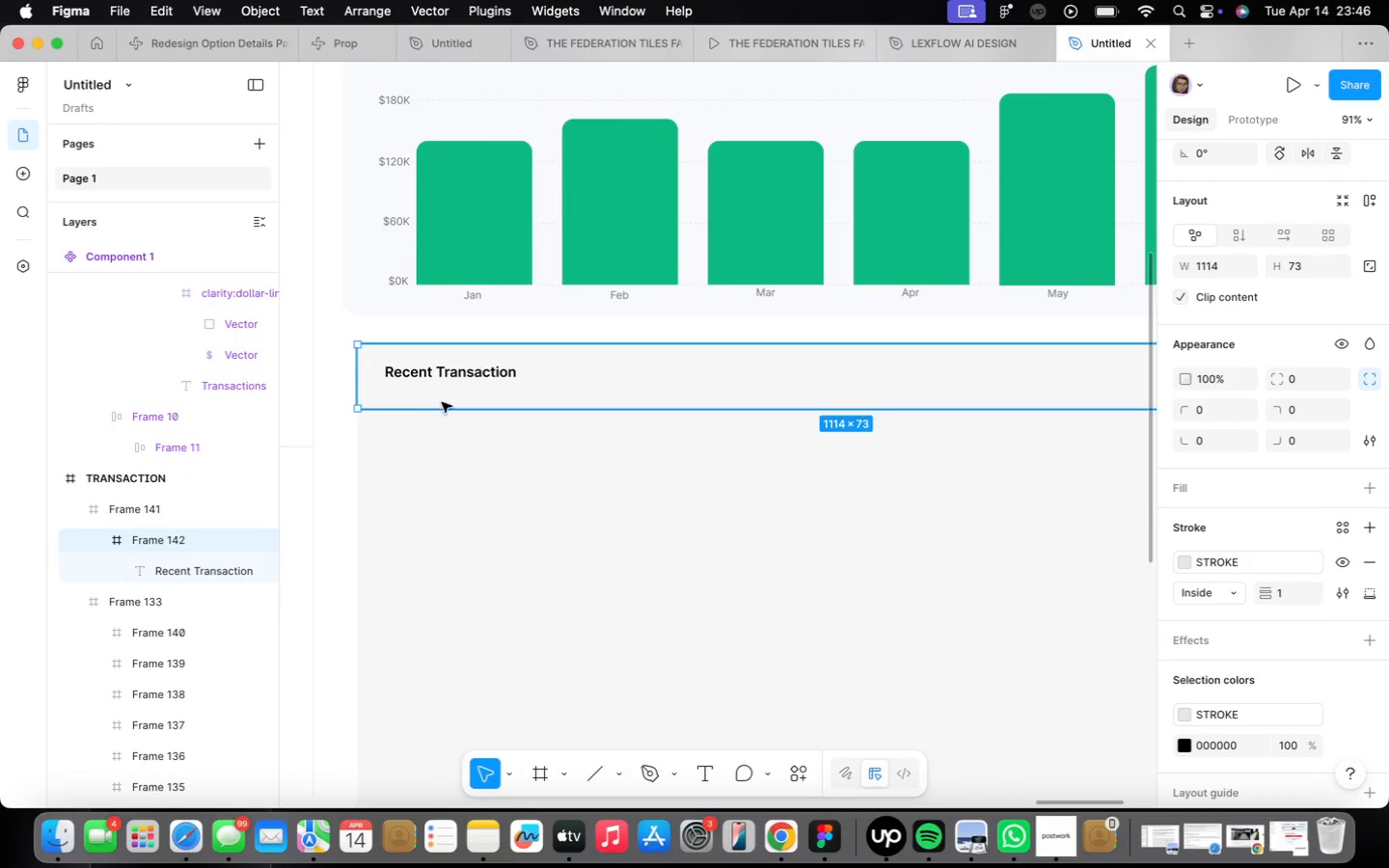 
scroll: coordinate [450, 404], scroll_direction: down, amount: 9.0
 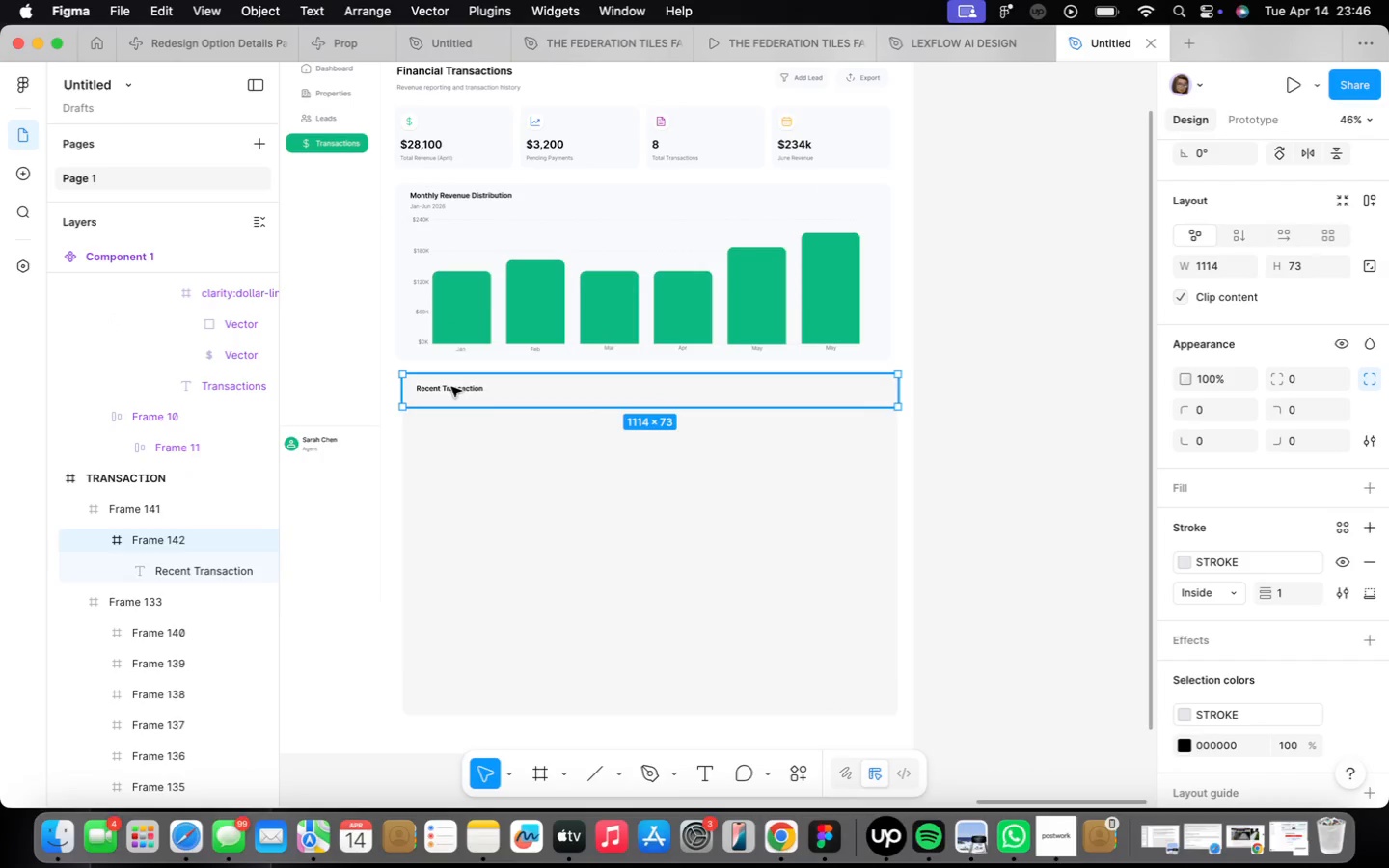 
scroll: coordinate [454, 390], scroll_direction: up, amount: 5.0
 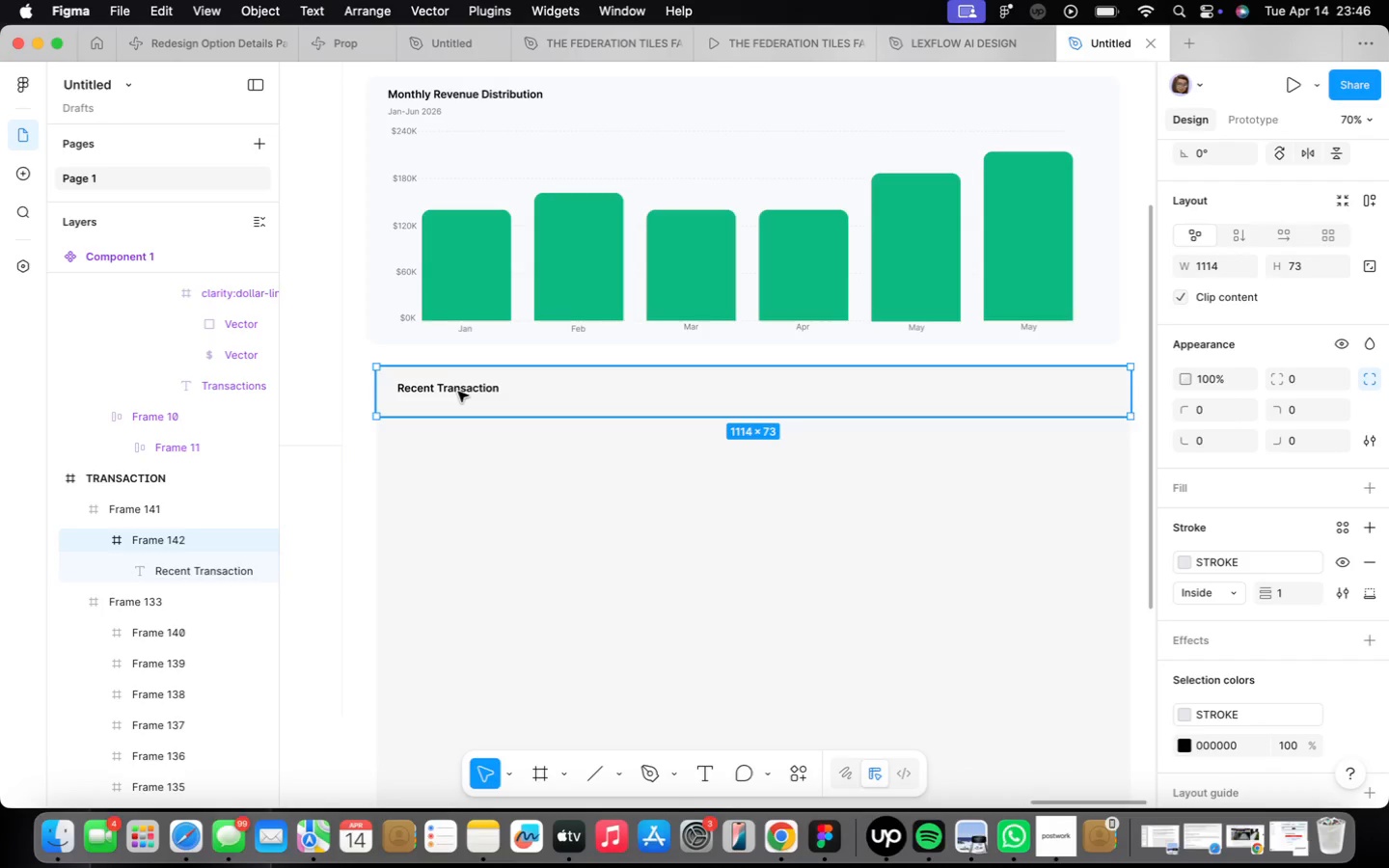 
wait(10.6)
 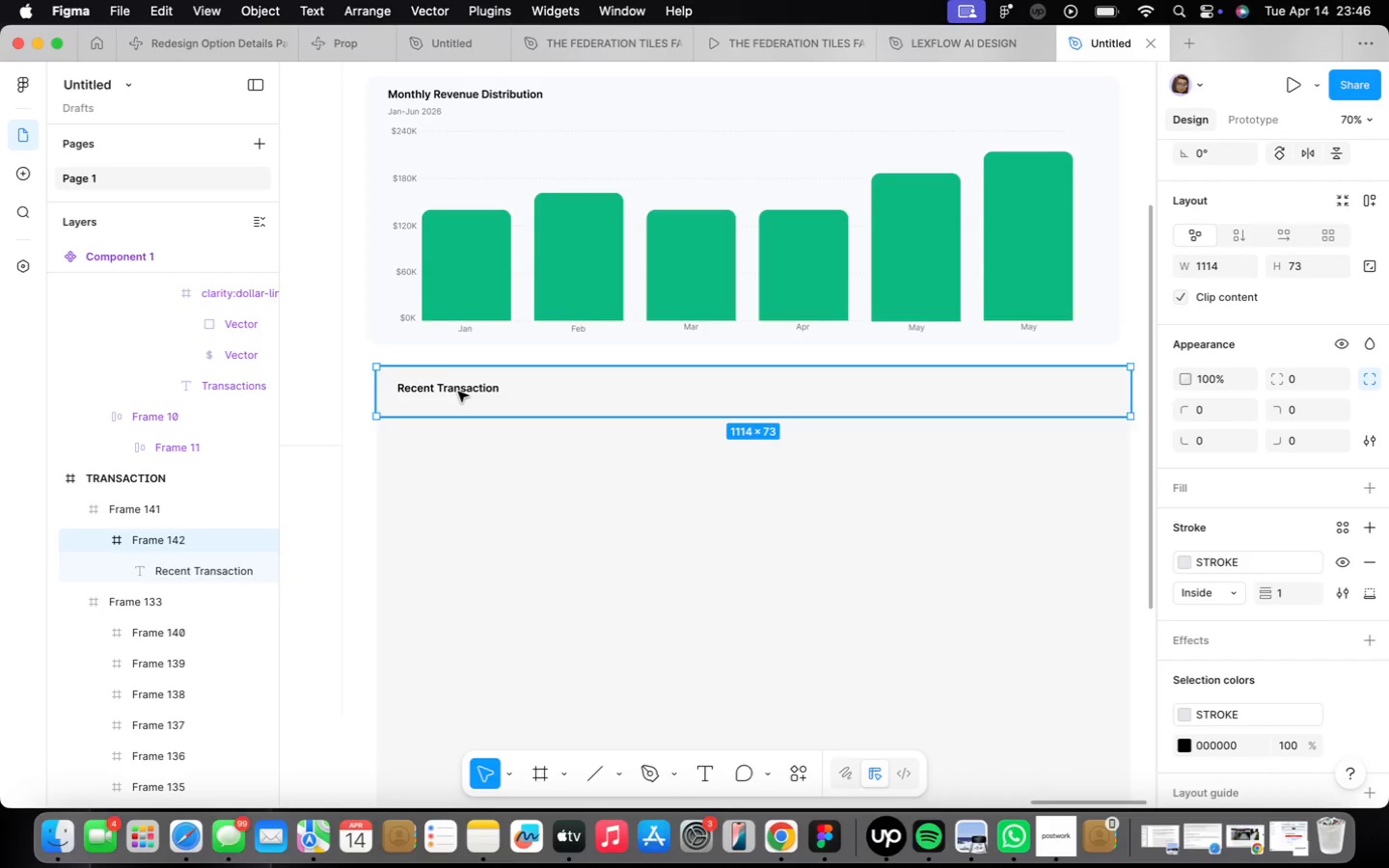 
scroll: coordinate [508, 408], scroll_direction: down, amount: 5.0
 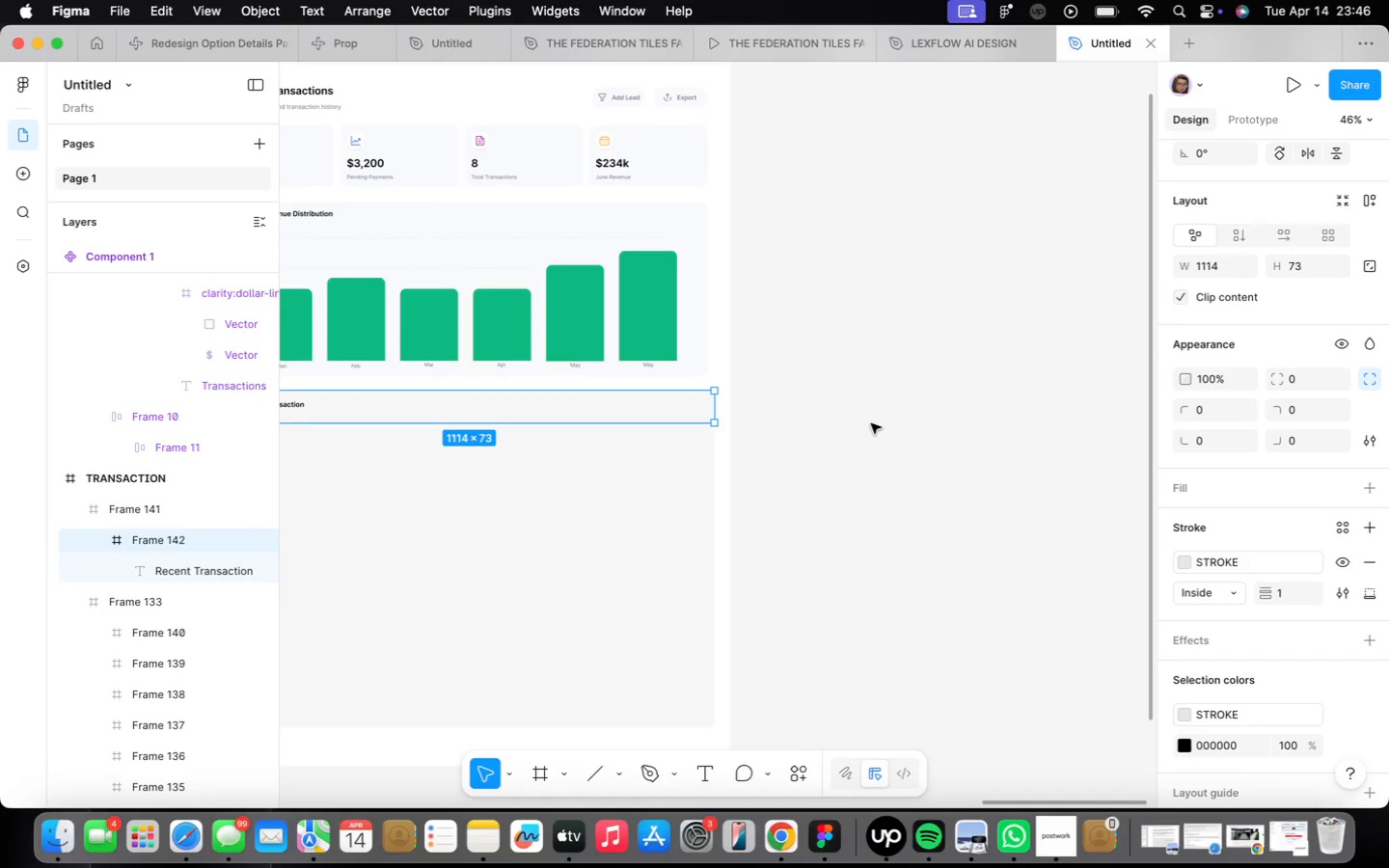 
left_click([878, 414])
 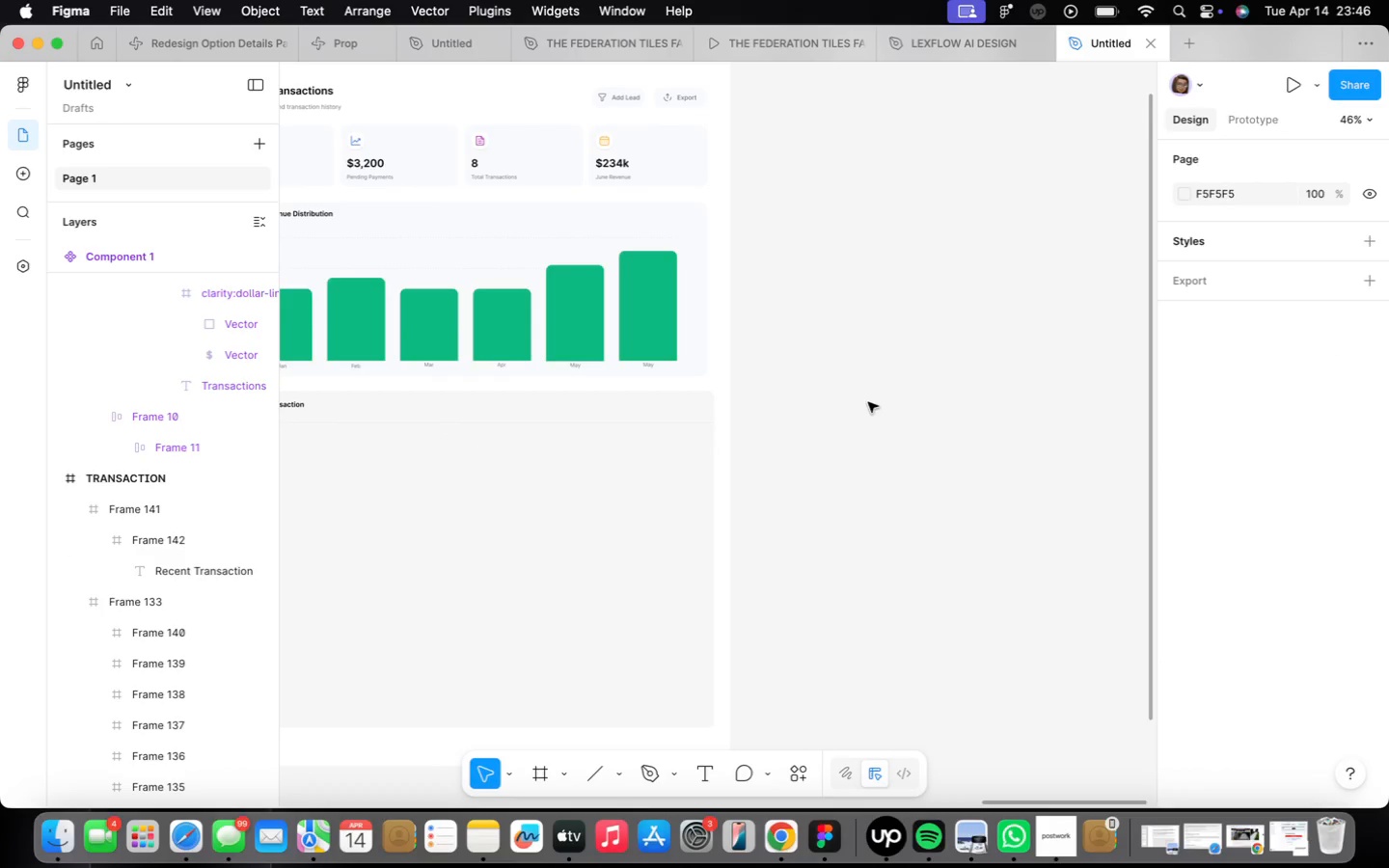 
wait(5.51)
 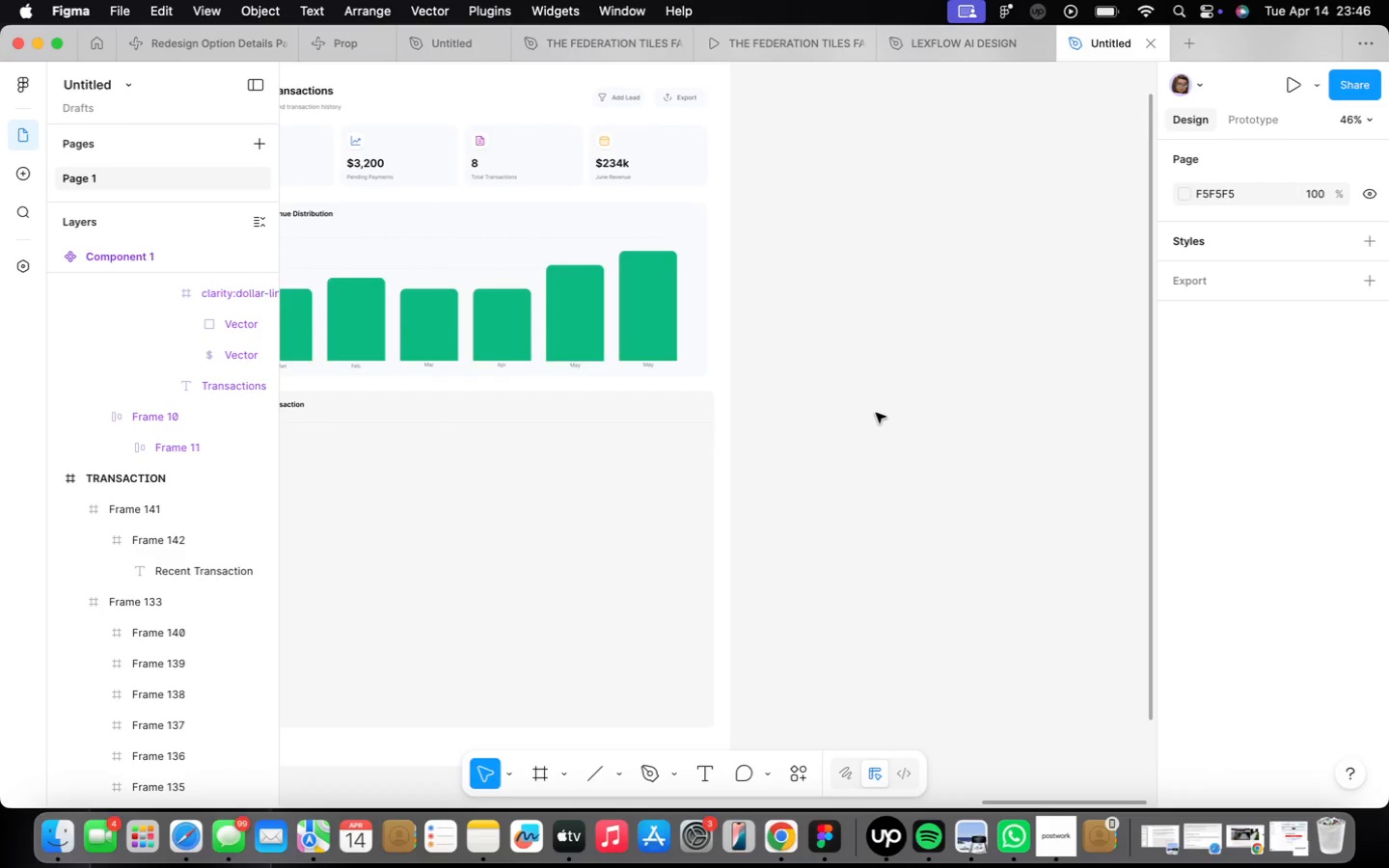 
key(F)
 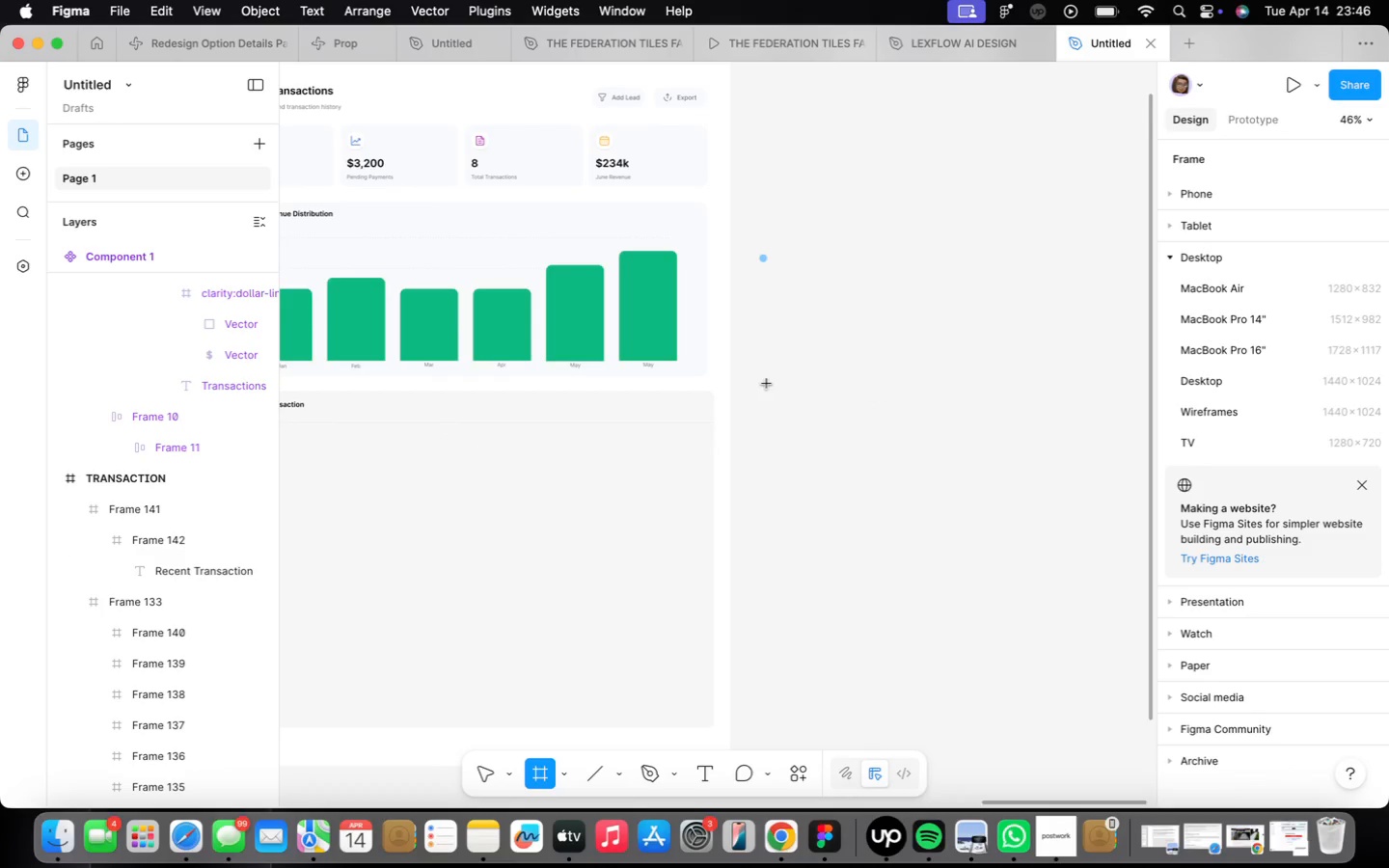 
left_click_drag(start_coordinate=[757, 375], to_coordinate=[1075, 419])
 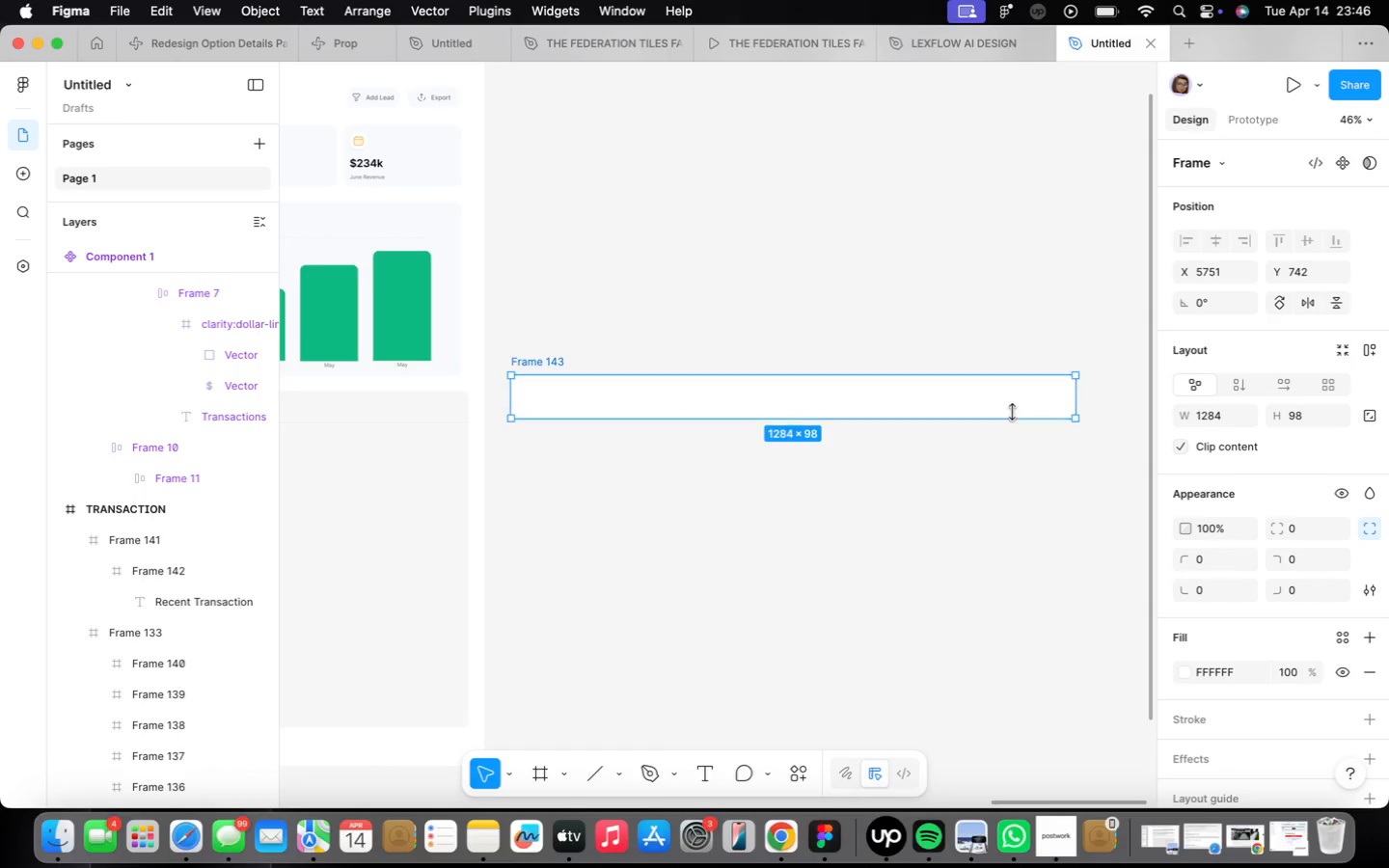 
wait(17.92)
 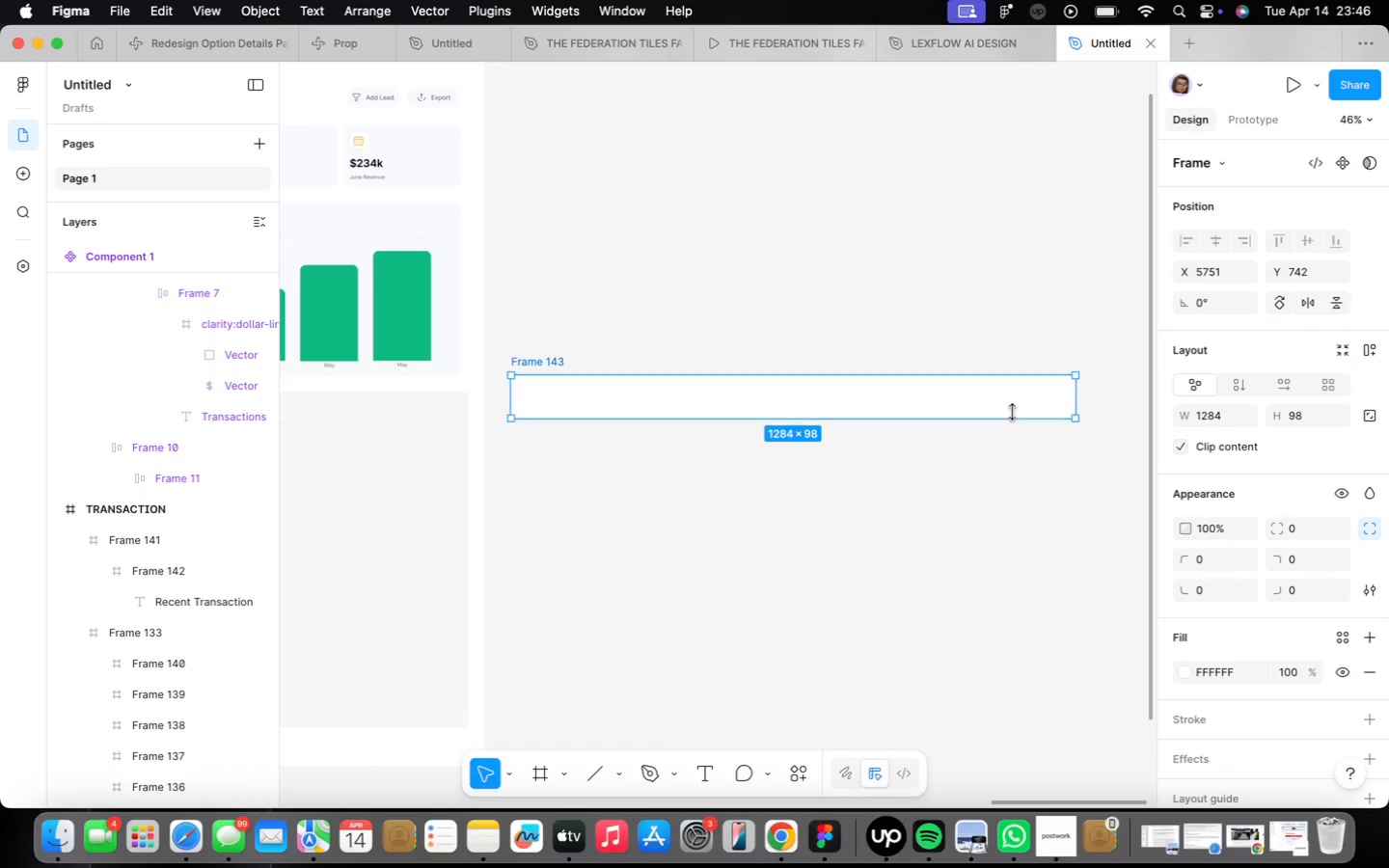 
type(1114)
 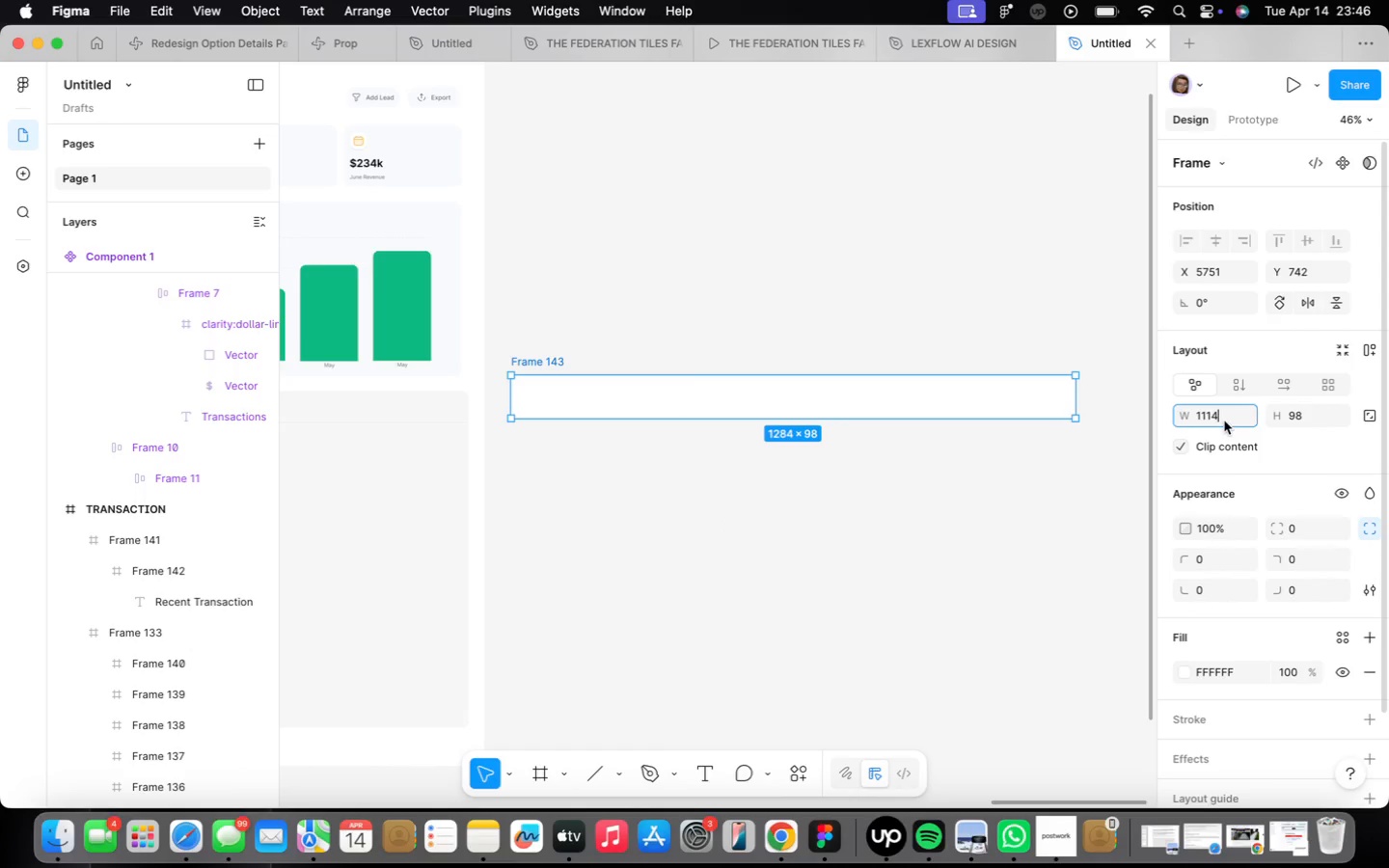 
key(Enter)
 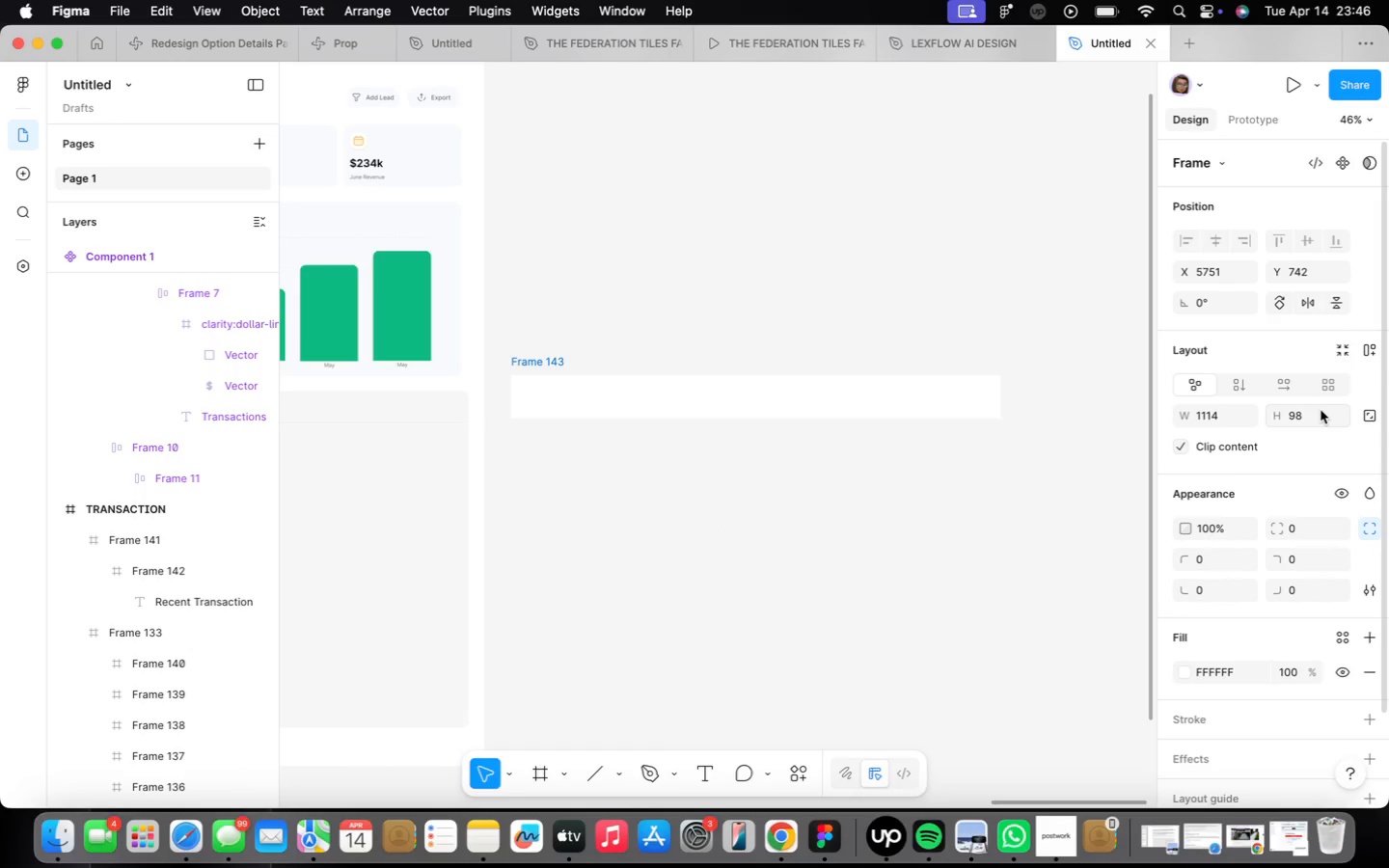 
left_click([1321, 410])
 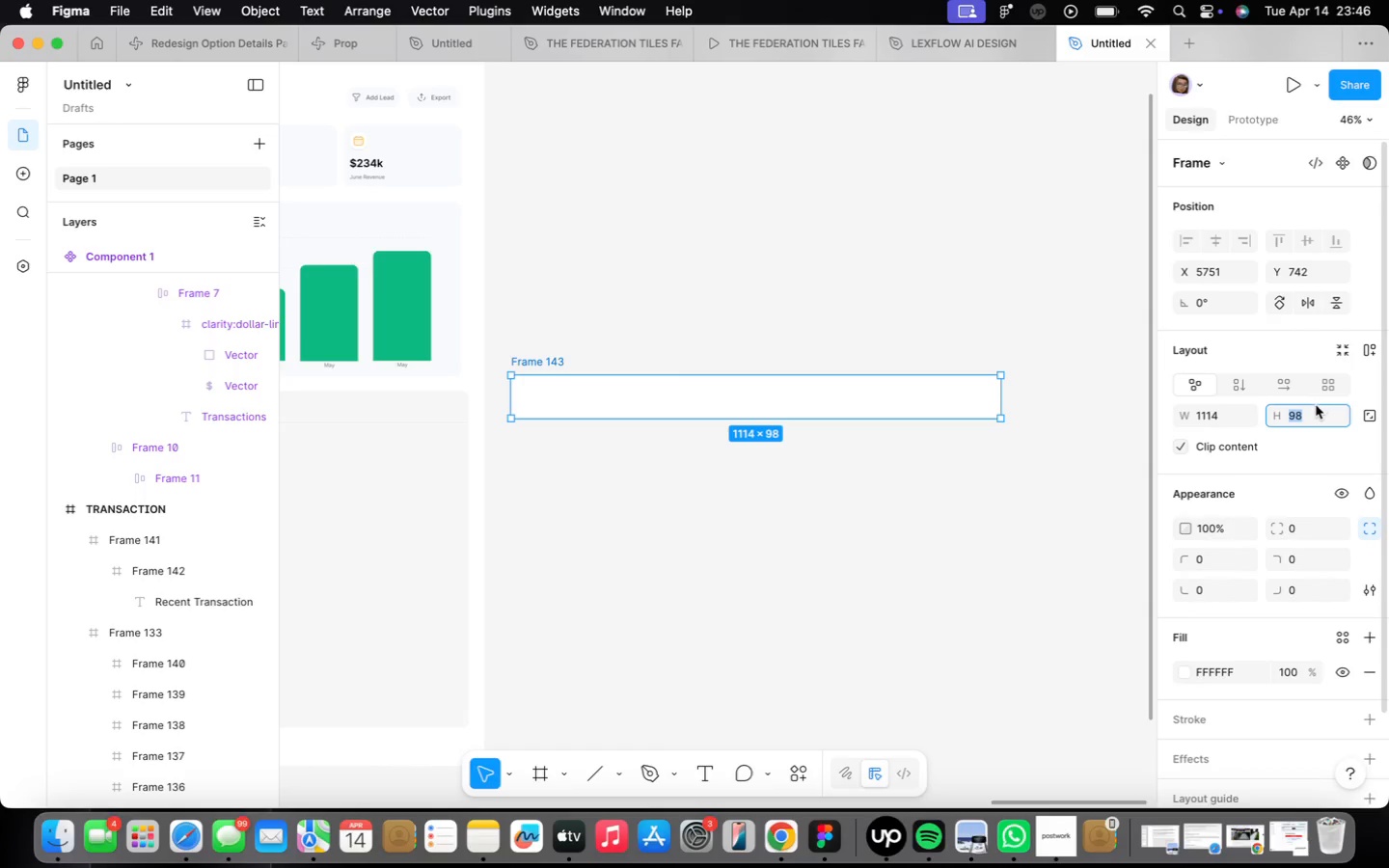 
type(49)
 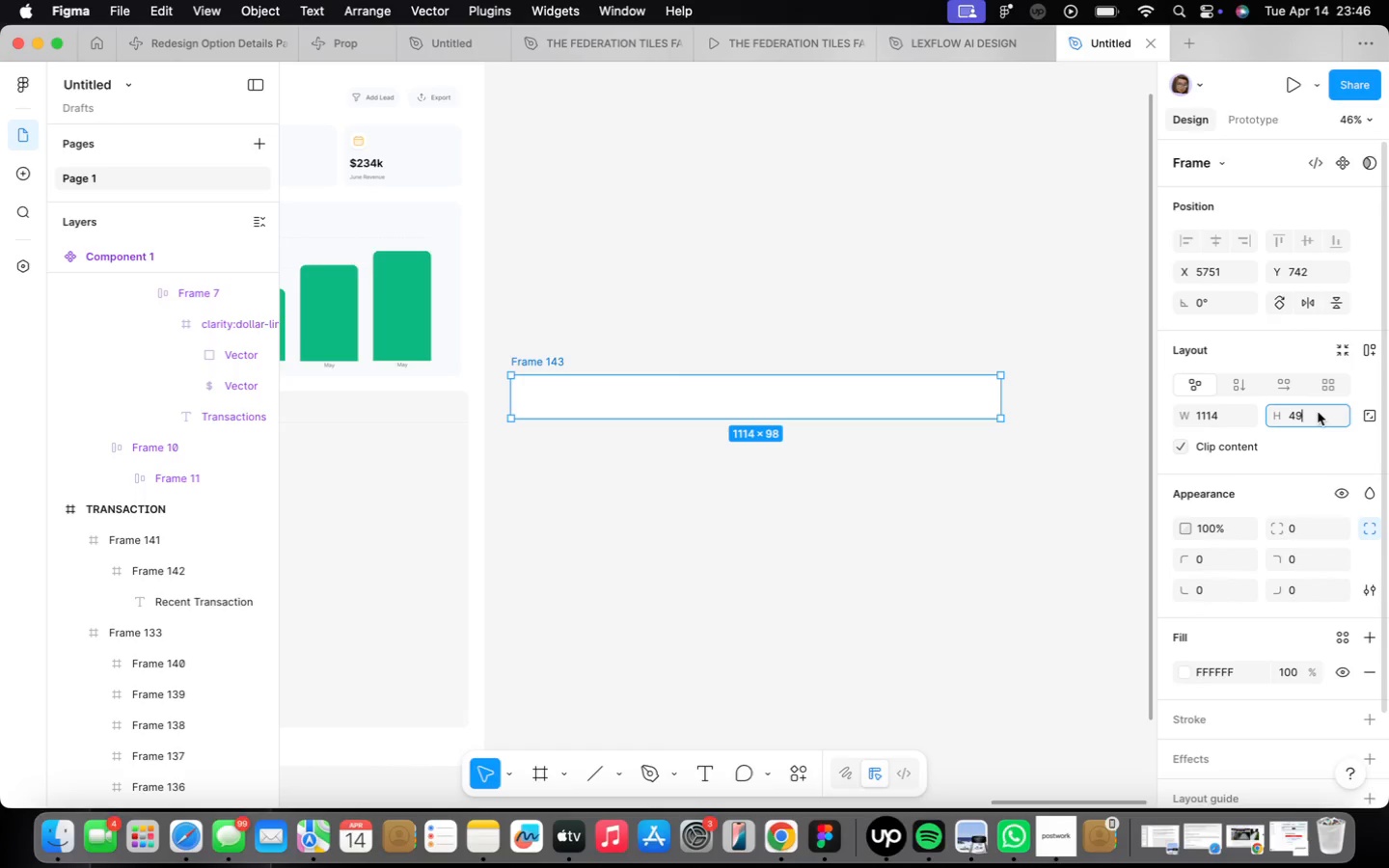 
key(Enter)
 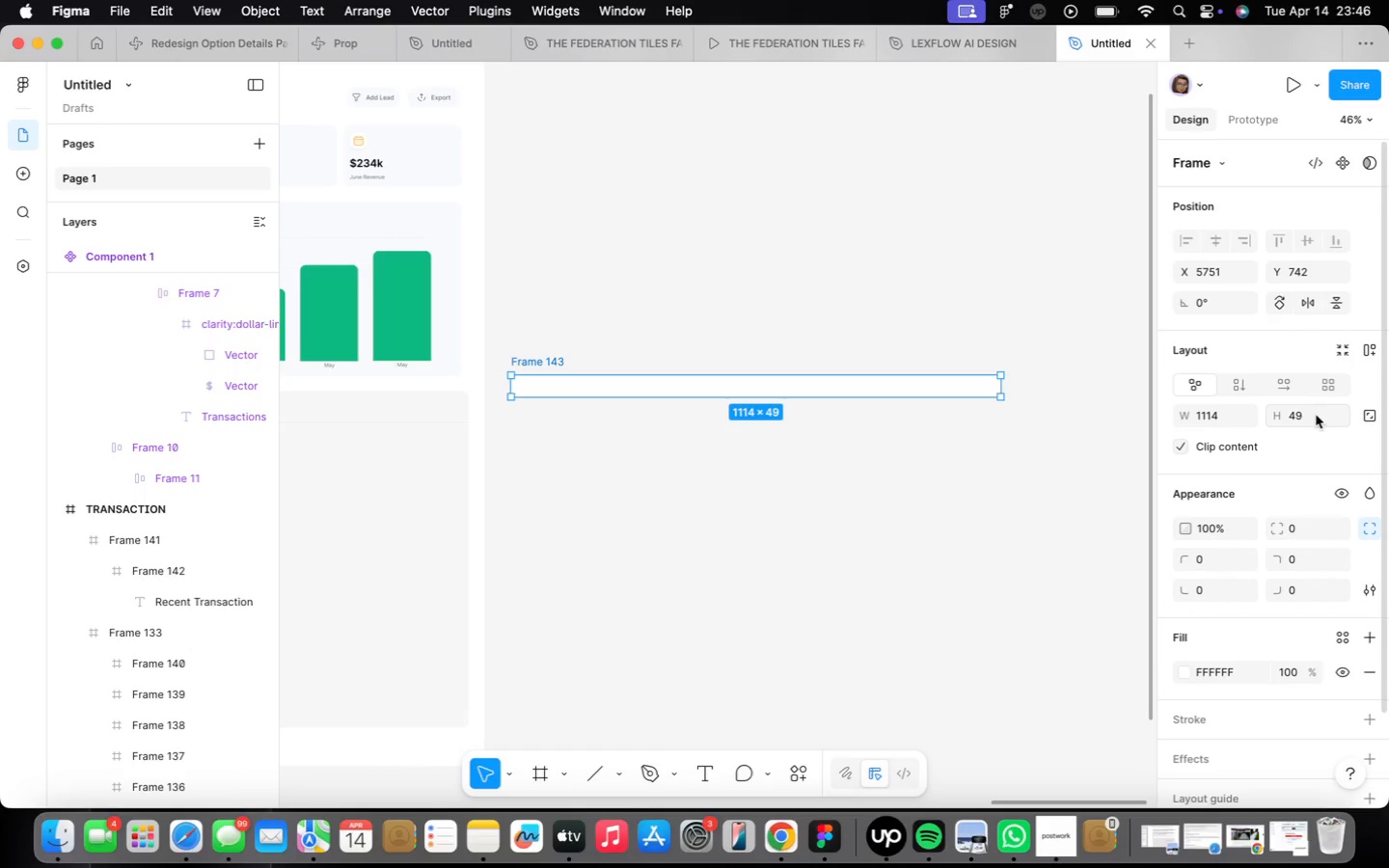 
wait(5.85)
 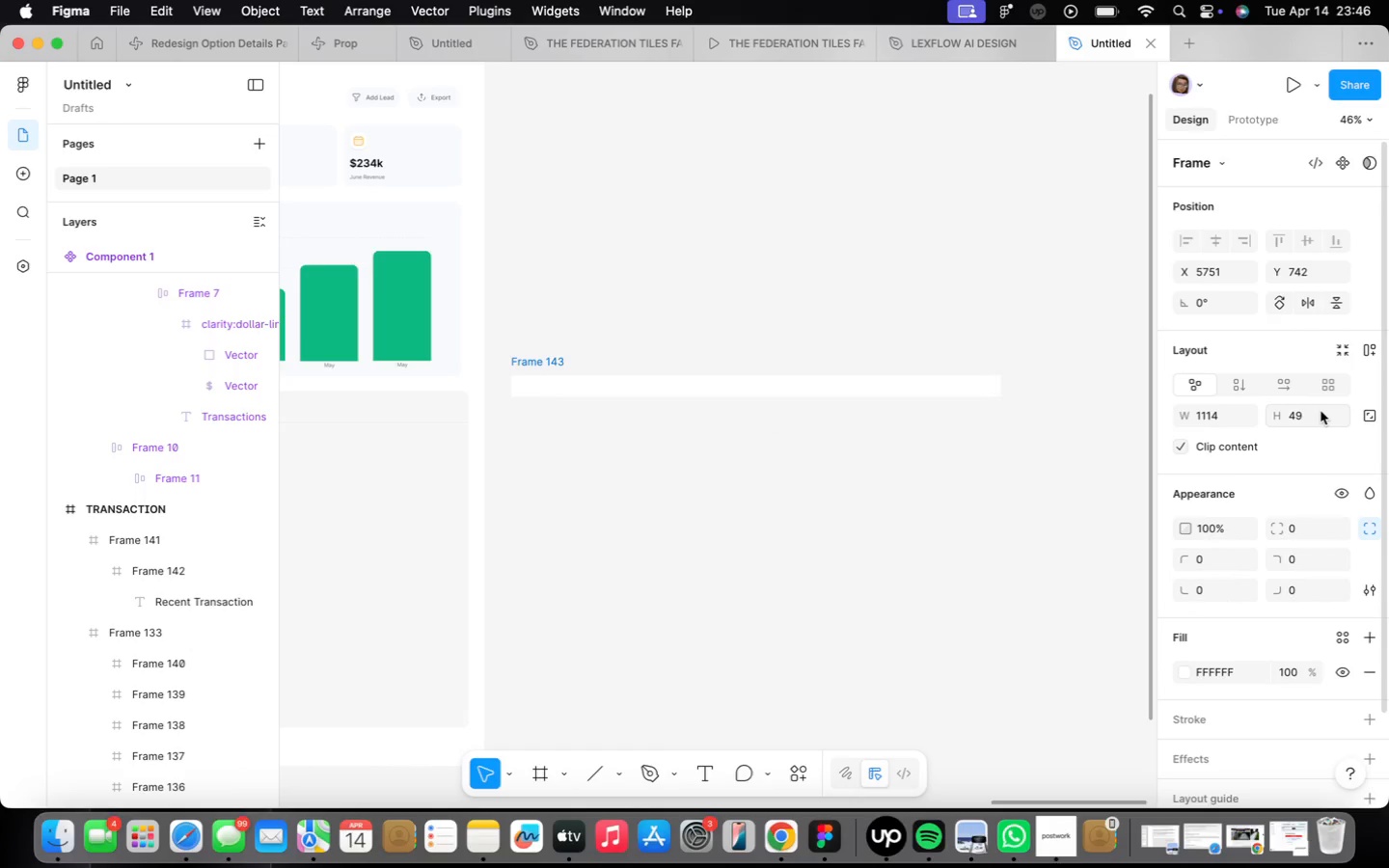 
scroll: coordinate [1320, 602], scroll_direction: down, amount: 9.0
 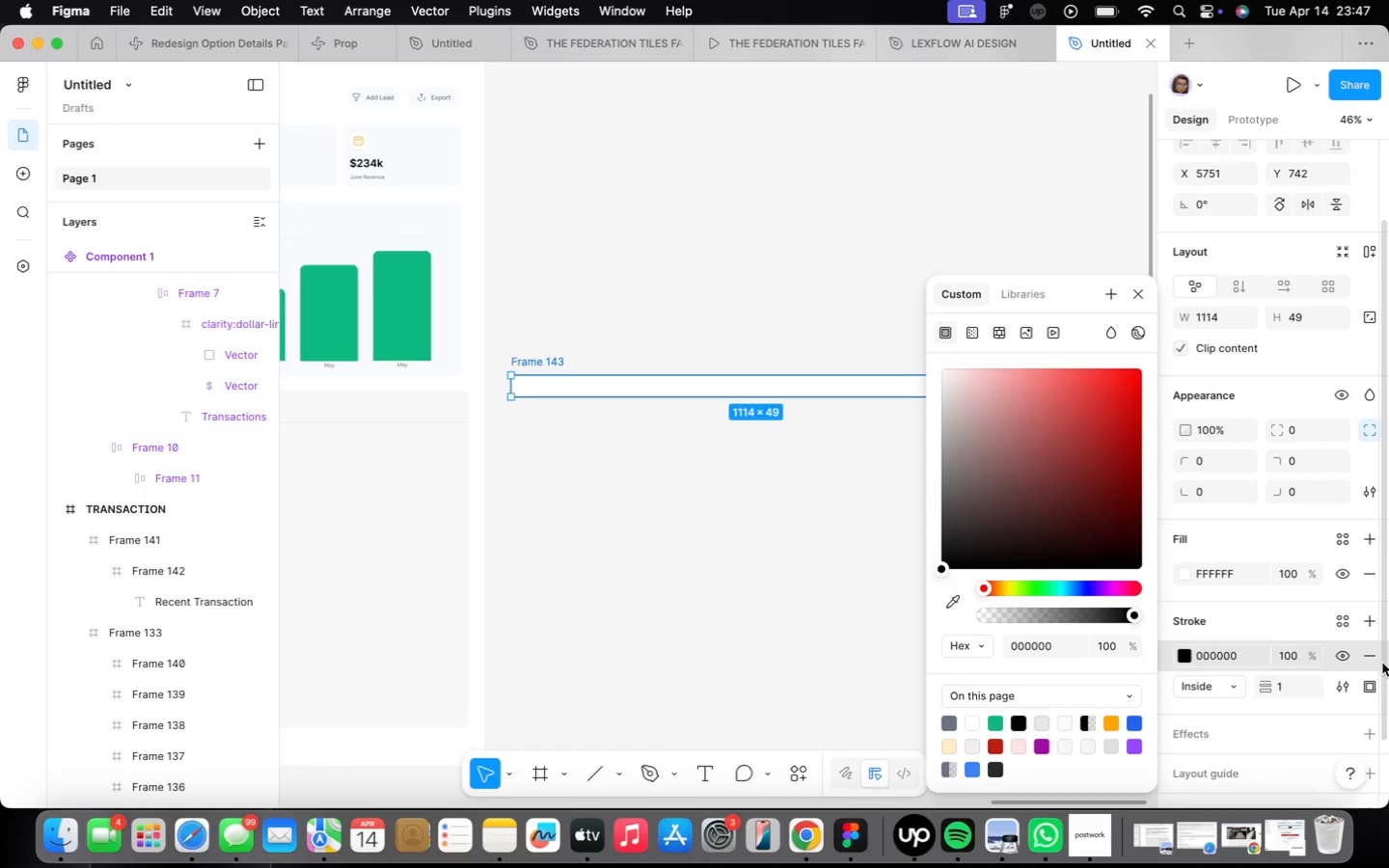 
wait(25.54)
 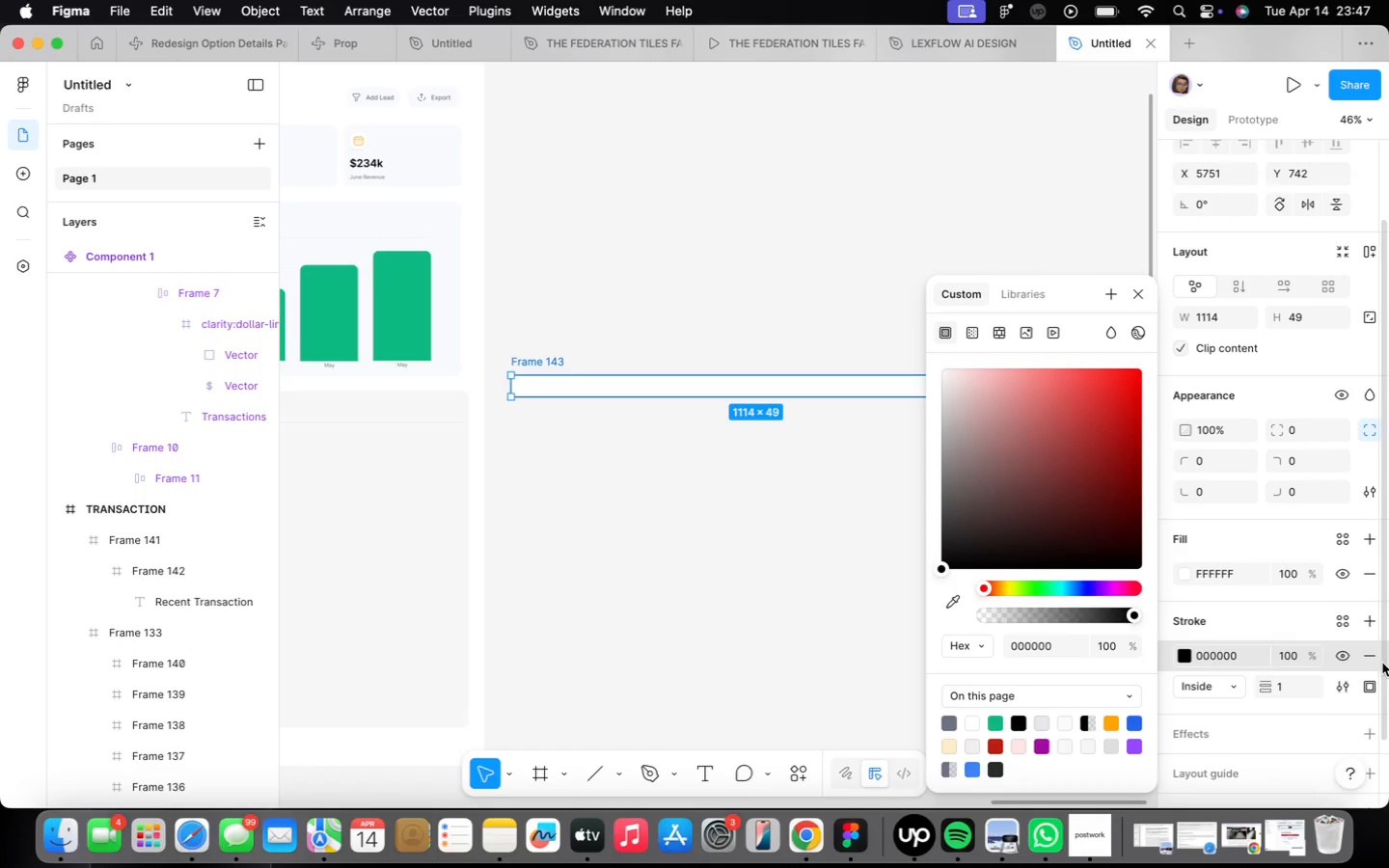 
left_click([1375, 685])
 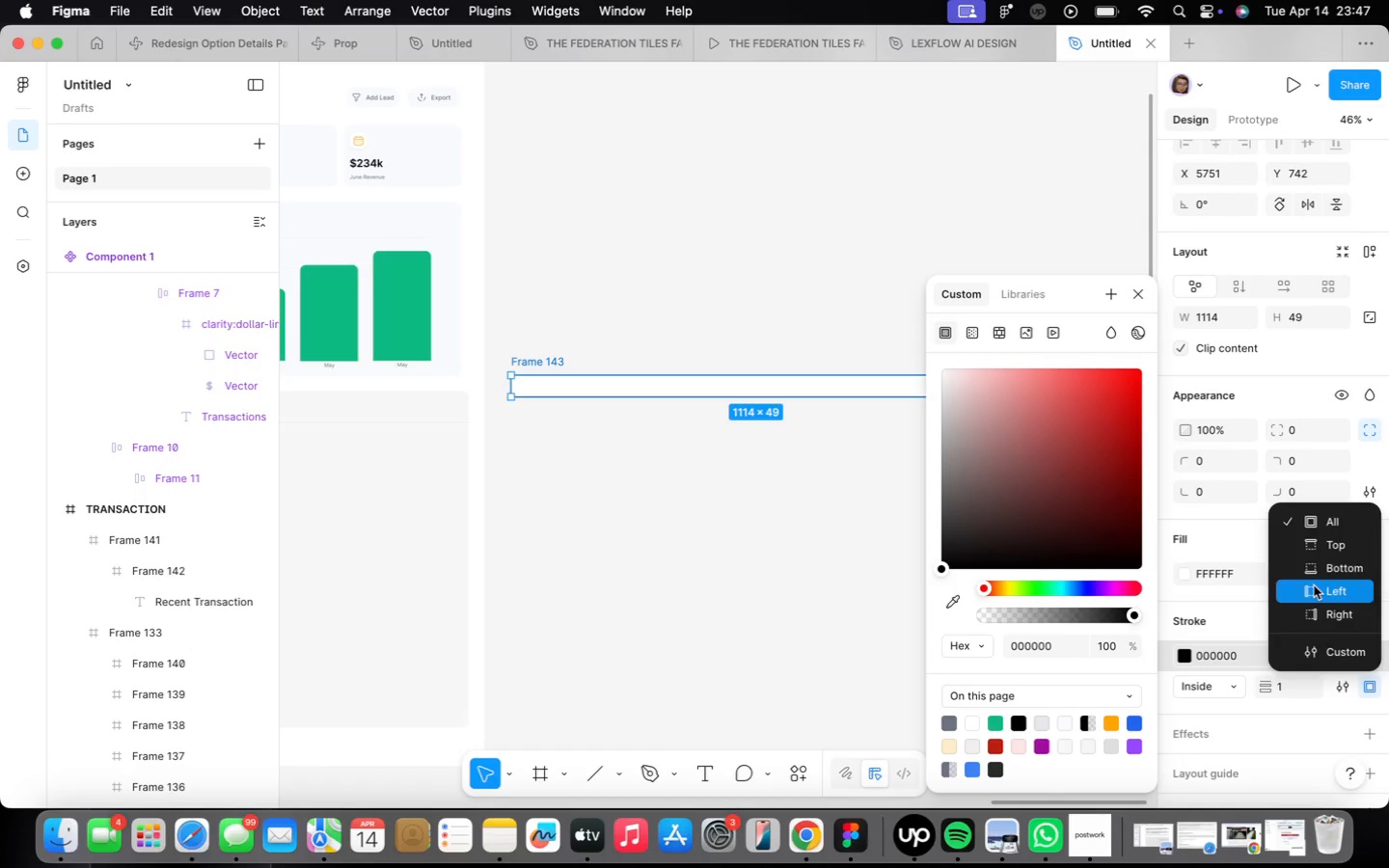 
left_click([1308, 574])
 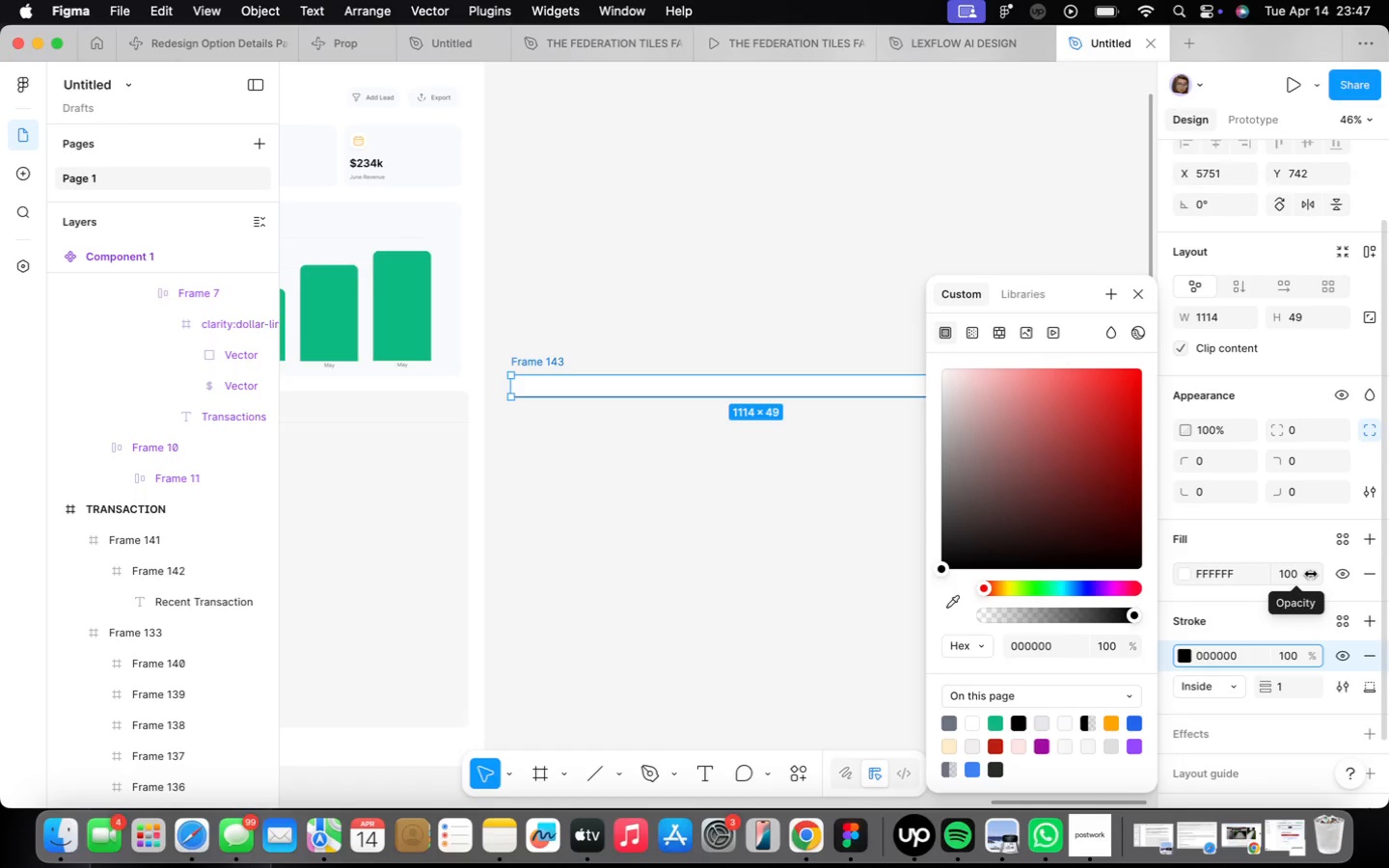 
wait(20.04)
 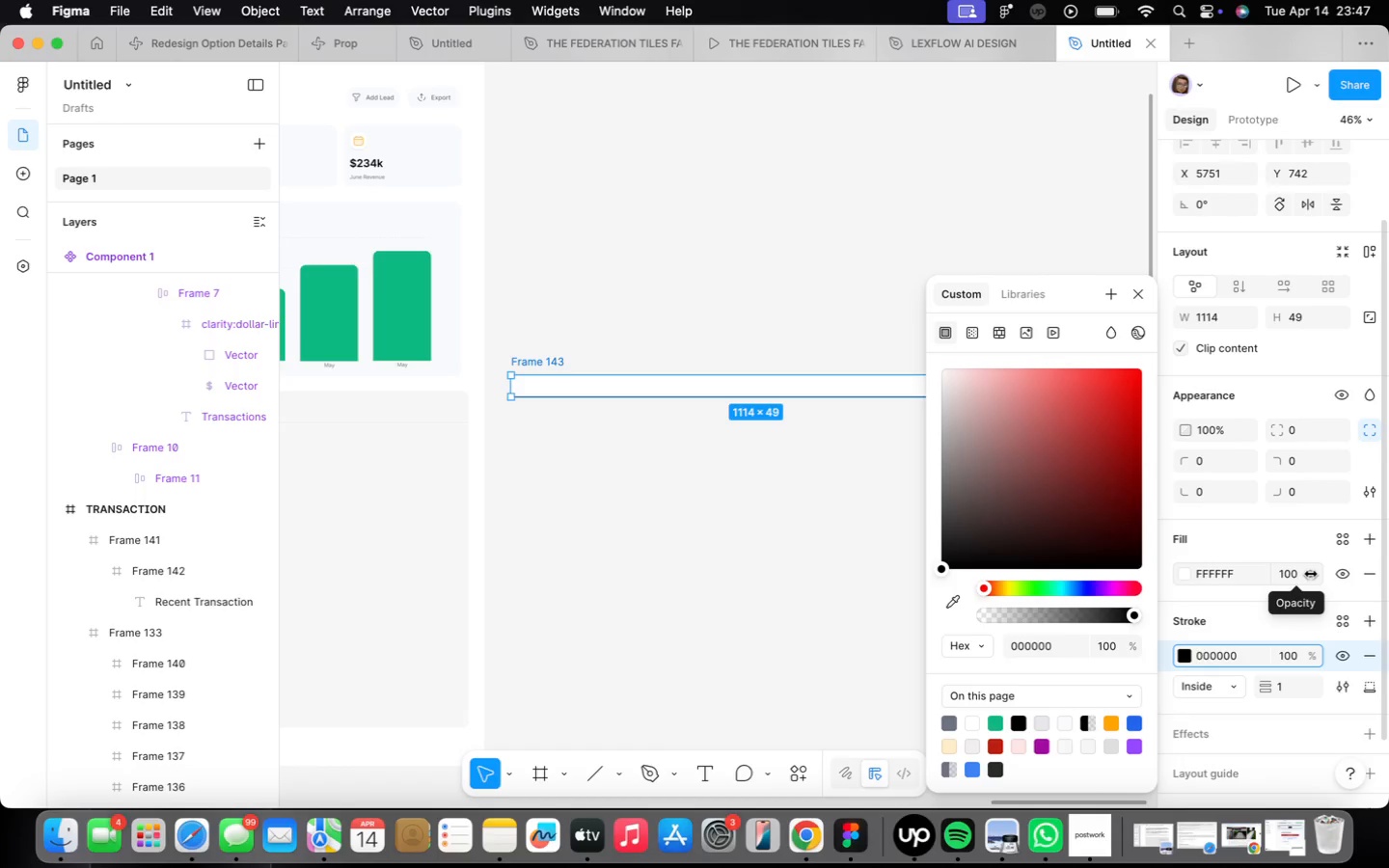 
left_click([1349, 627])
 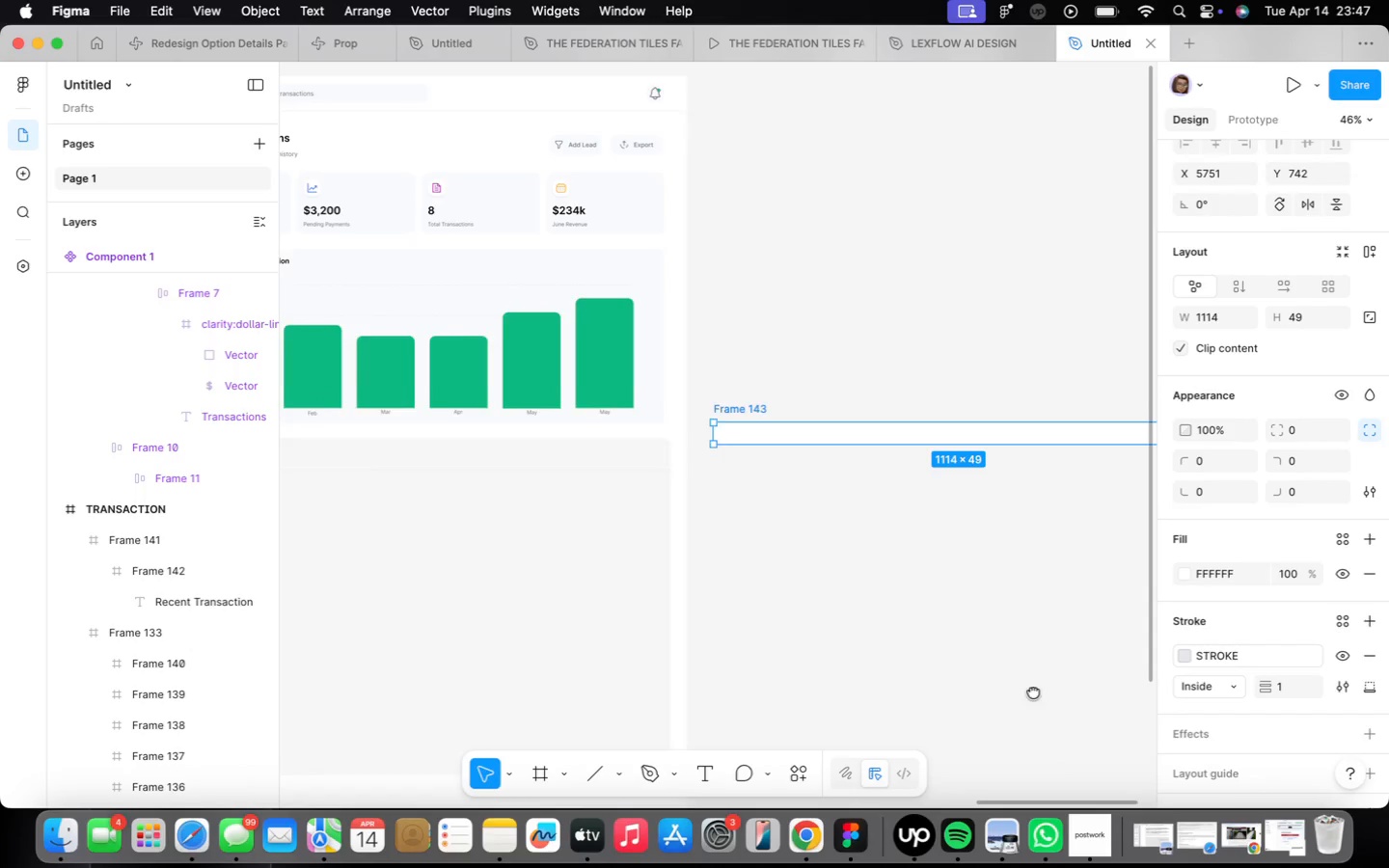 
wait(6.68)
 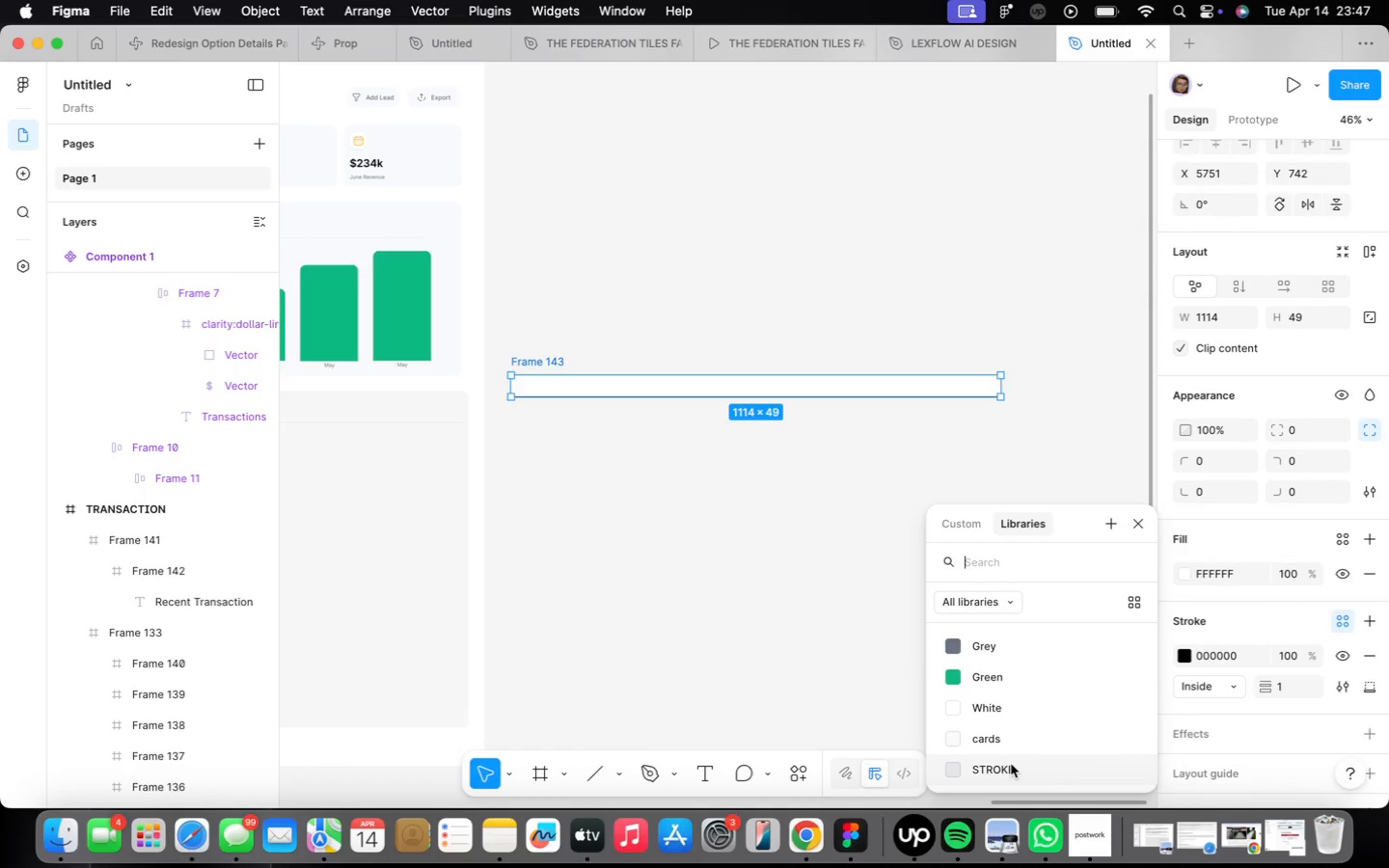 
scroll: coordinate [794, 541], scroll_direction: down, amount: 10.0
 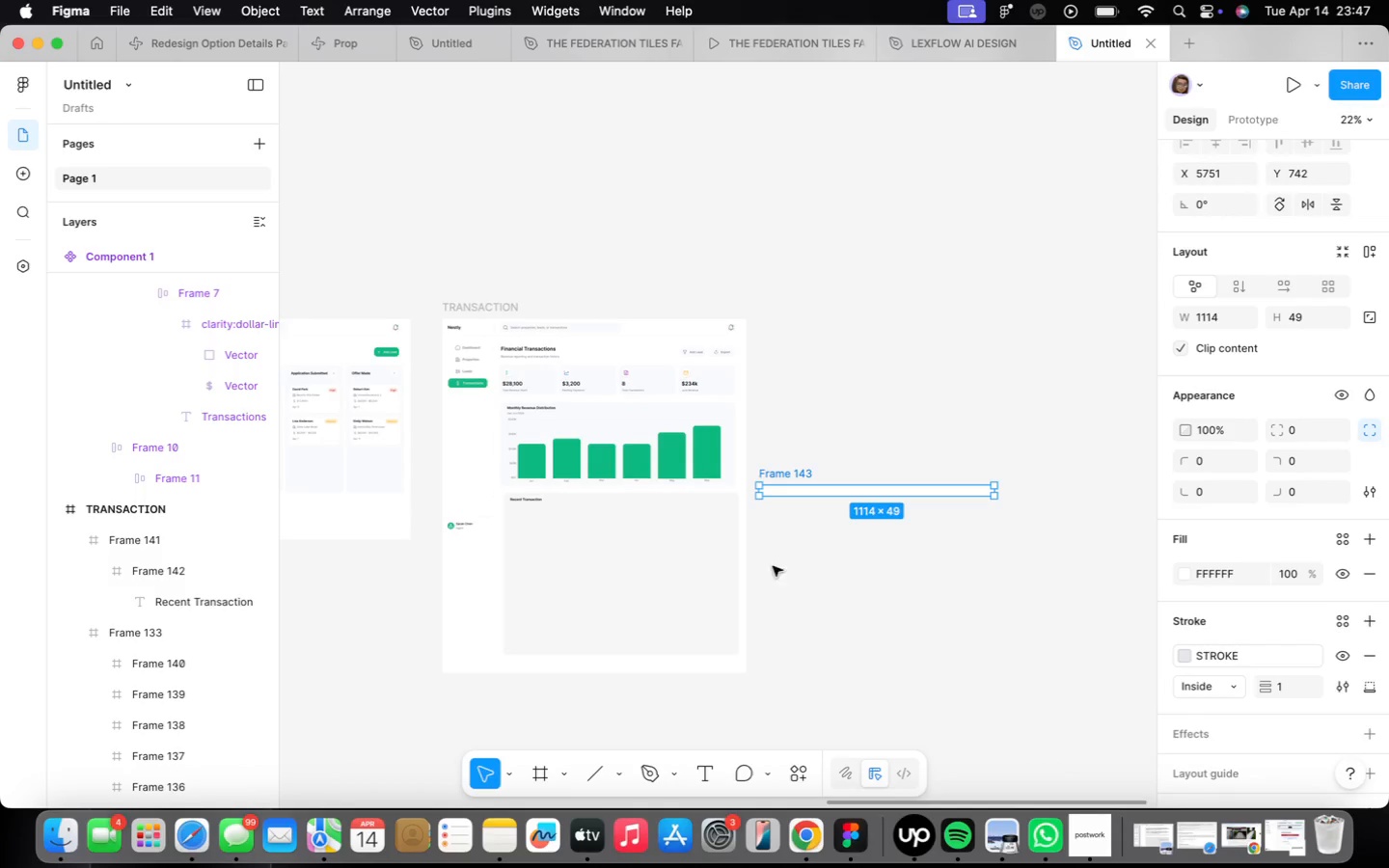 
scroll: coordinate [713, 602], scroll_direction: up, amount: 4.0
 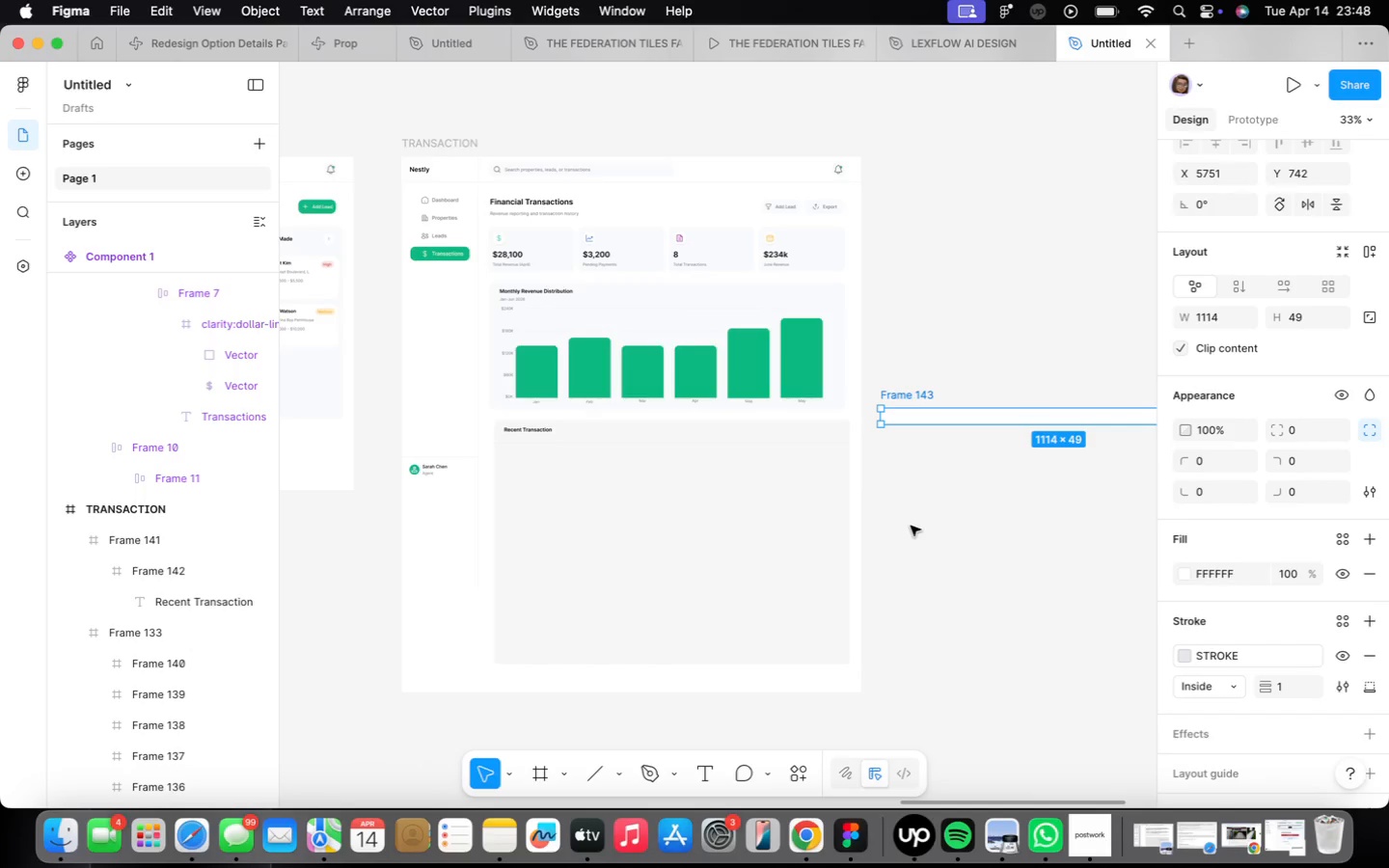 
wait(12.34)
 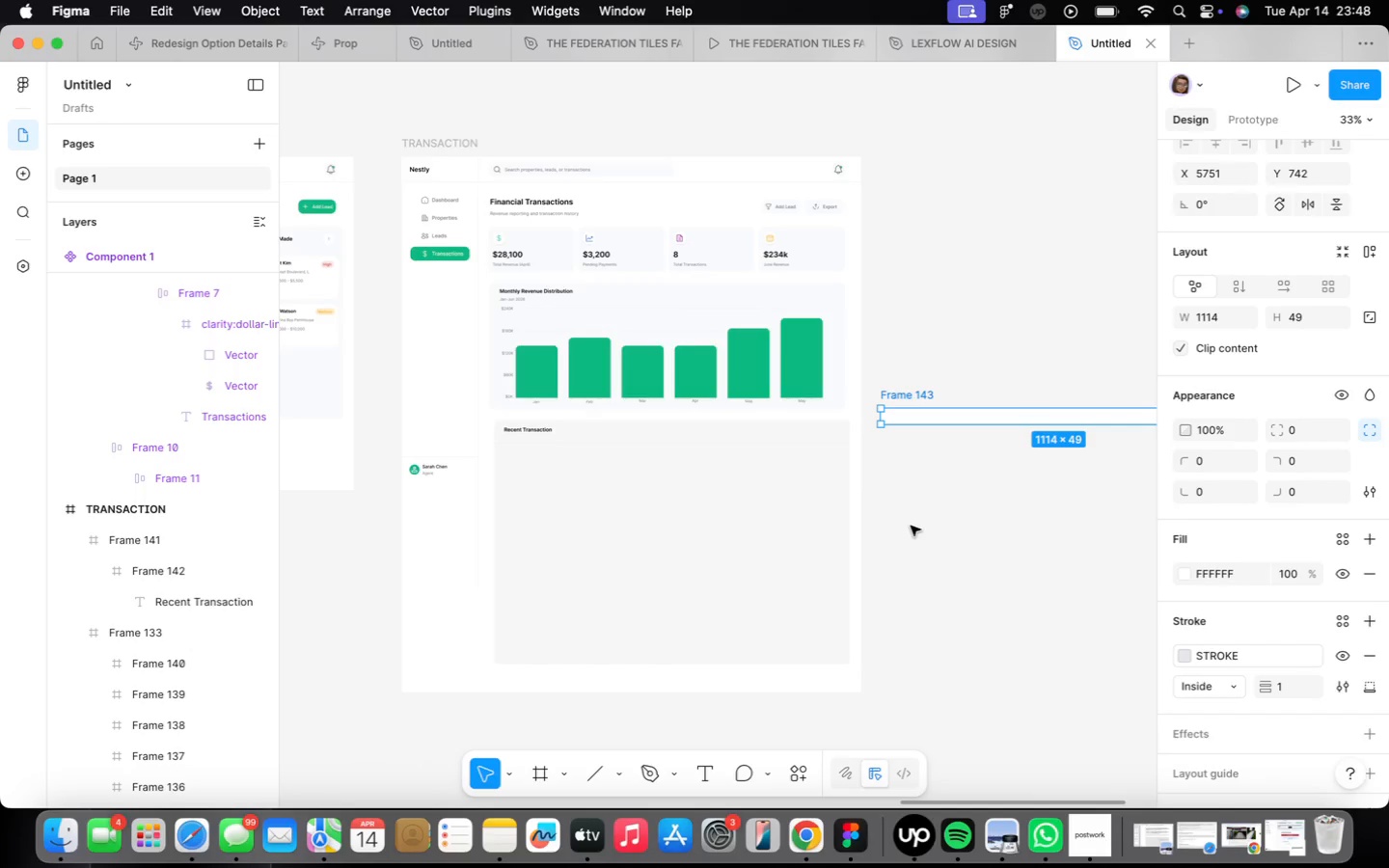 
scroll: coordinate [566, 458], scroll_direction: up, amount: 8.0
 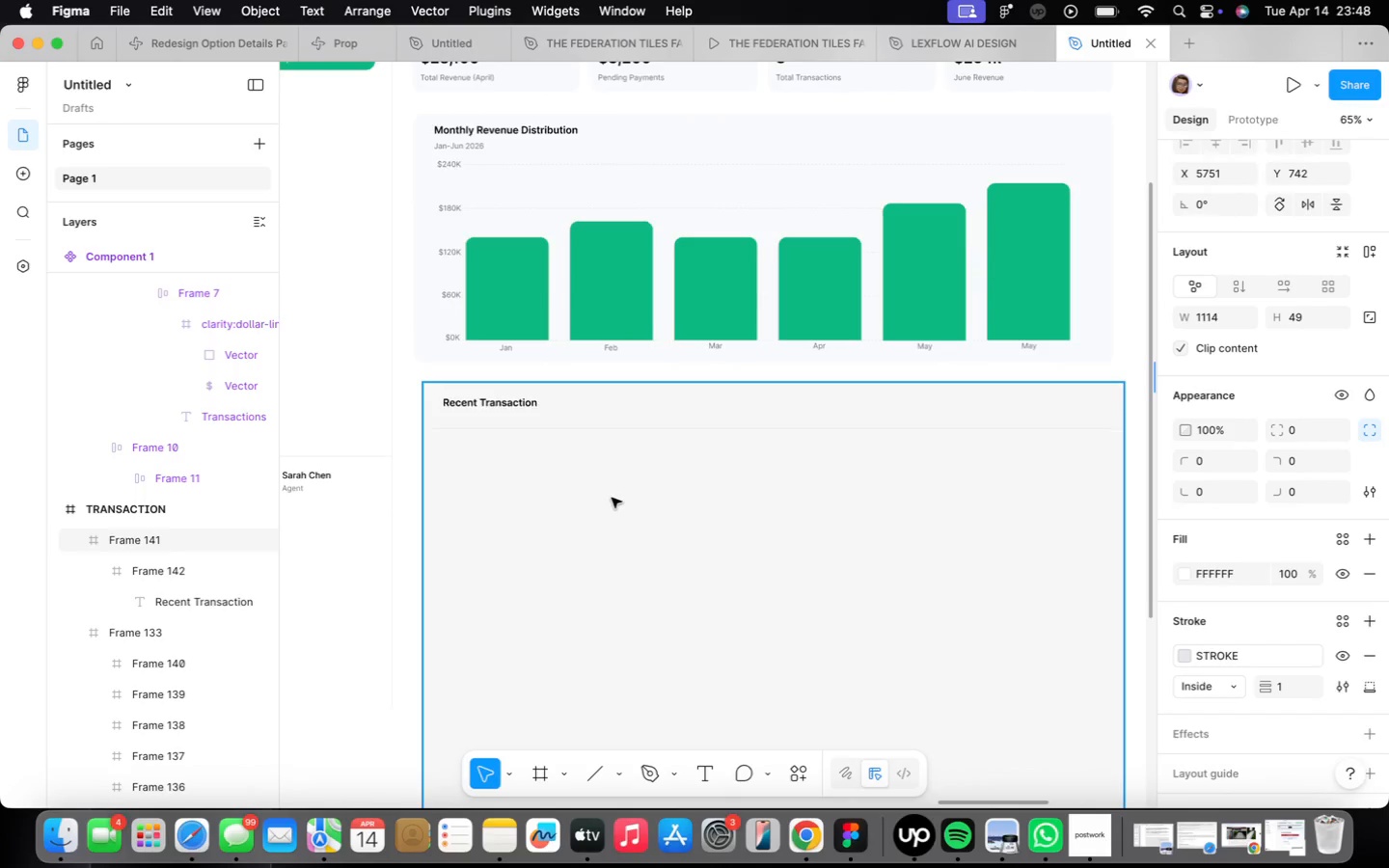 
left_click([612, 497])
 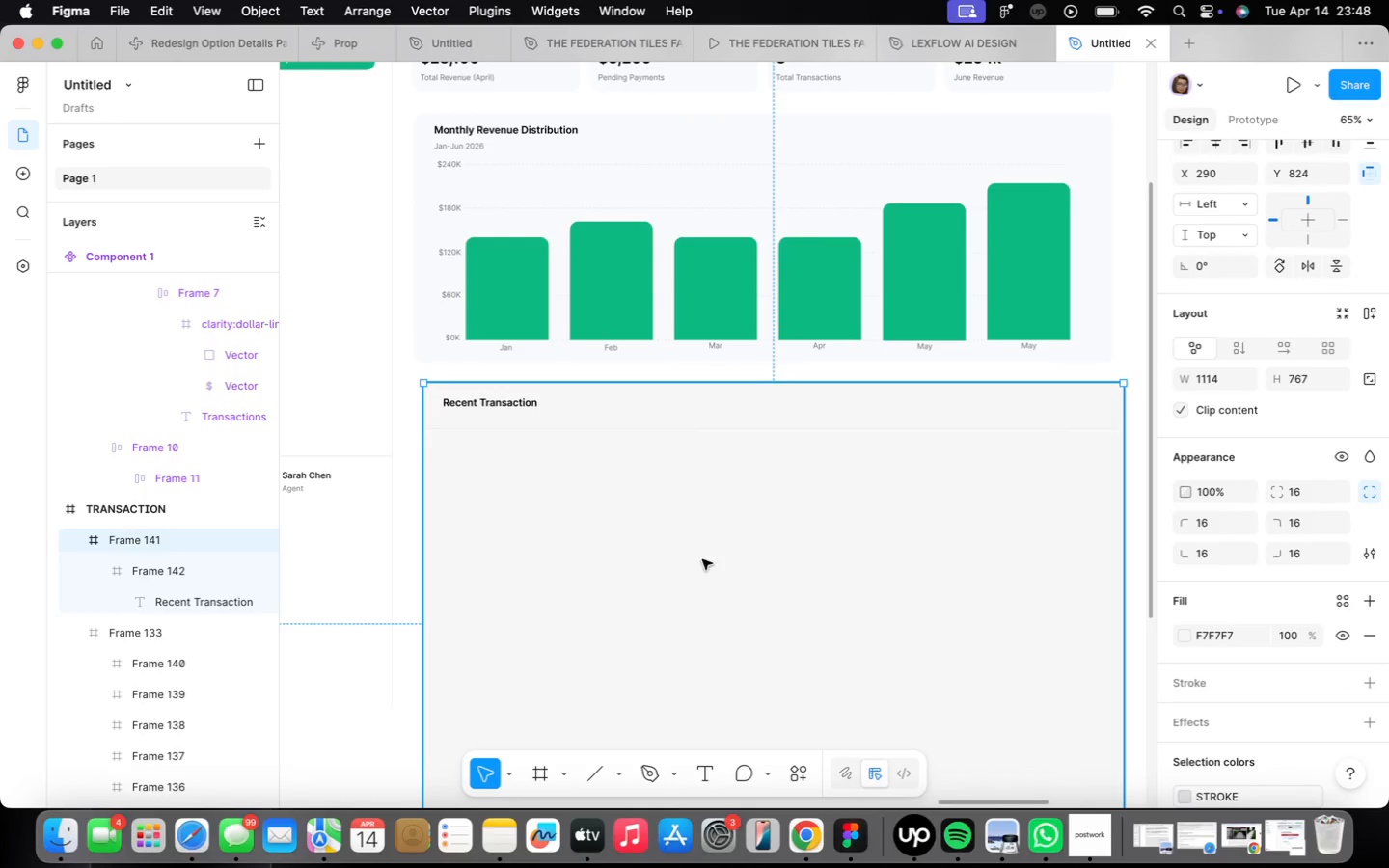 
scroll: coordinate [701, 552], scroll_direction: down, amount: 11.0
 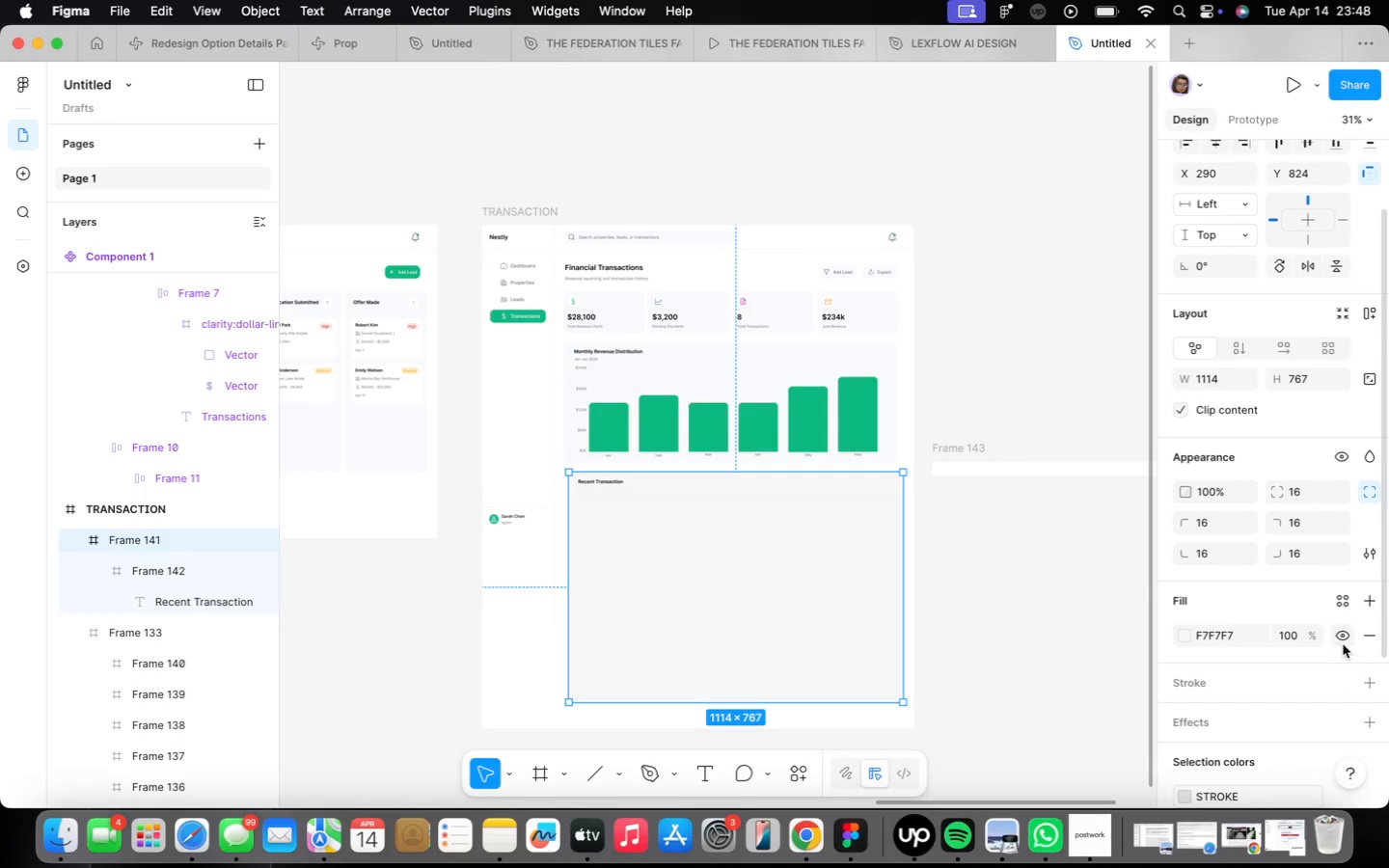 
left_click([1340, 636])
 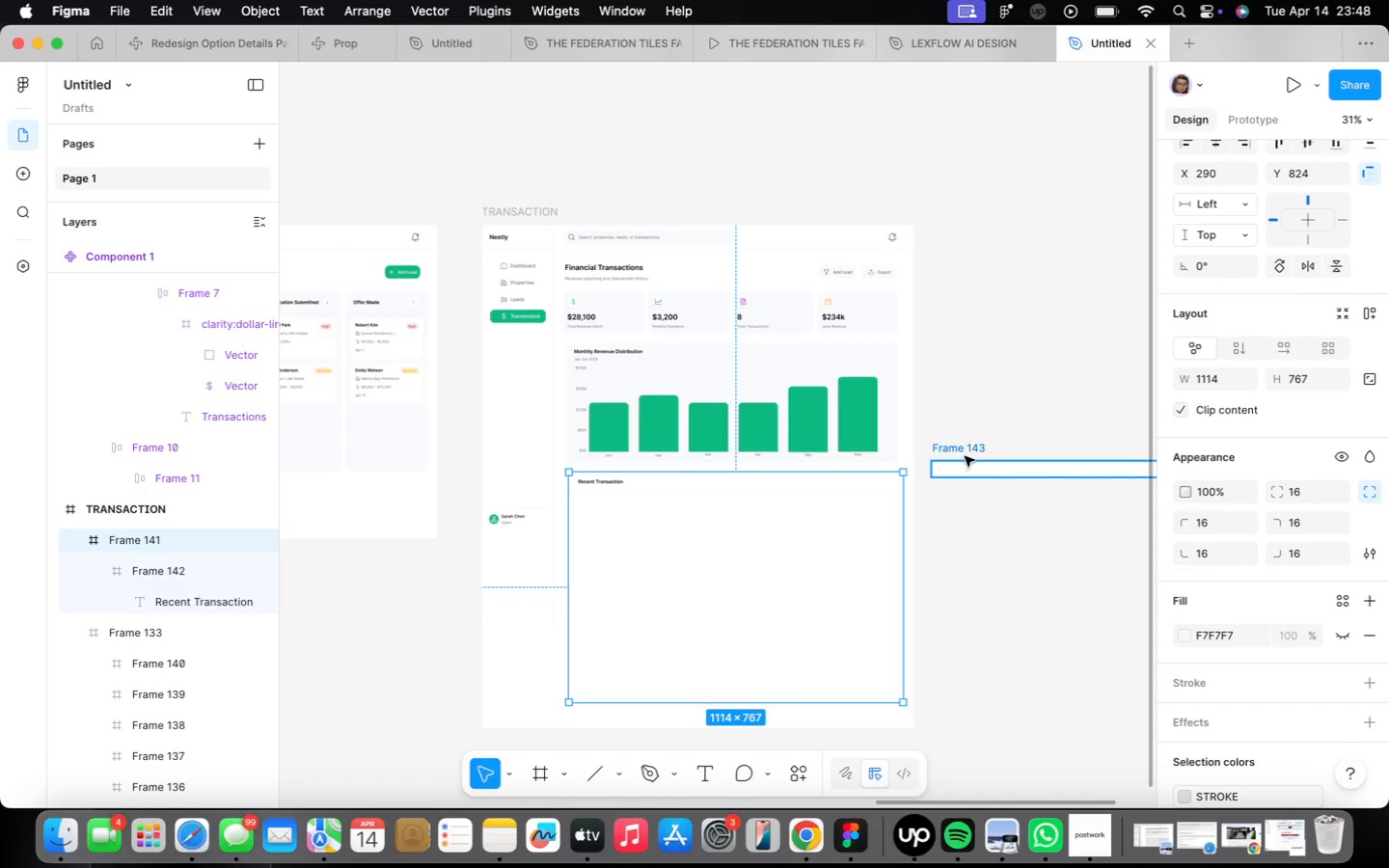 
left_click_drag(start_coordinate=[964, 448], to_coordinate=[602, 497])
 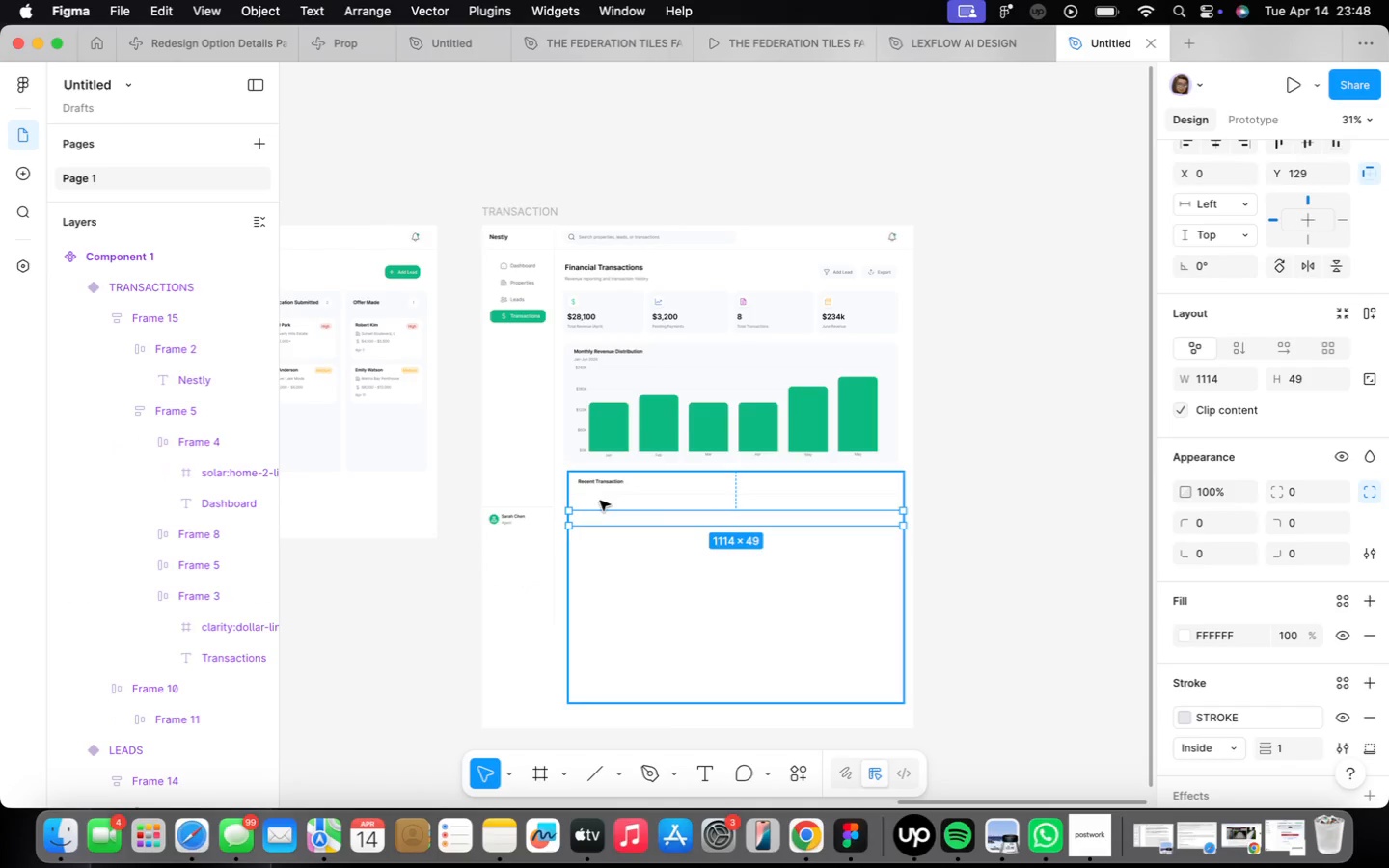 
scroll: coordinate [608, 513], scroll_direction: up, amount: 21.0
 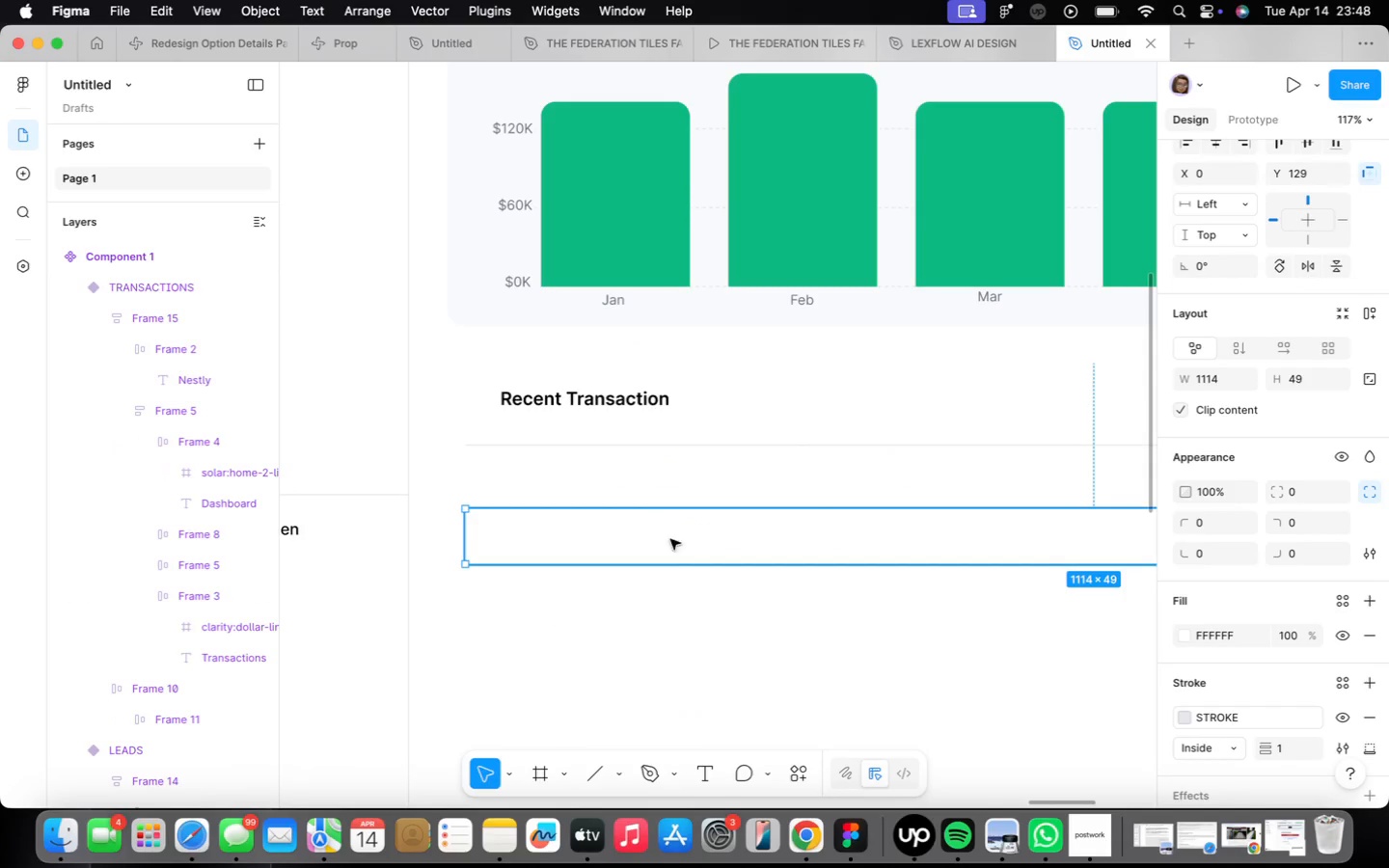 
left_click_drag(start_coordinate=[647, 540], to_coordinate=[1168, 530])
 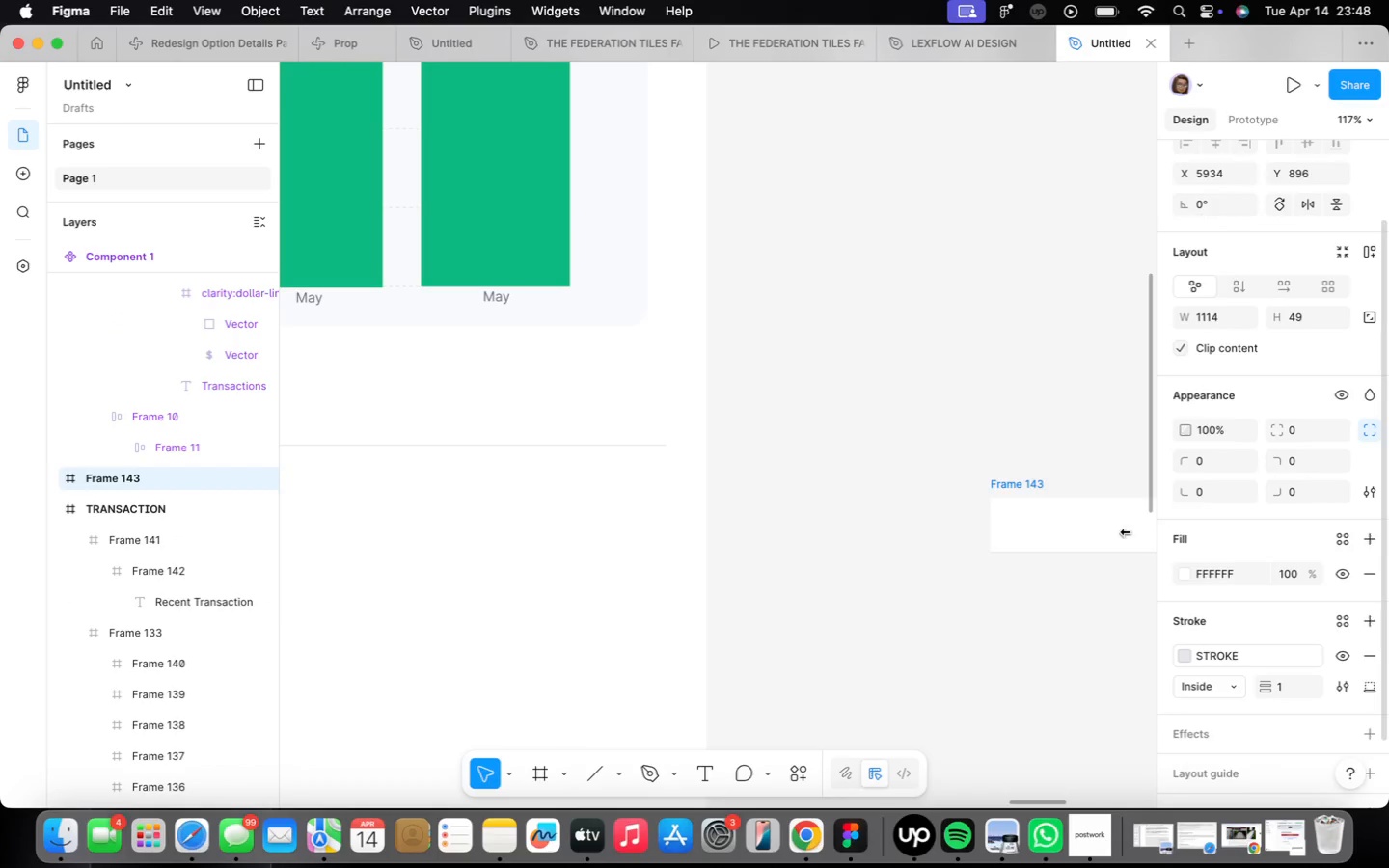 
left_click_drag(start_coordinate=[1155, 531], to_coordinate=[1051, 528])
 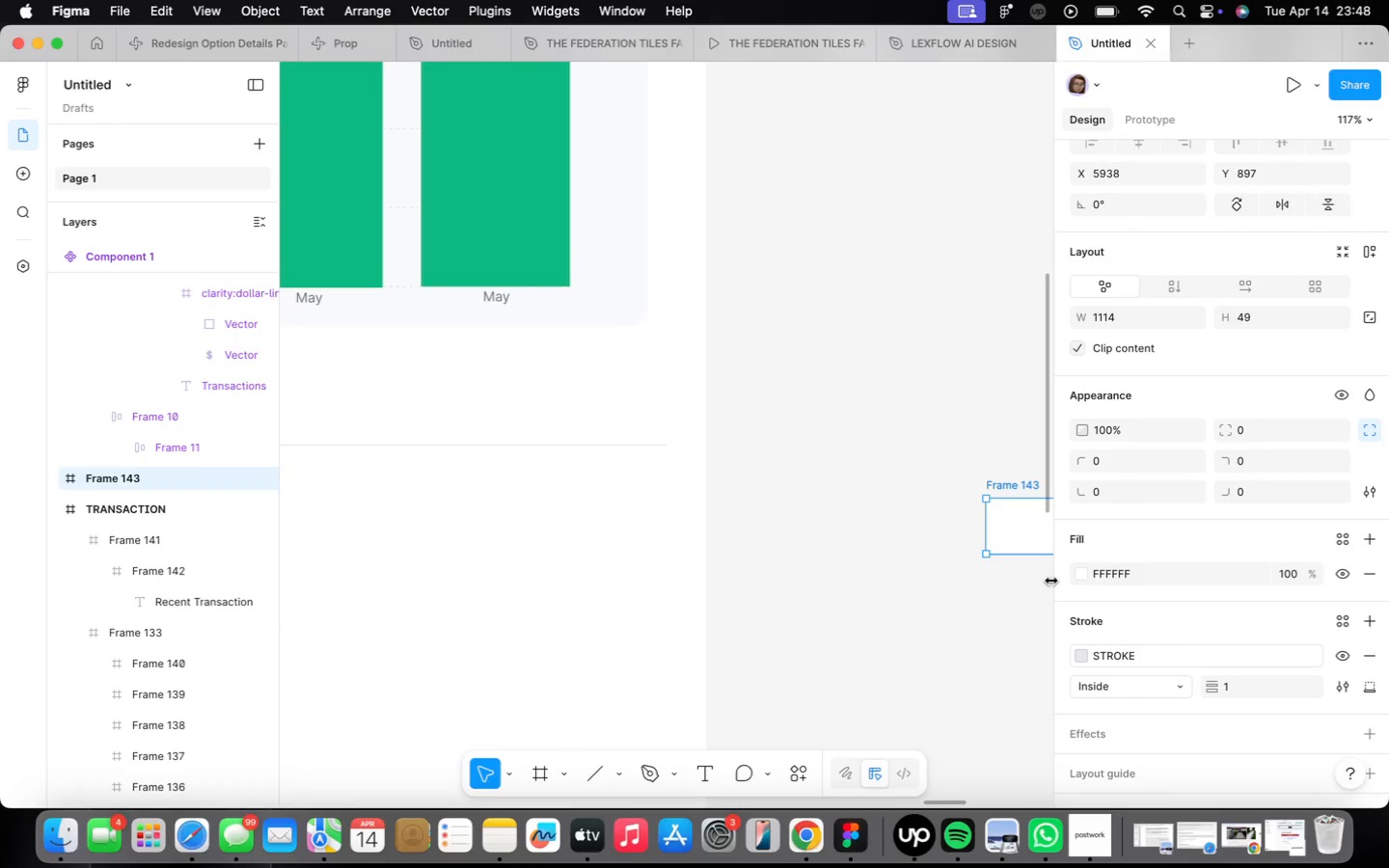 
left_click_drag(start_coordinate=[1049, 583], to_coordinate=[1177, 553])
 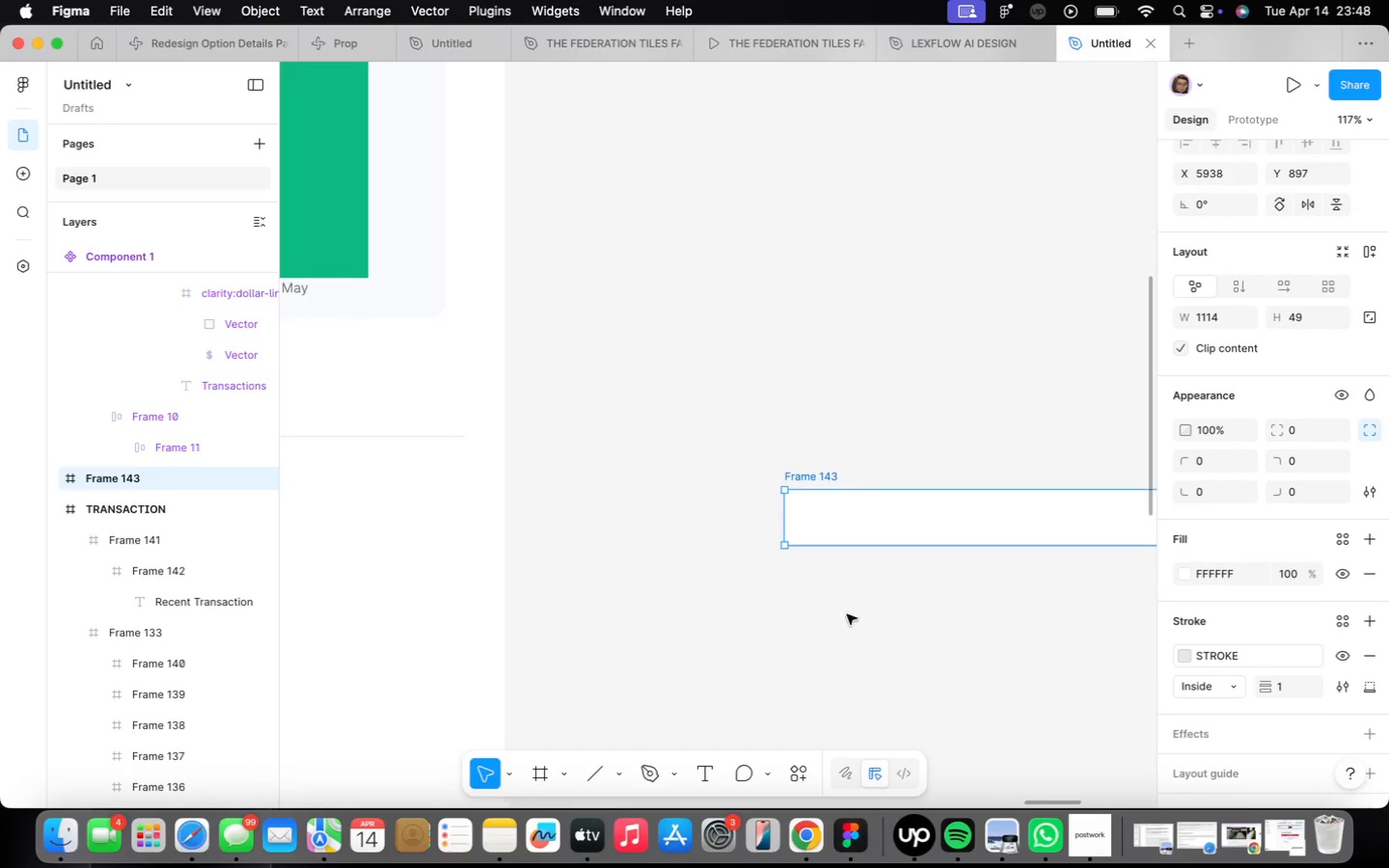 
scroll: coordinate [850, 610], scroll_direction: down, amount: 5.0
 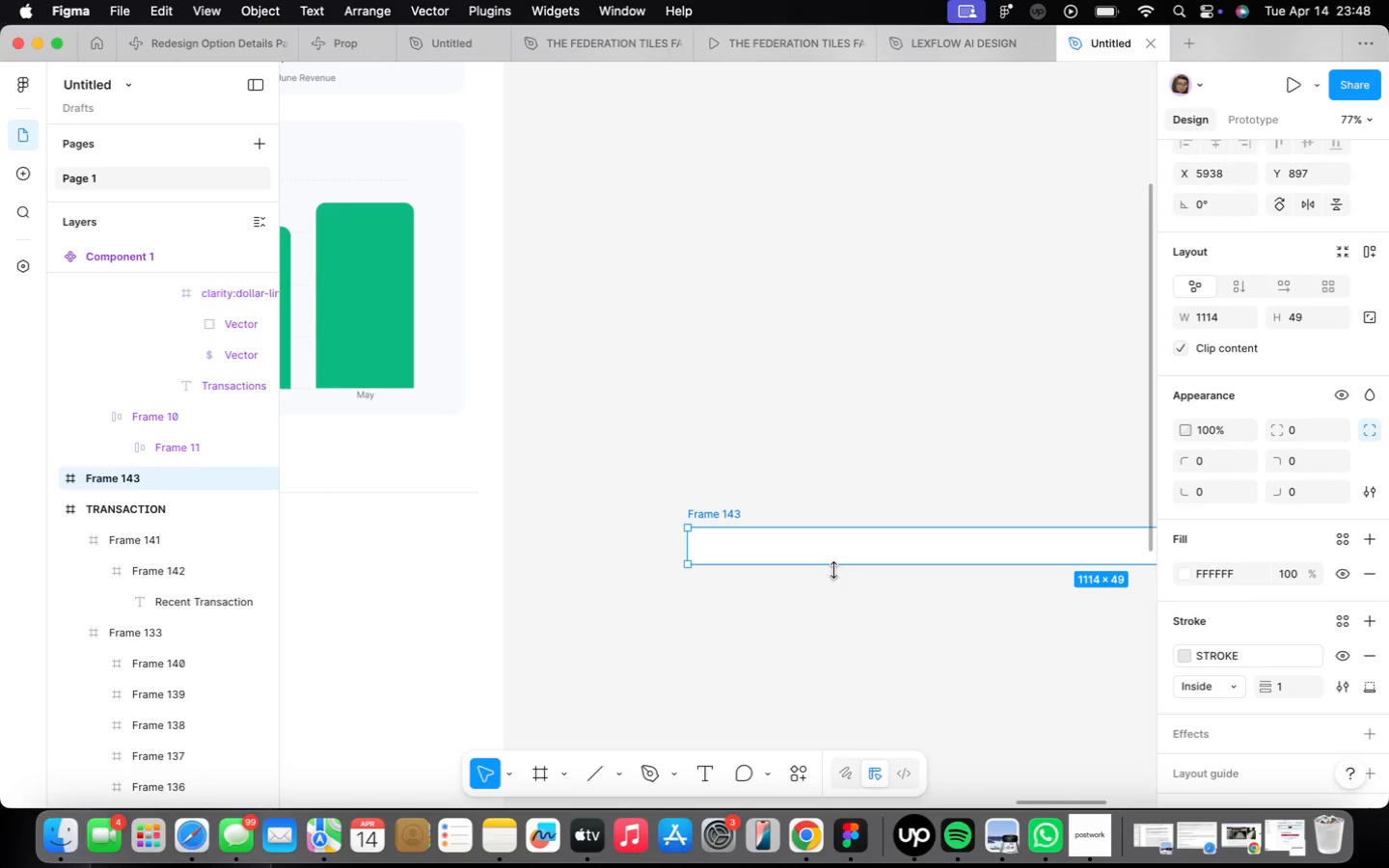 
wait(9.07)
 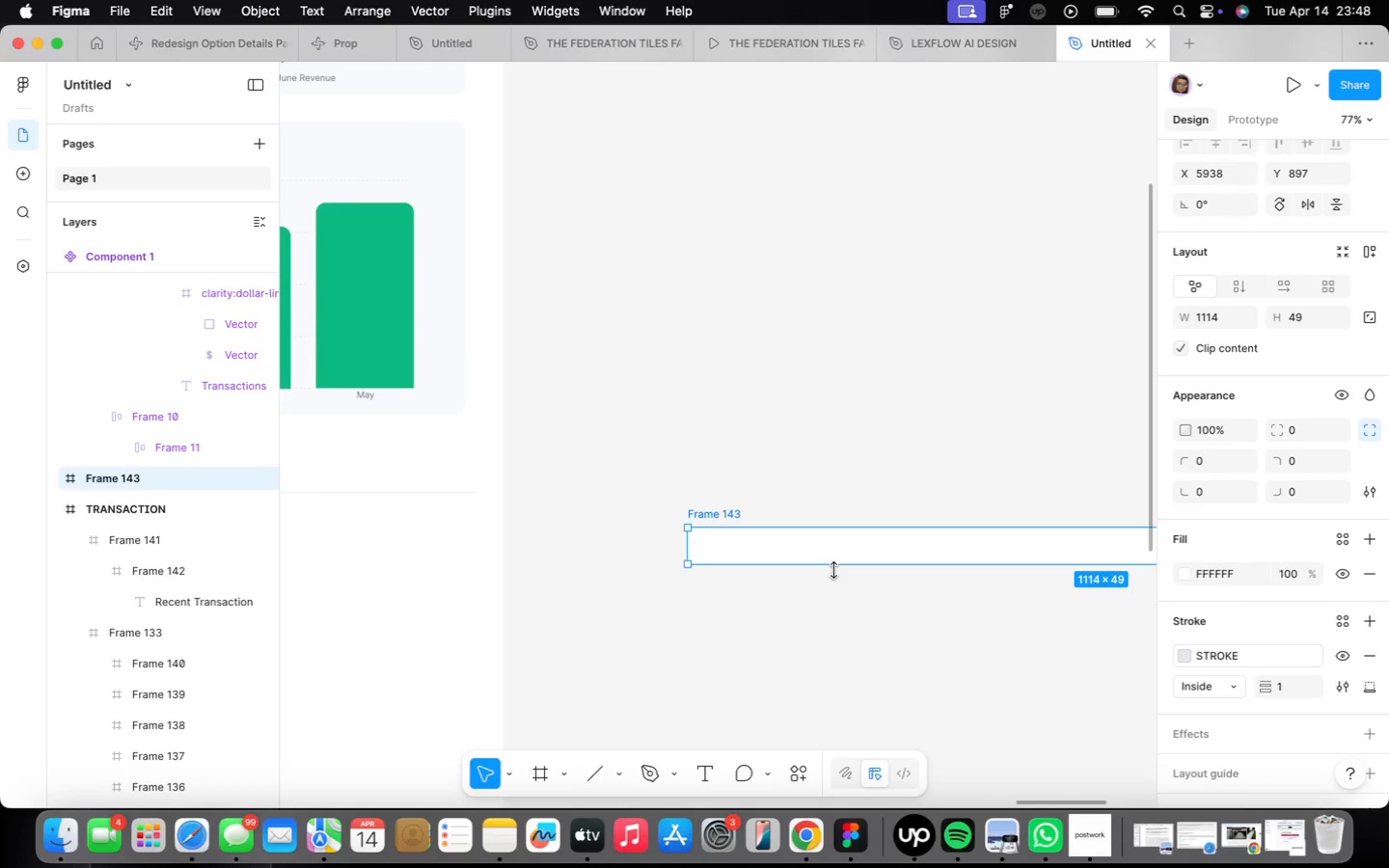 
right_click([771, 617])
 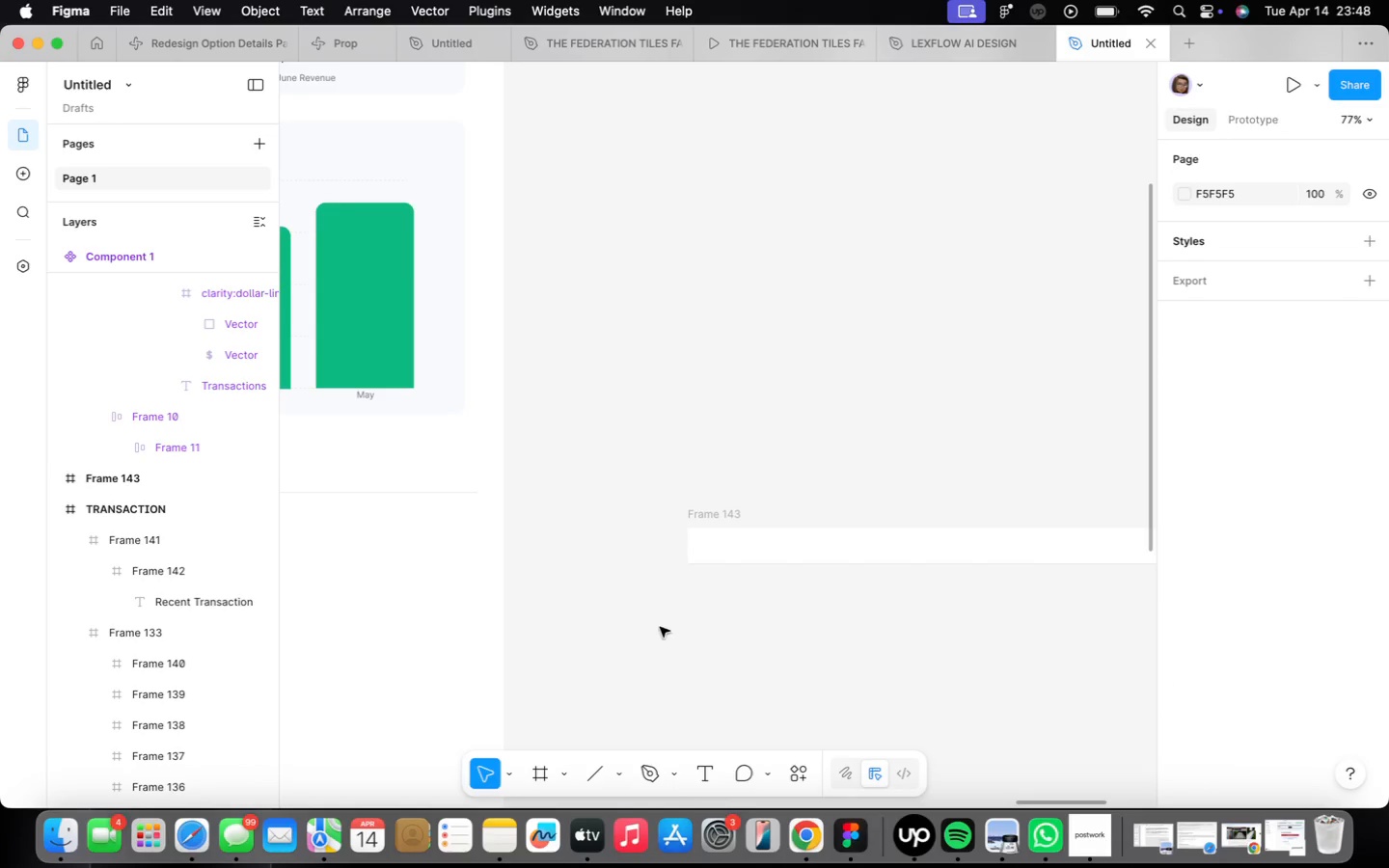 
key(T)
 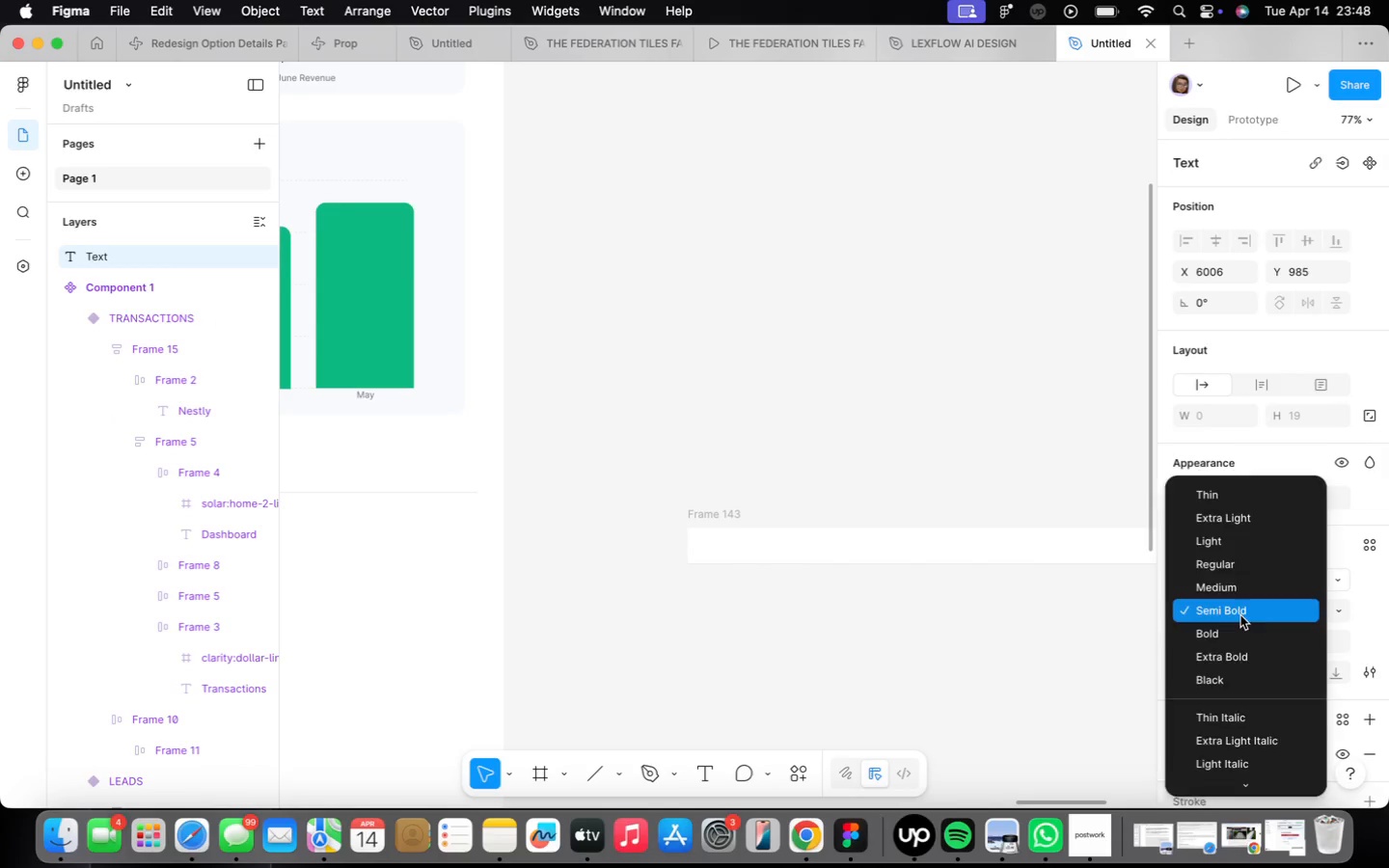 
left_click([1233, 592])
 